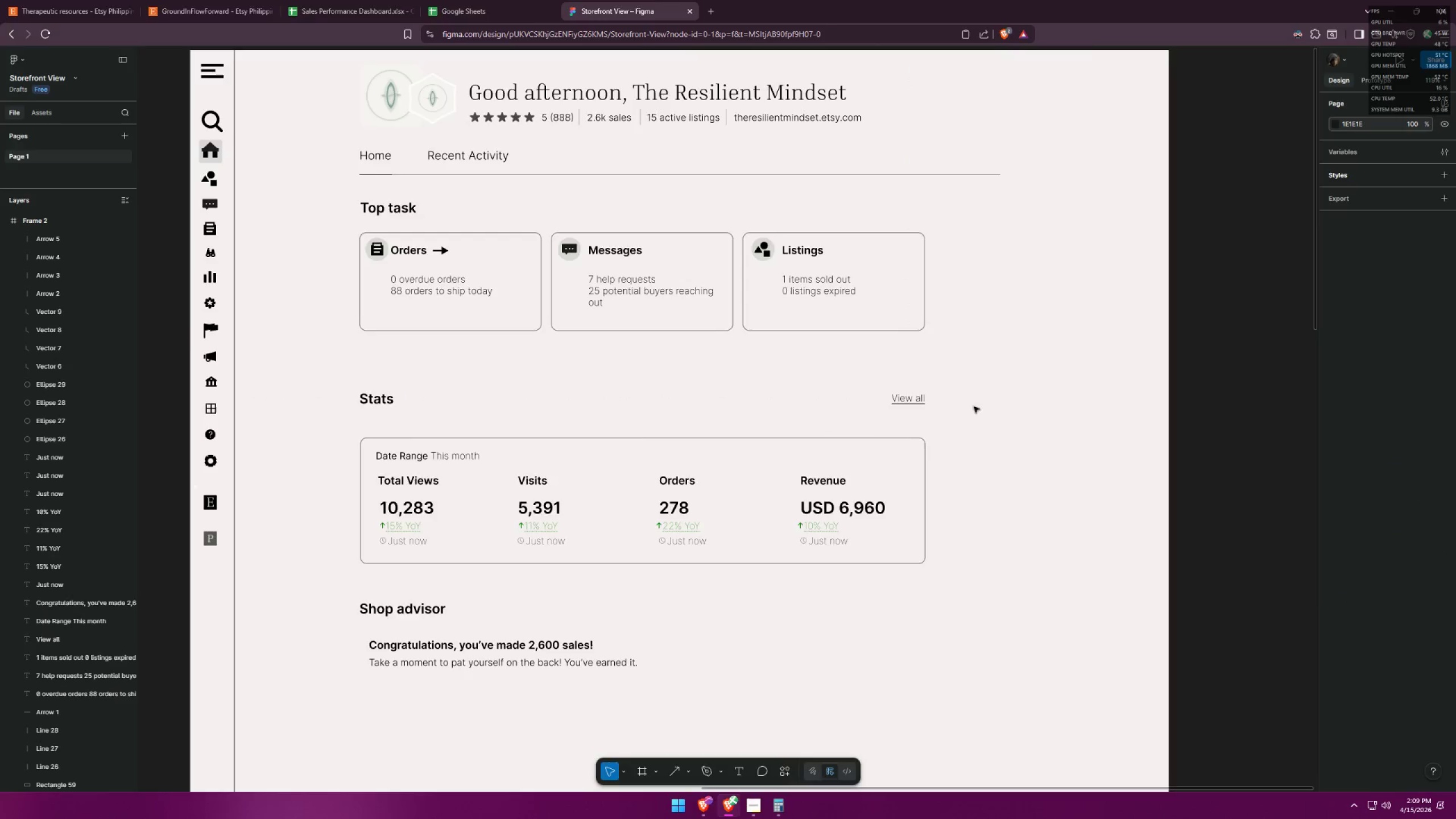 
key(Alt+Tab)
 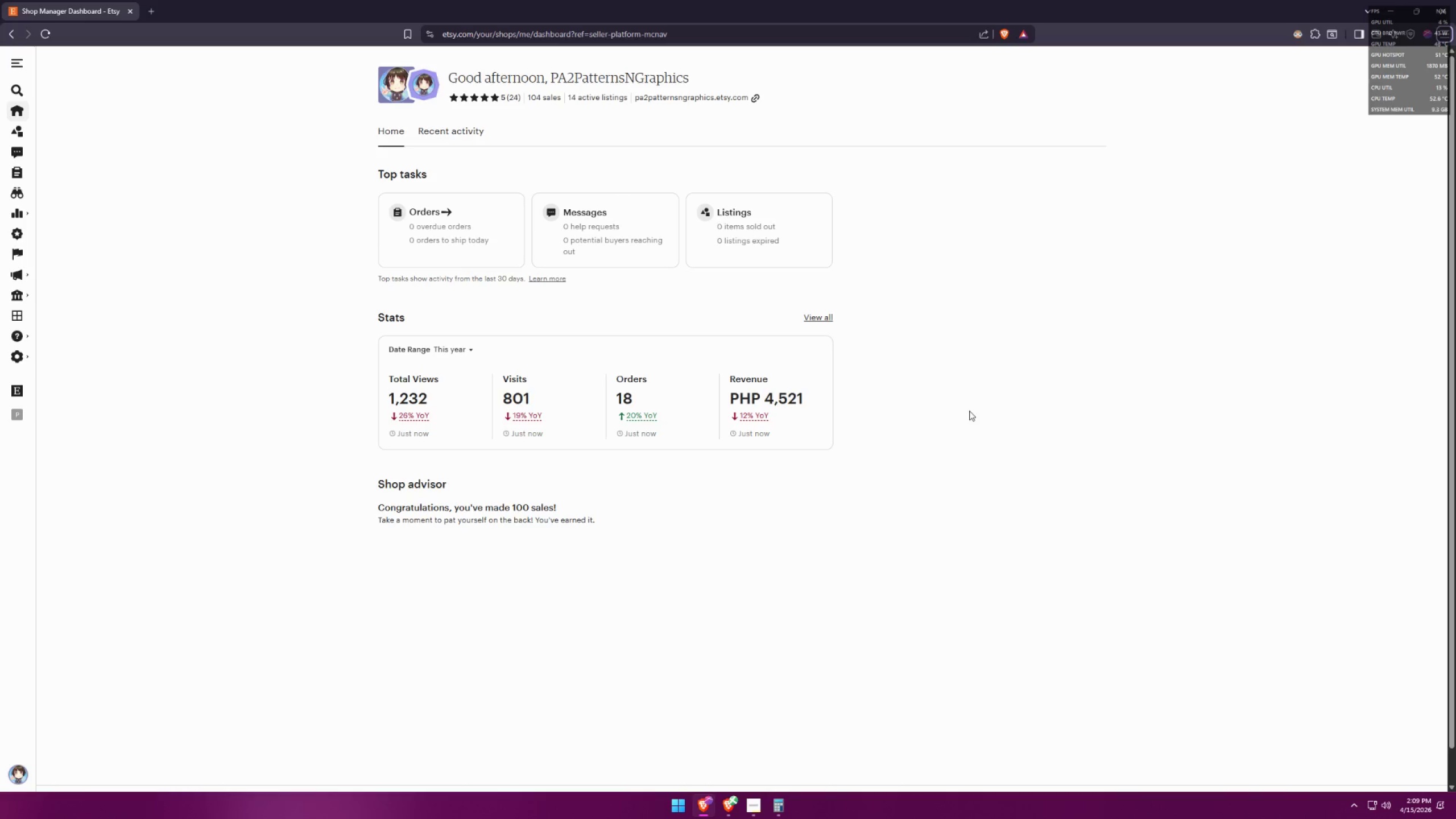 
key(Alt+AltLeft)
 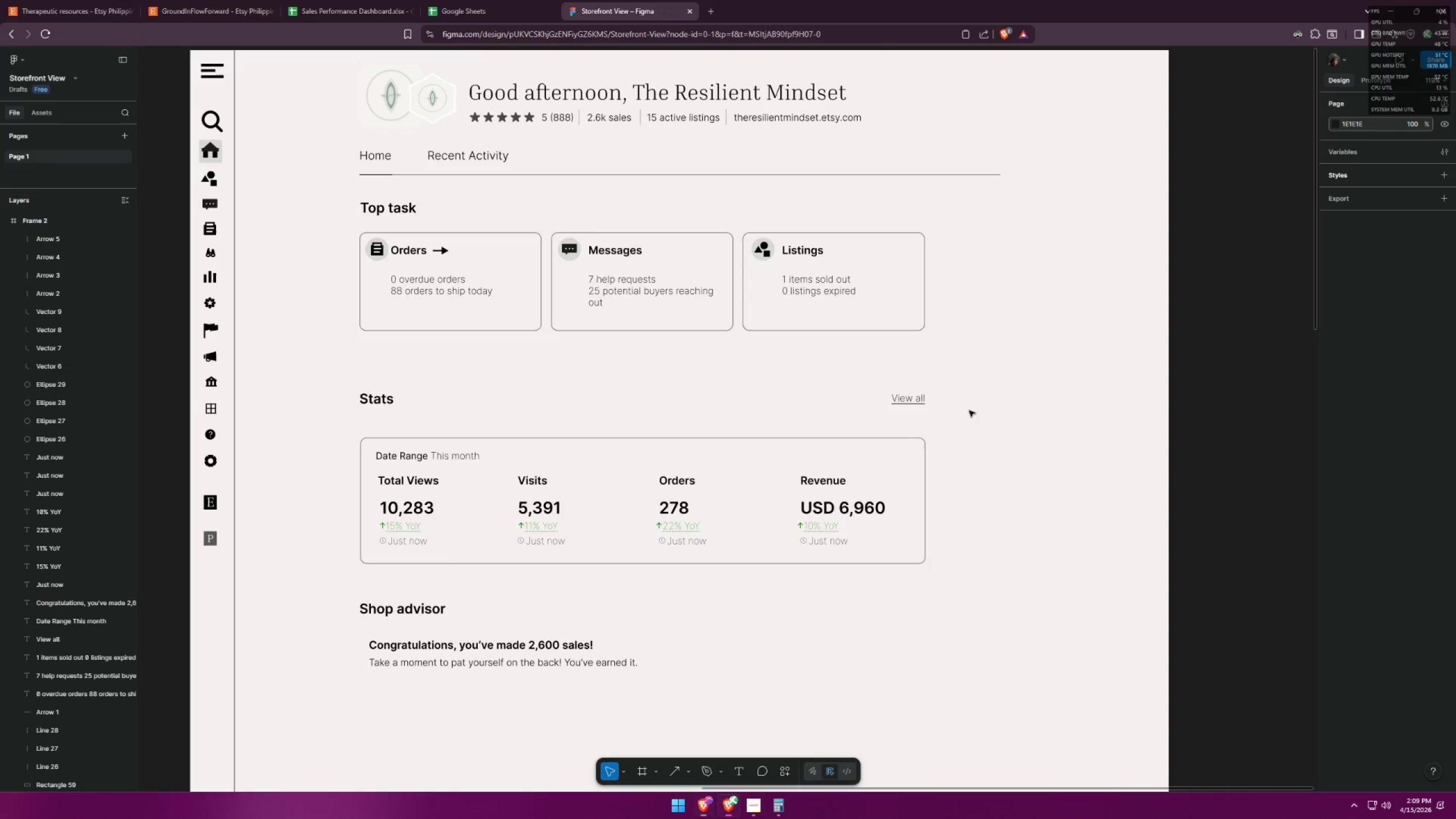 
key(Alt+Tab)
 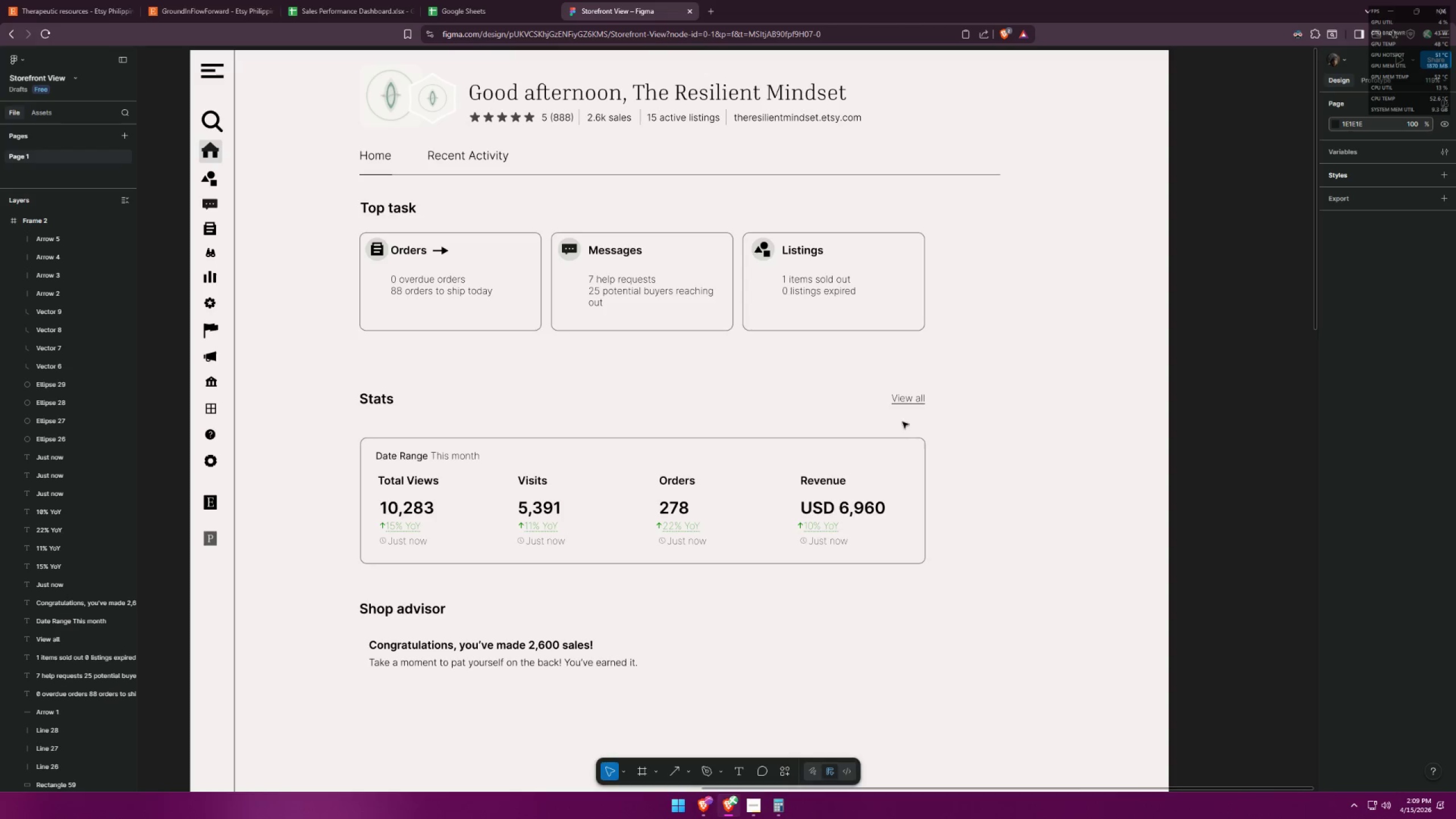 
key(Alt+AltLeft)
 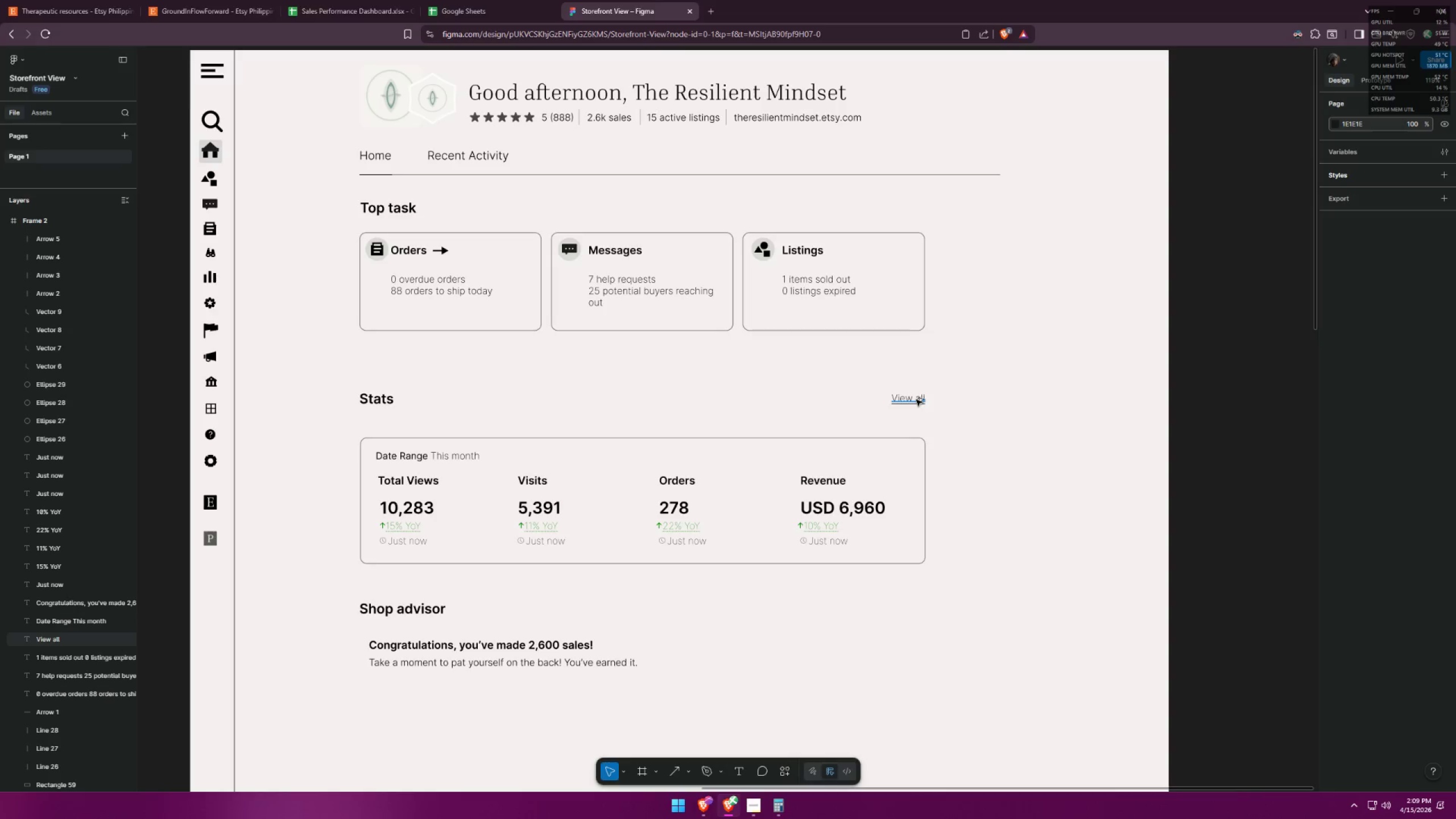 
key(Alt+Tab)
 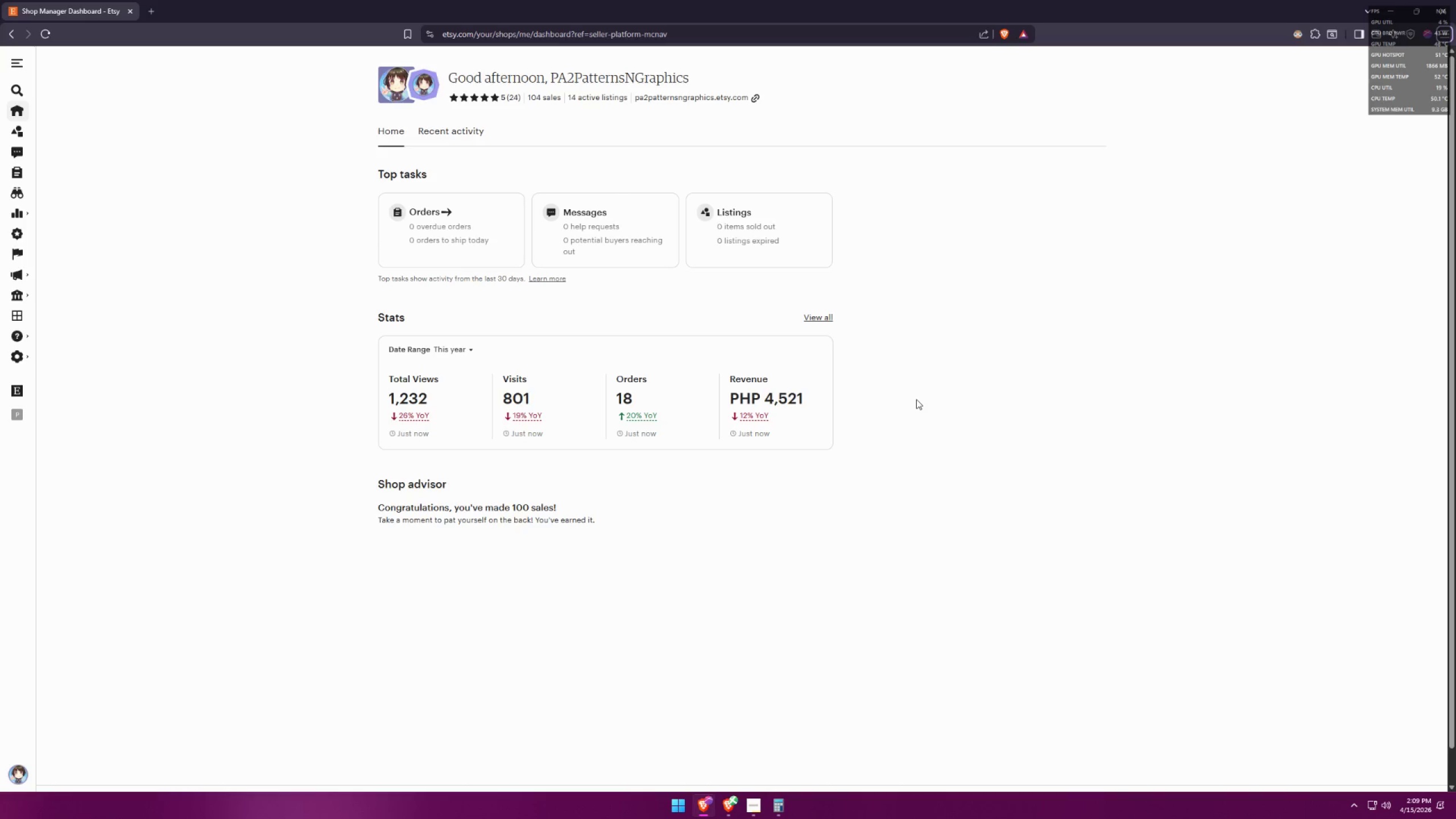 
key(Alt+AltLeft)
 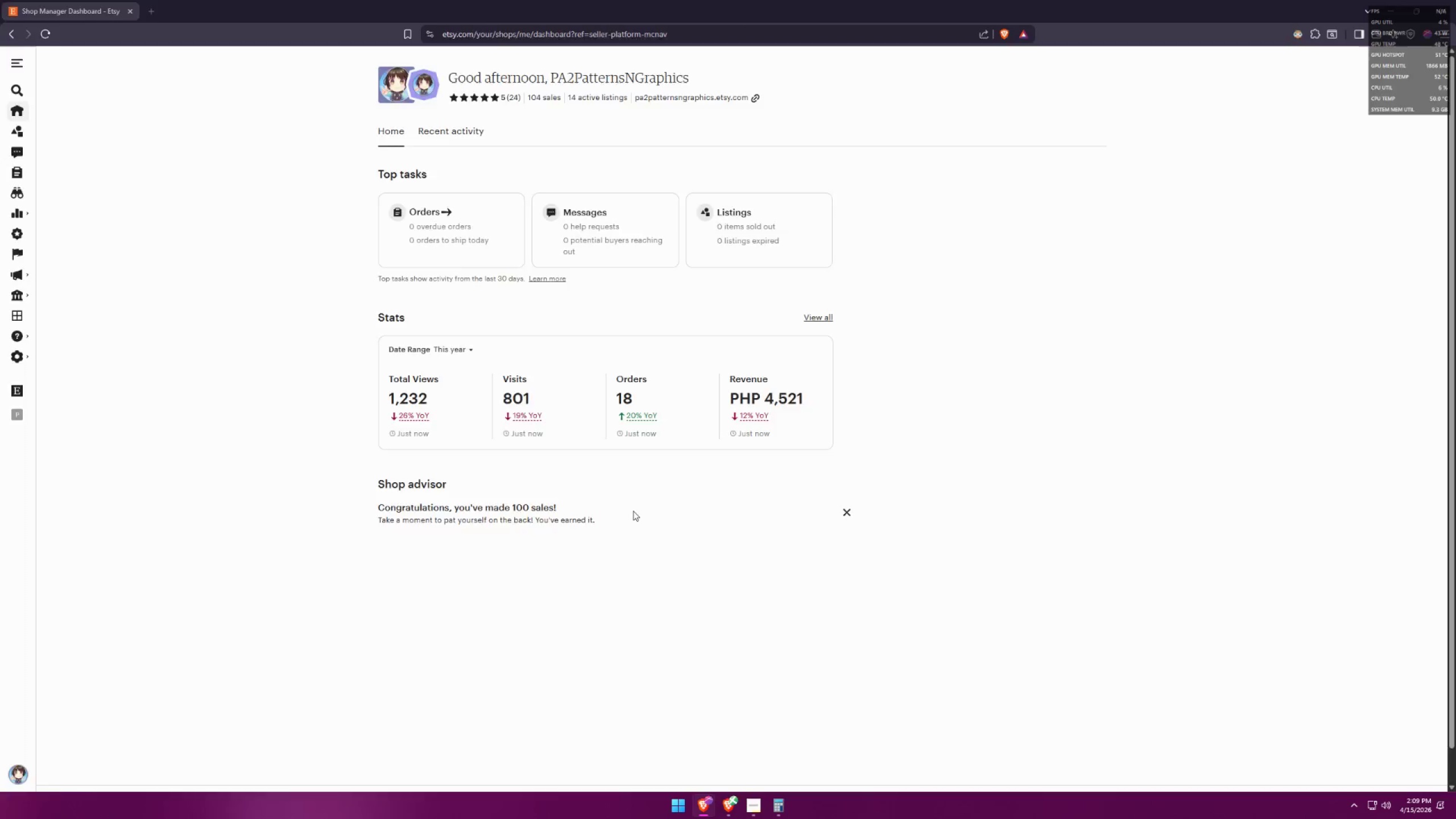 
key(Alt+Tab)
 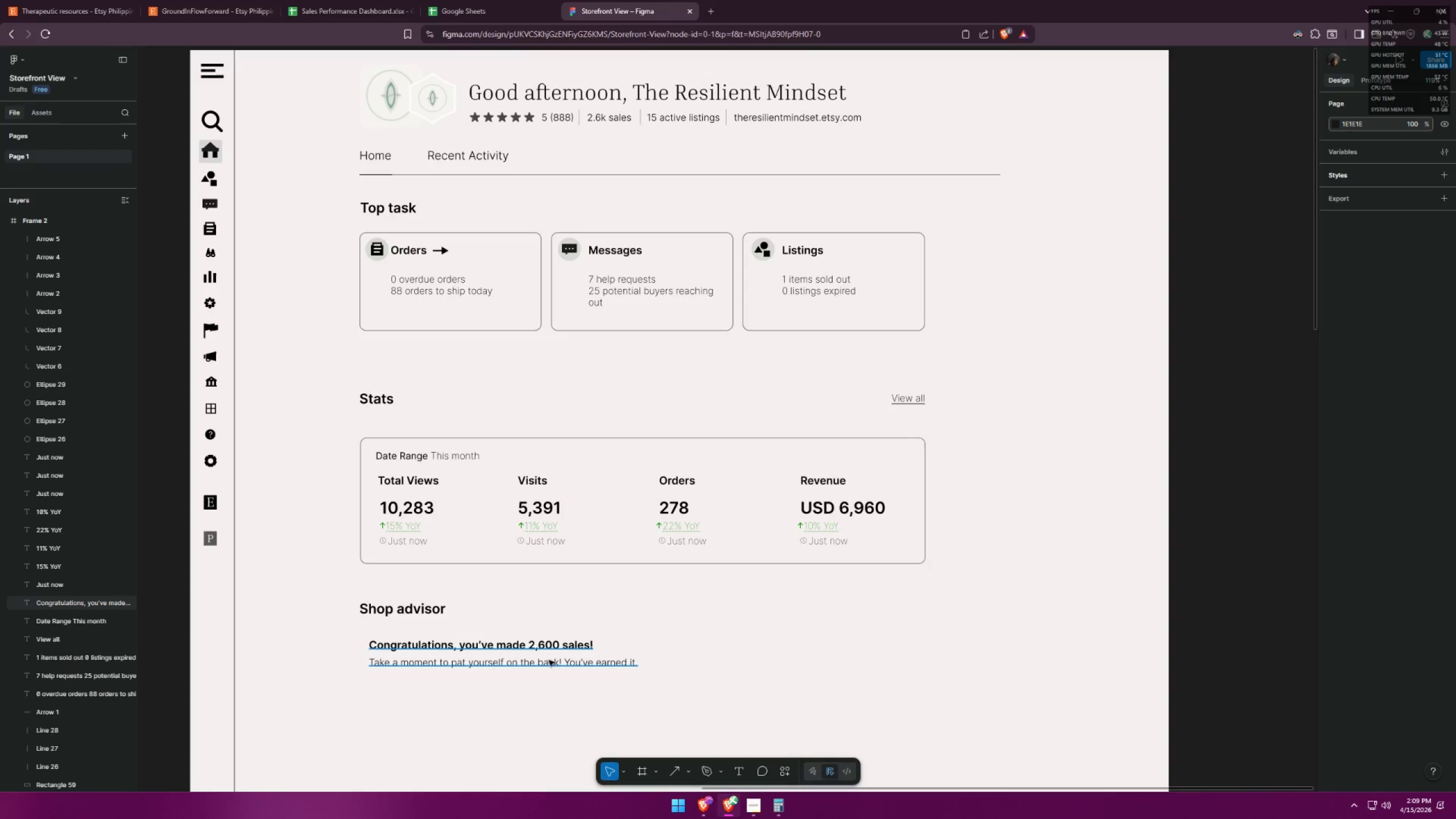 
double_click([547, 661])
 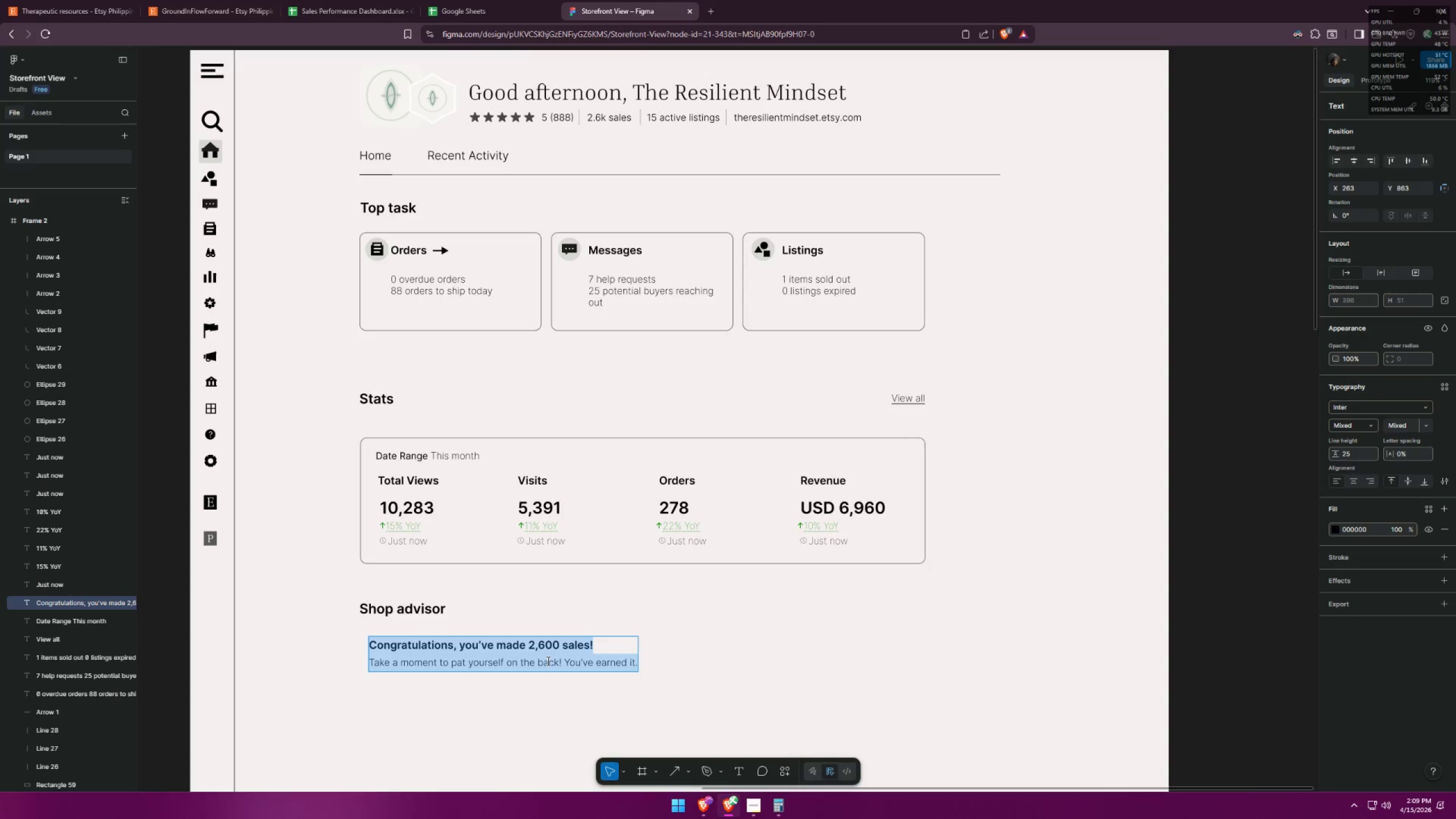 
left_click([547, 661])
 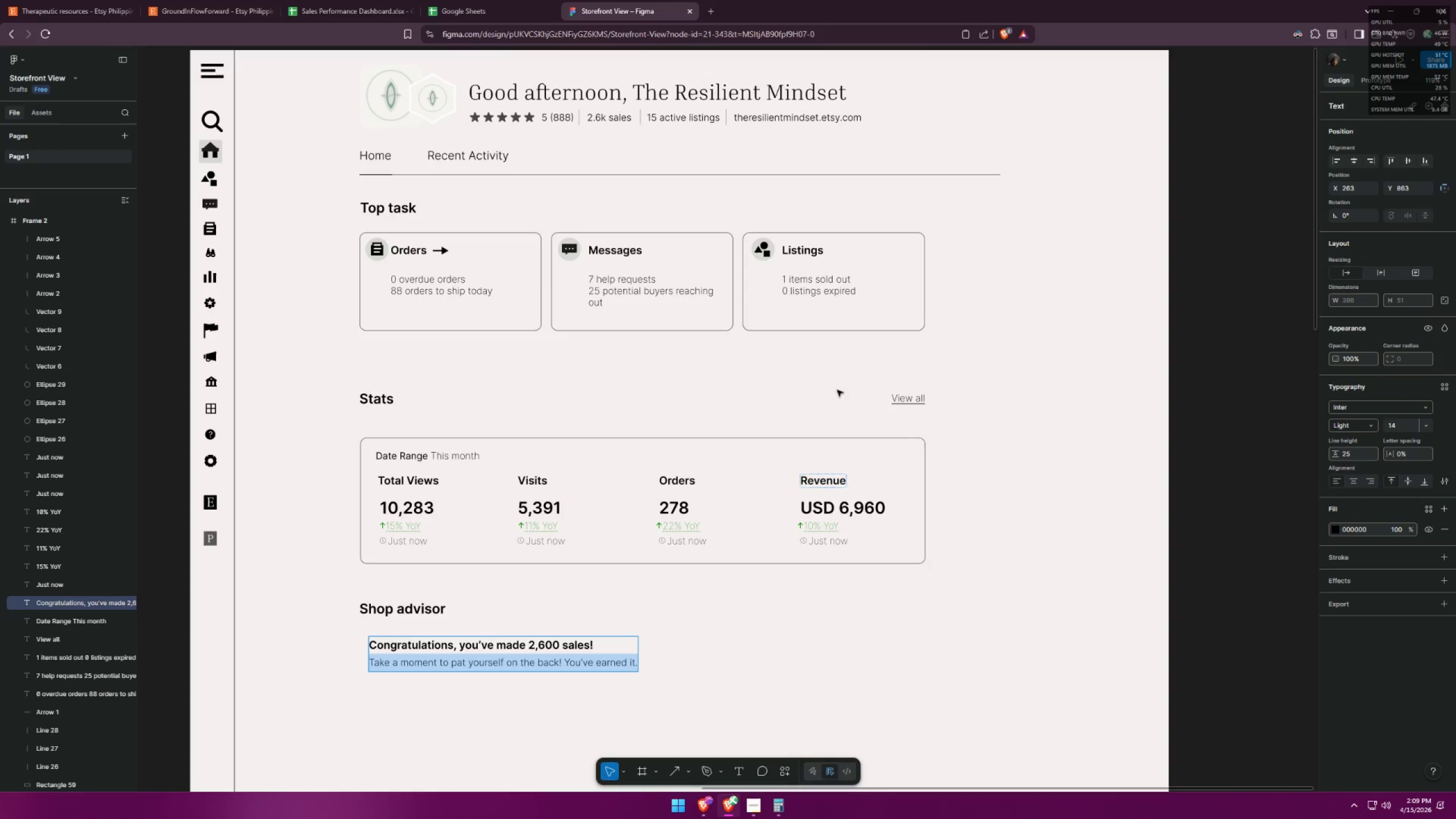 
double_click([466, 297])
 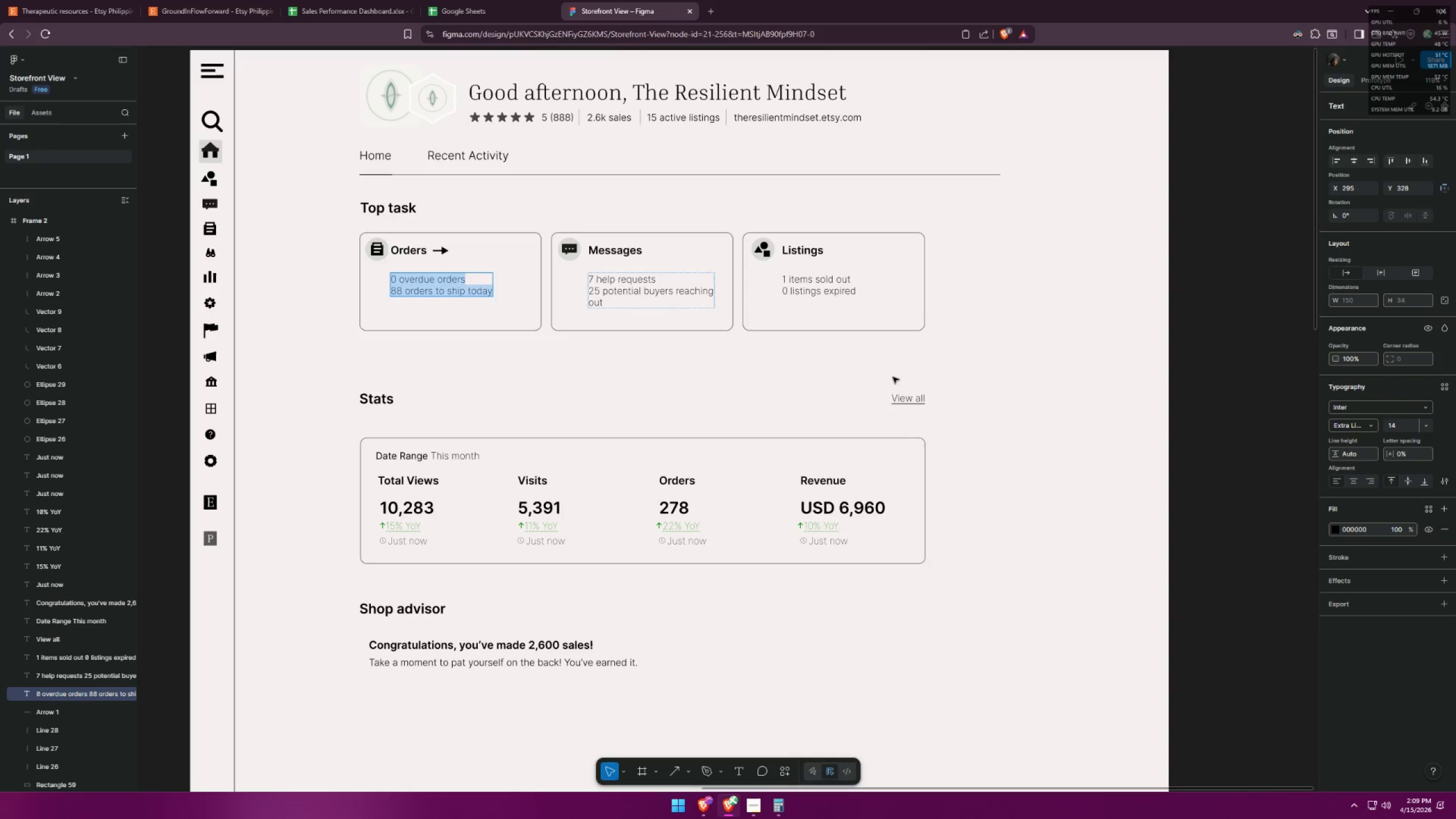 
double_click([910, 396])
 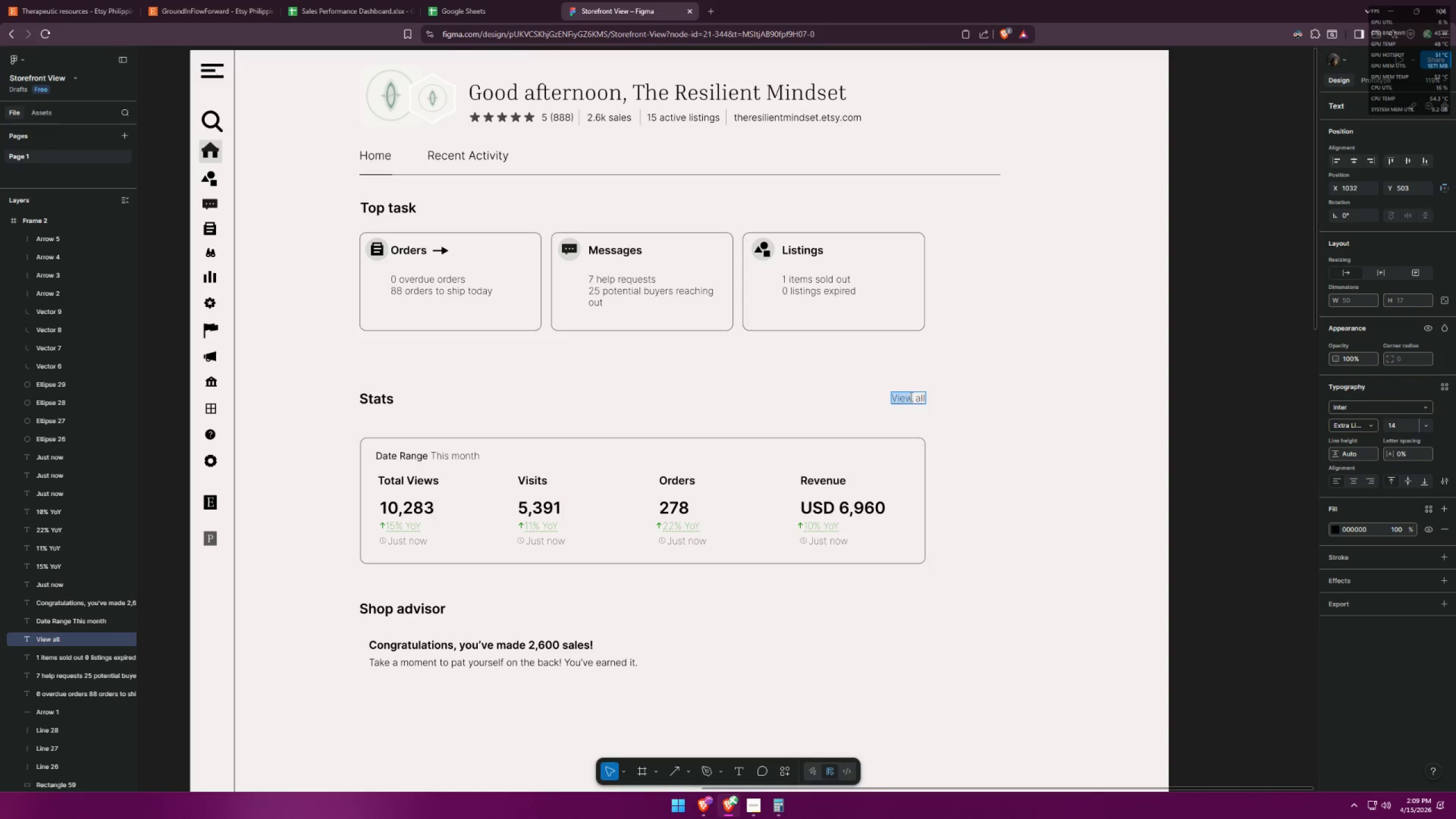 
triple_click([910, 396])
 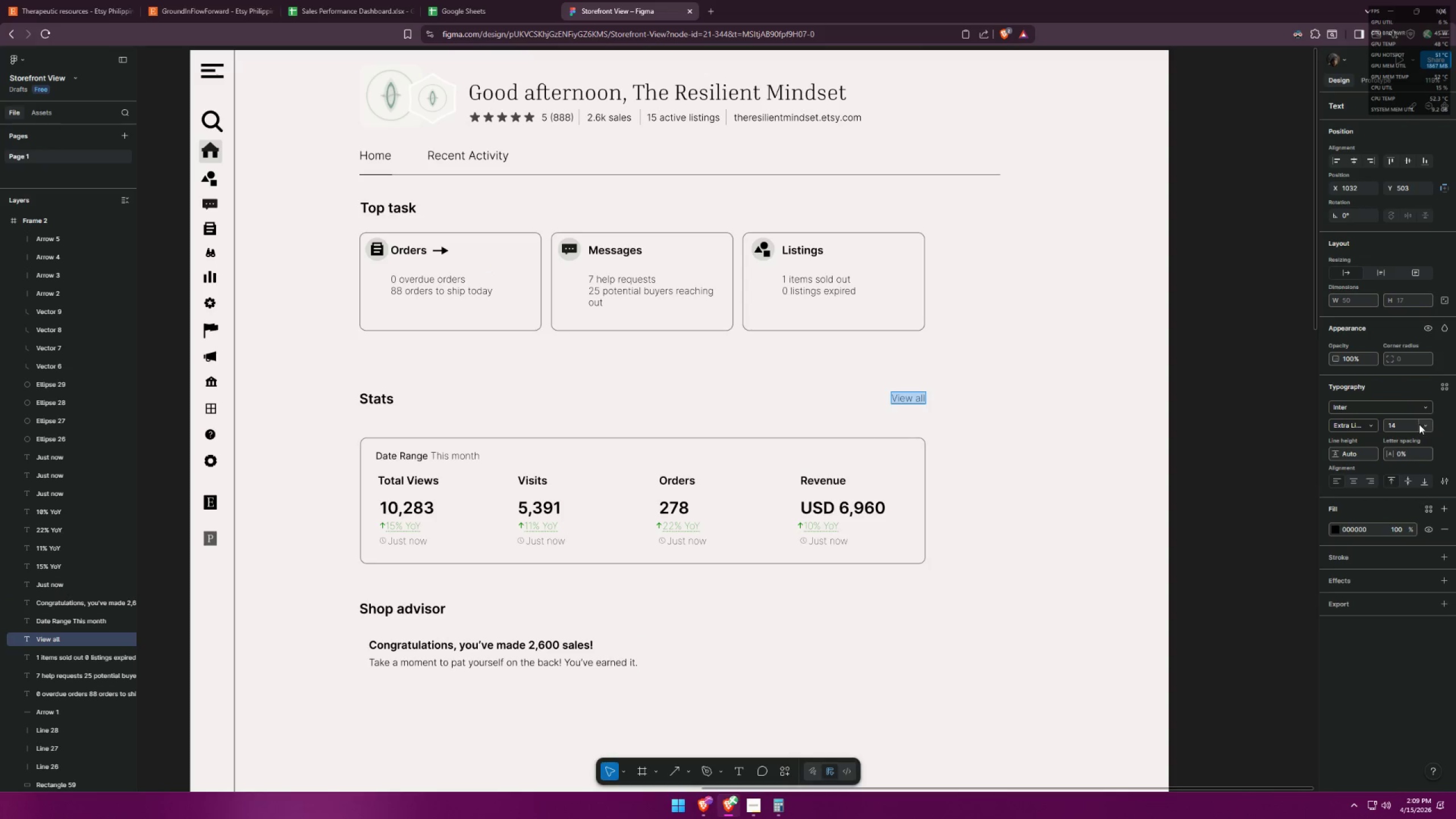 
left_click_drag(start_coordinate=[1407, 425], to_coordinate=[1381, 425])
 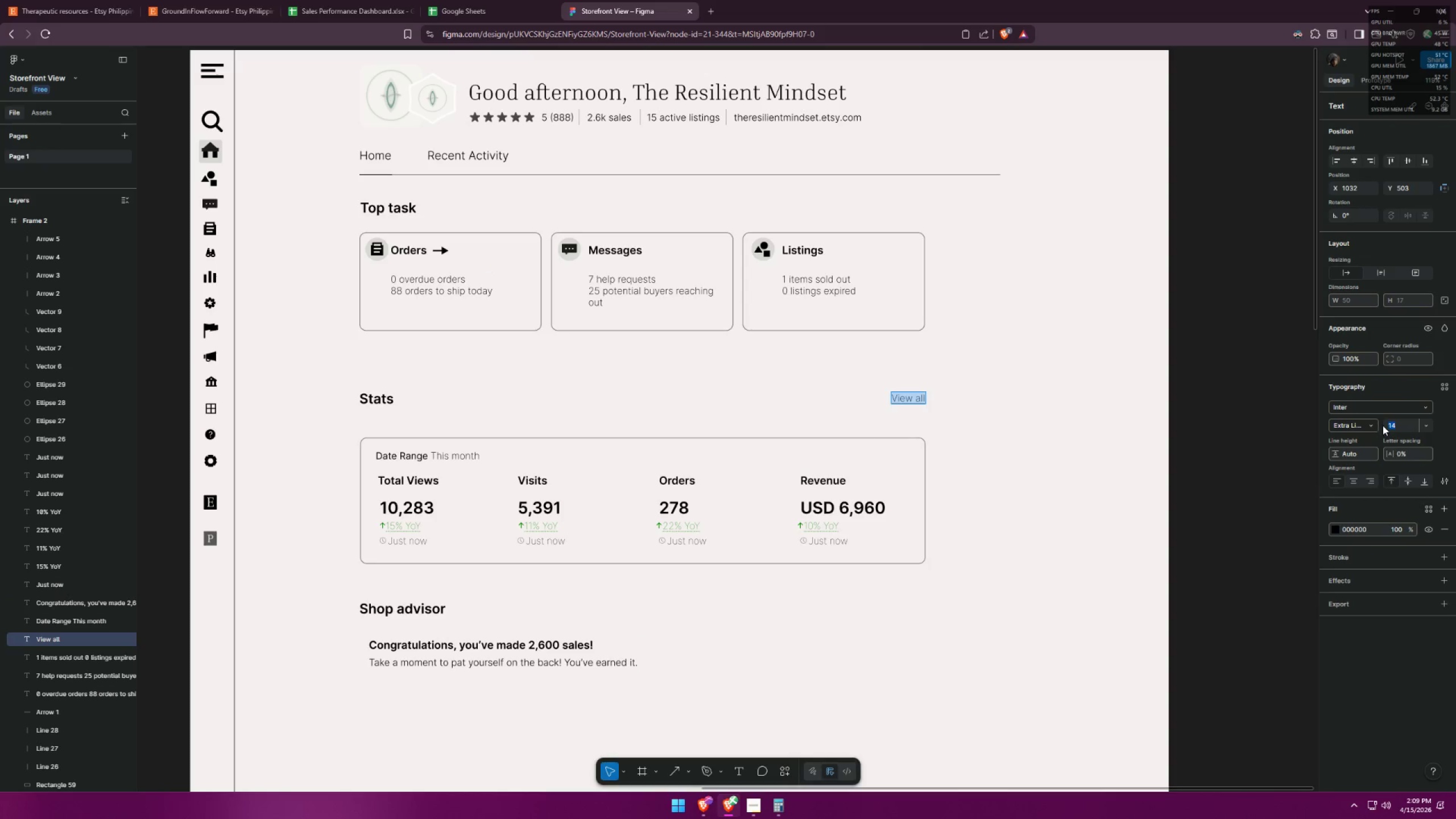 
type(12)
 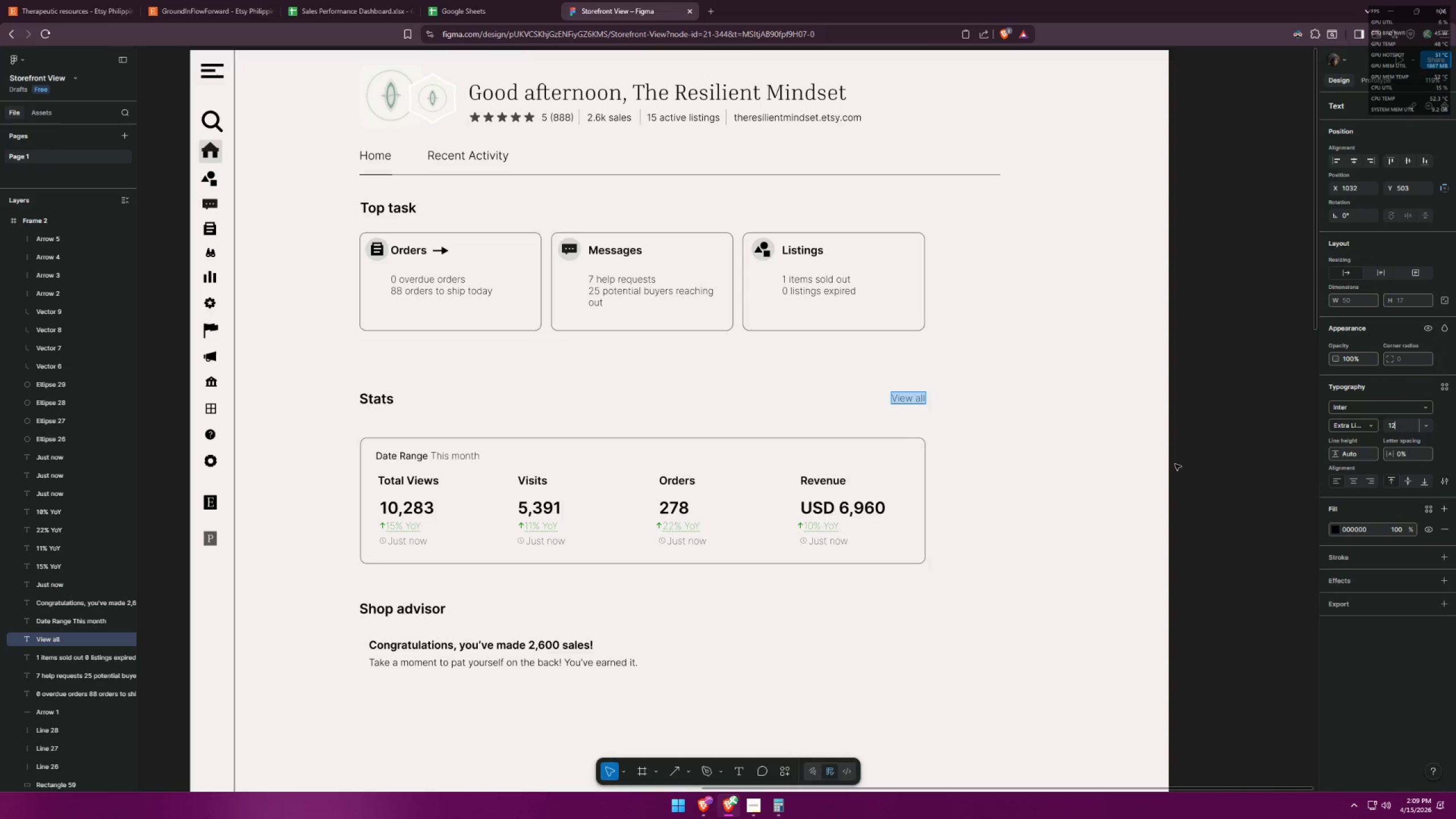 
key(Enter)
 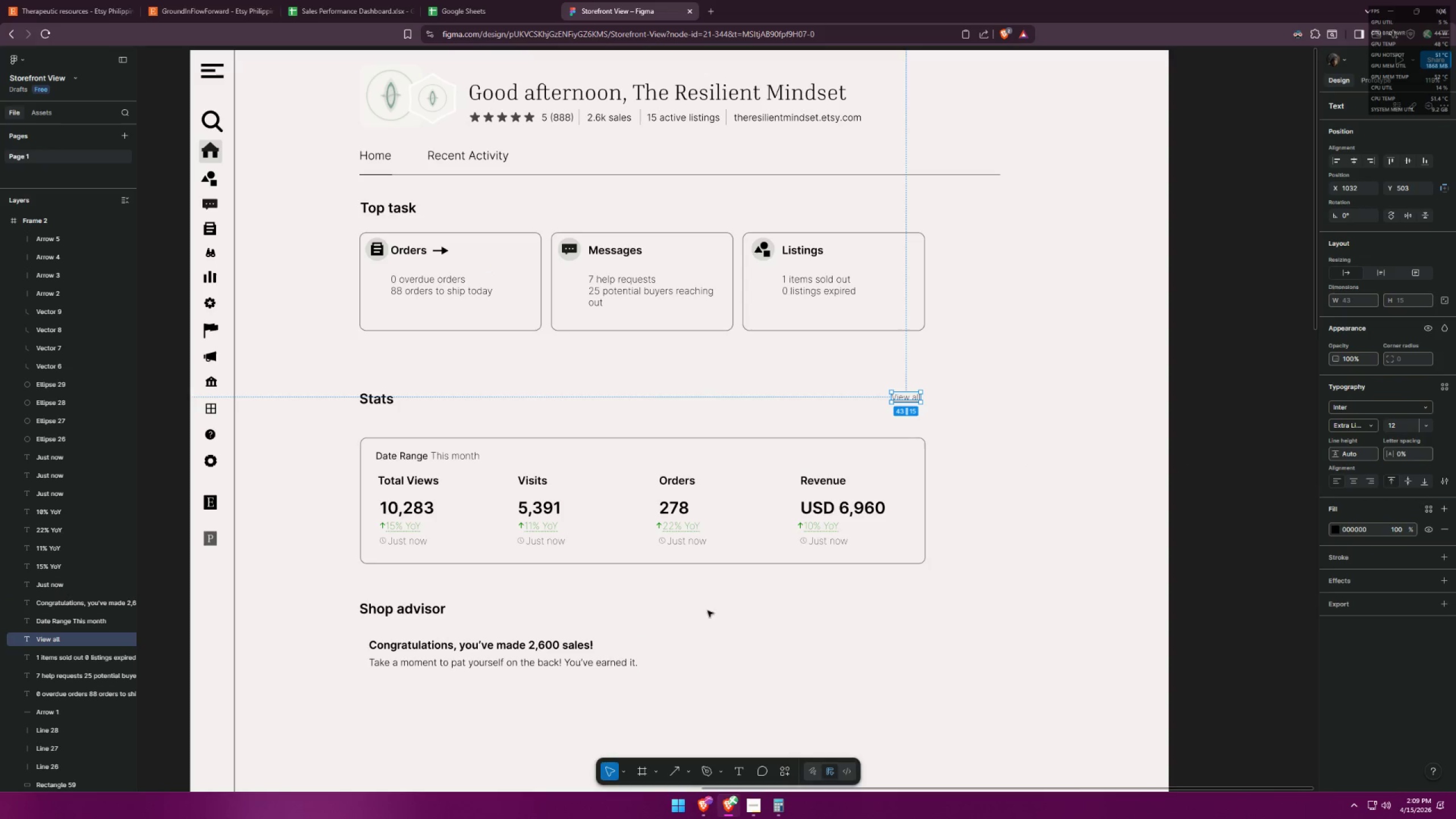 
left_click([741, 637])
 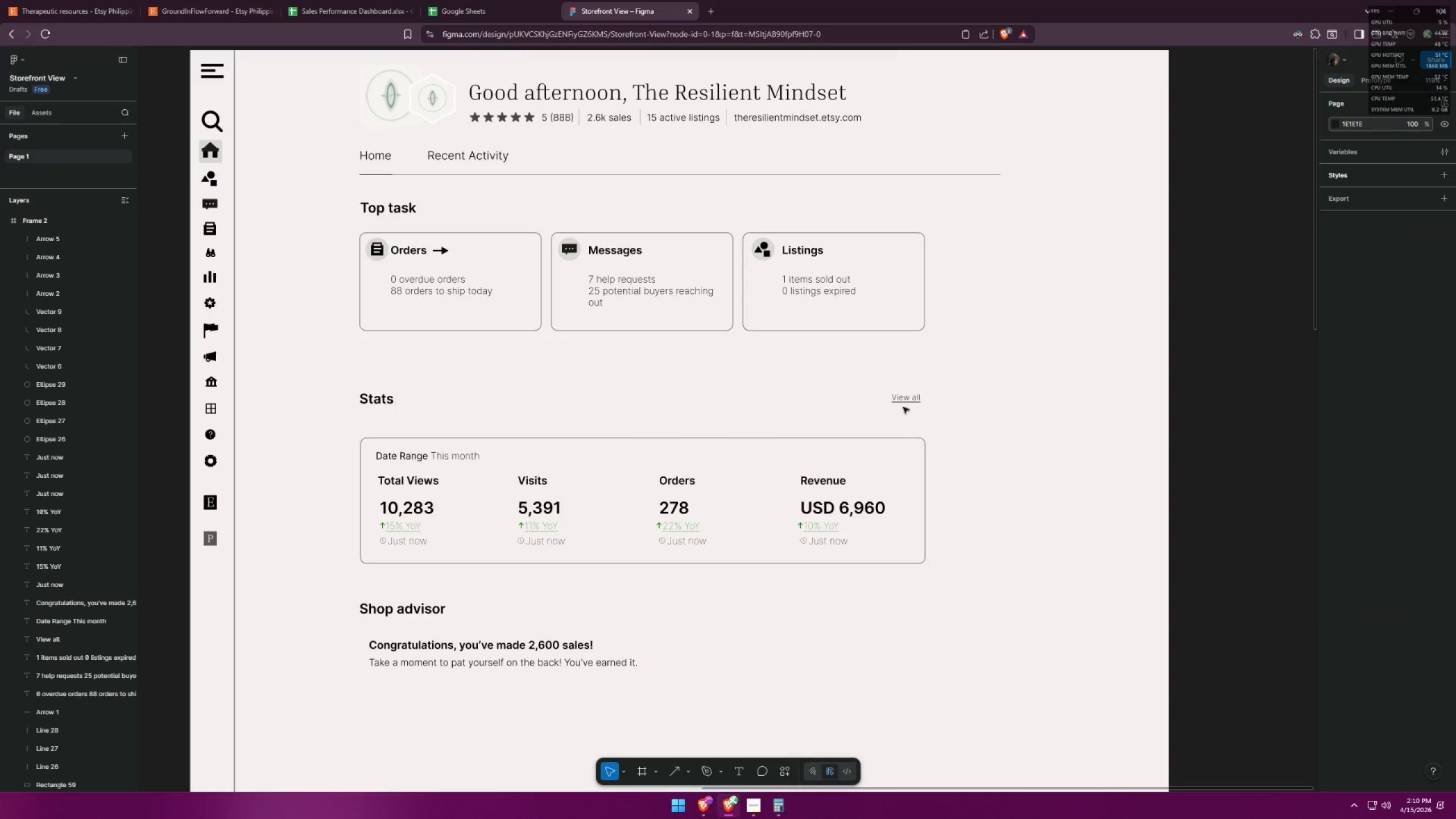 
hold_key(key=ShiftLeft, duration=0.92)
left_click_drag(start_coordinate=[908, 402], to_coordinate=[522, 326])
 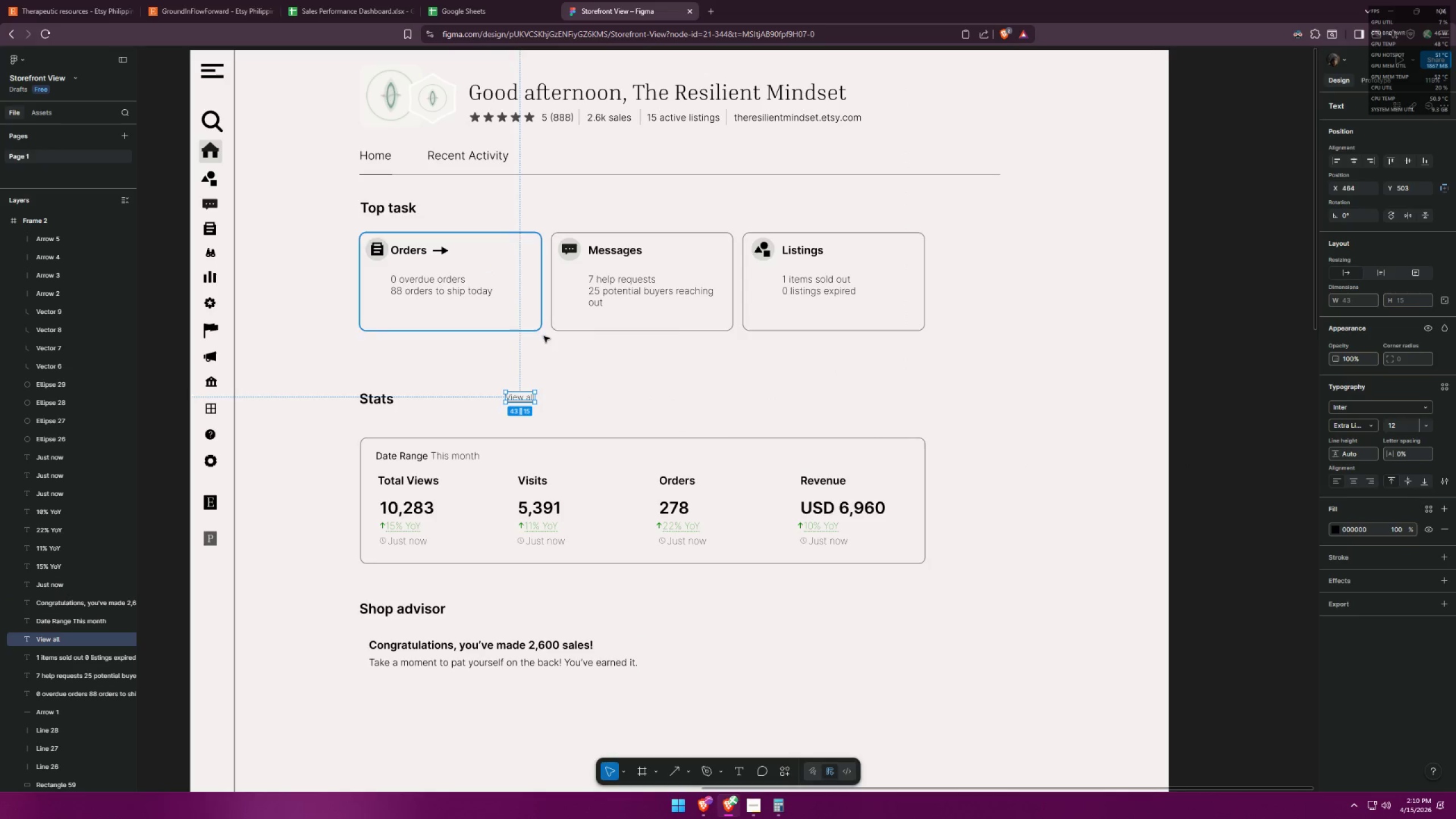 
key(Control+ControlLeft)
 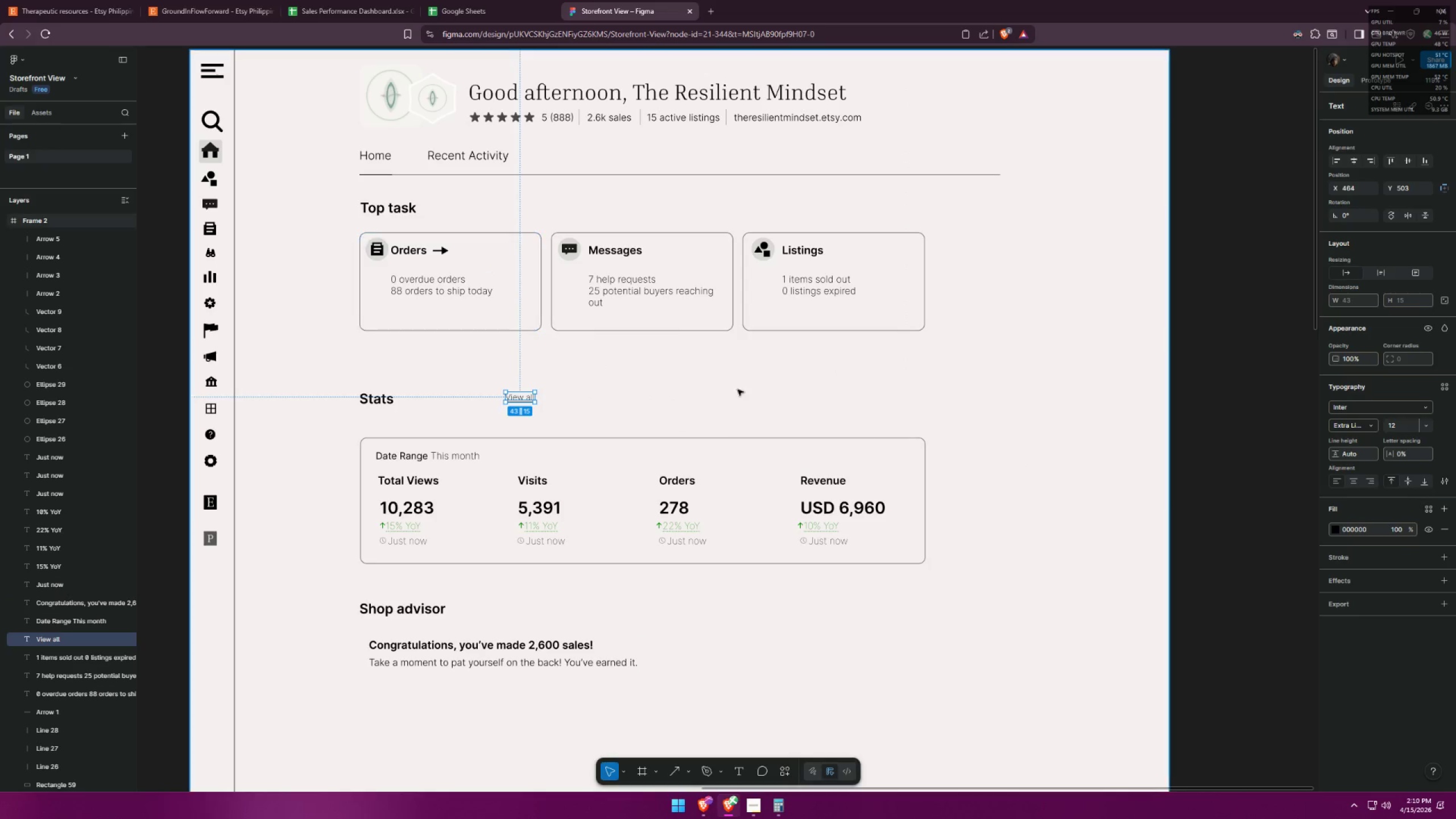 
key(Control+Z)
 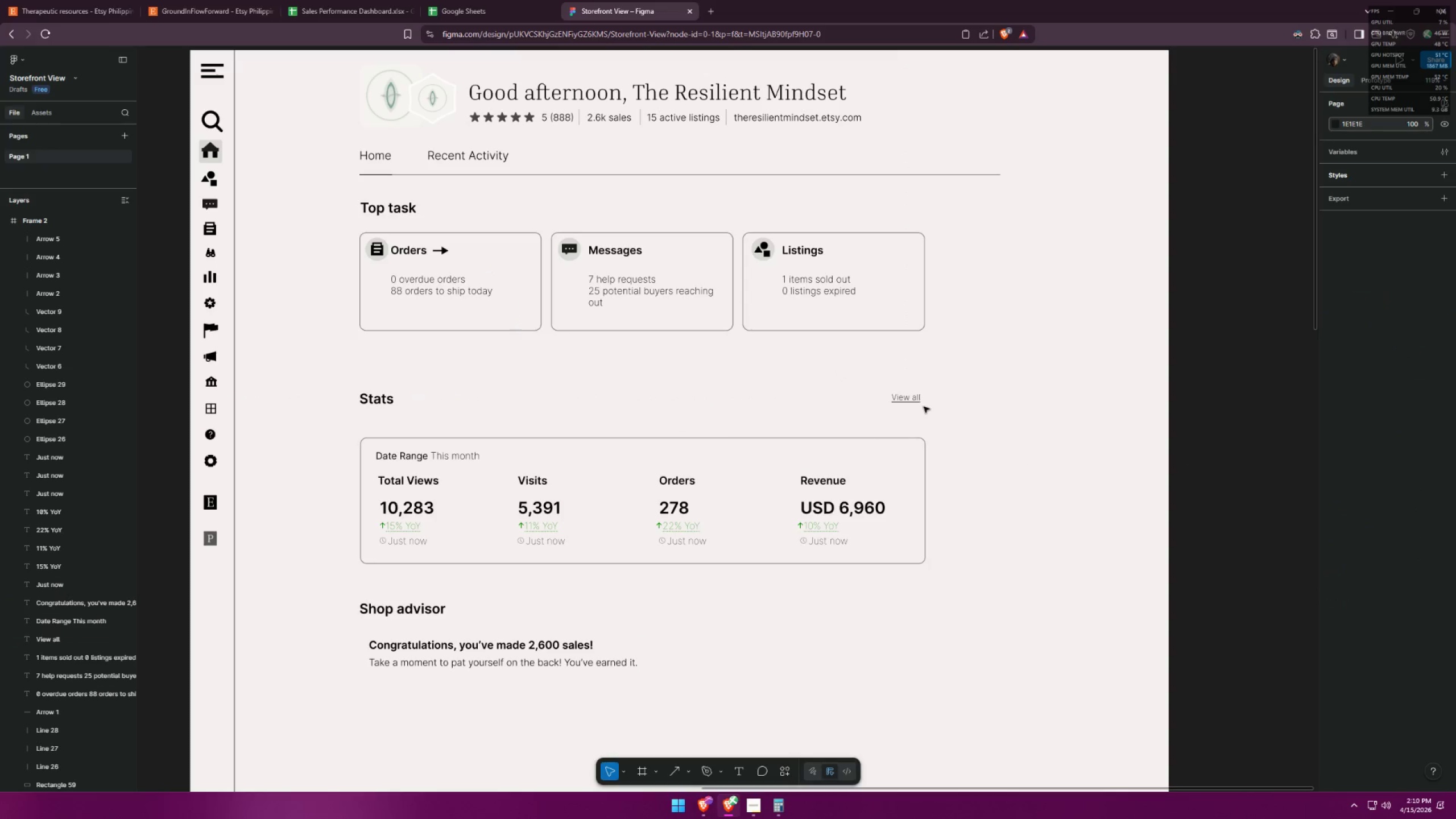 
hold_key(key=AltLeft, duration=1.86)
hold_key(key=ShiftLeft, duration=1.5)
left_click_drag(start_coordinate=[912, 402], to_coordinate=[911, 341])
 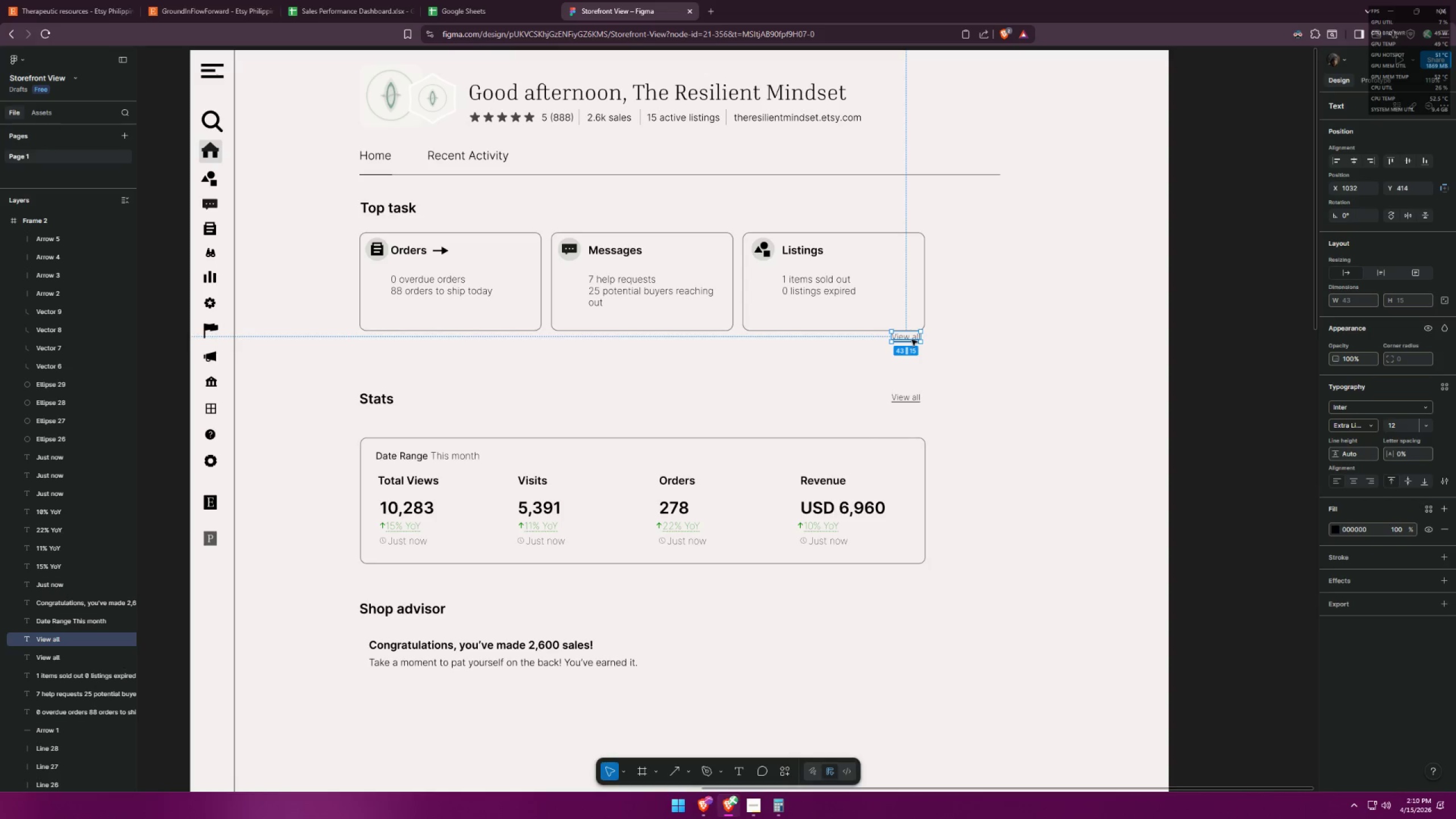 
hold_key(key=ShiftLeft, duration=0.36)
 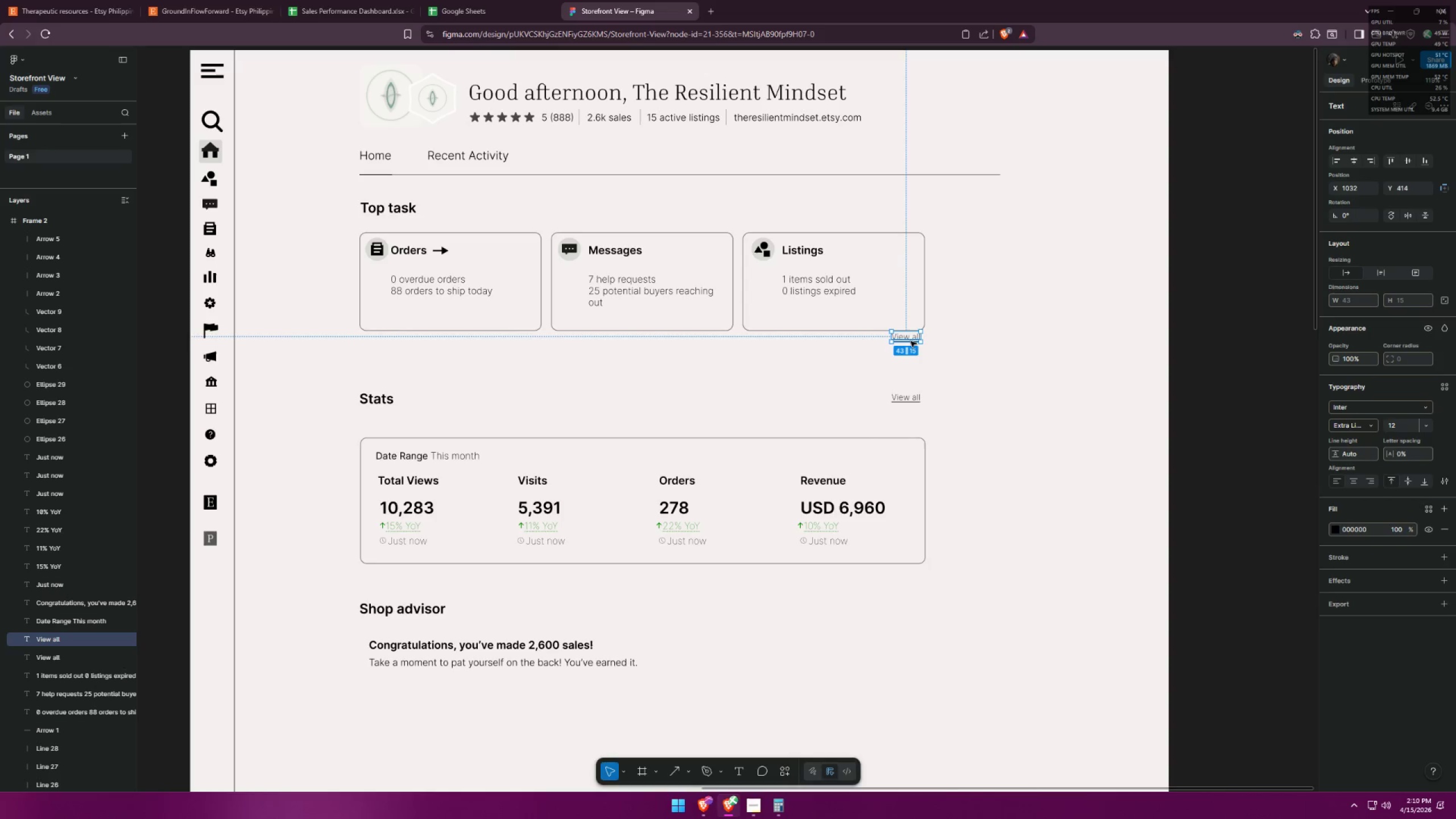 
hold_key(key=ShiftLeft, duration=1.51)
left_click_drag(start_coordinate=[912, 337], to_coordinate=[380, 332])
 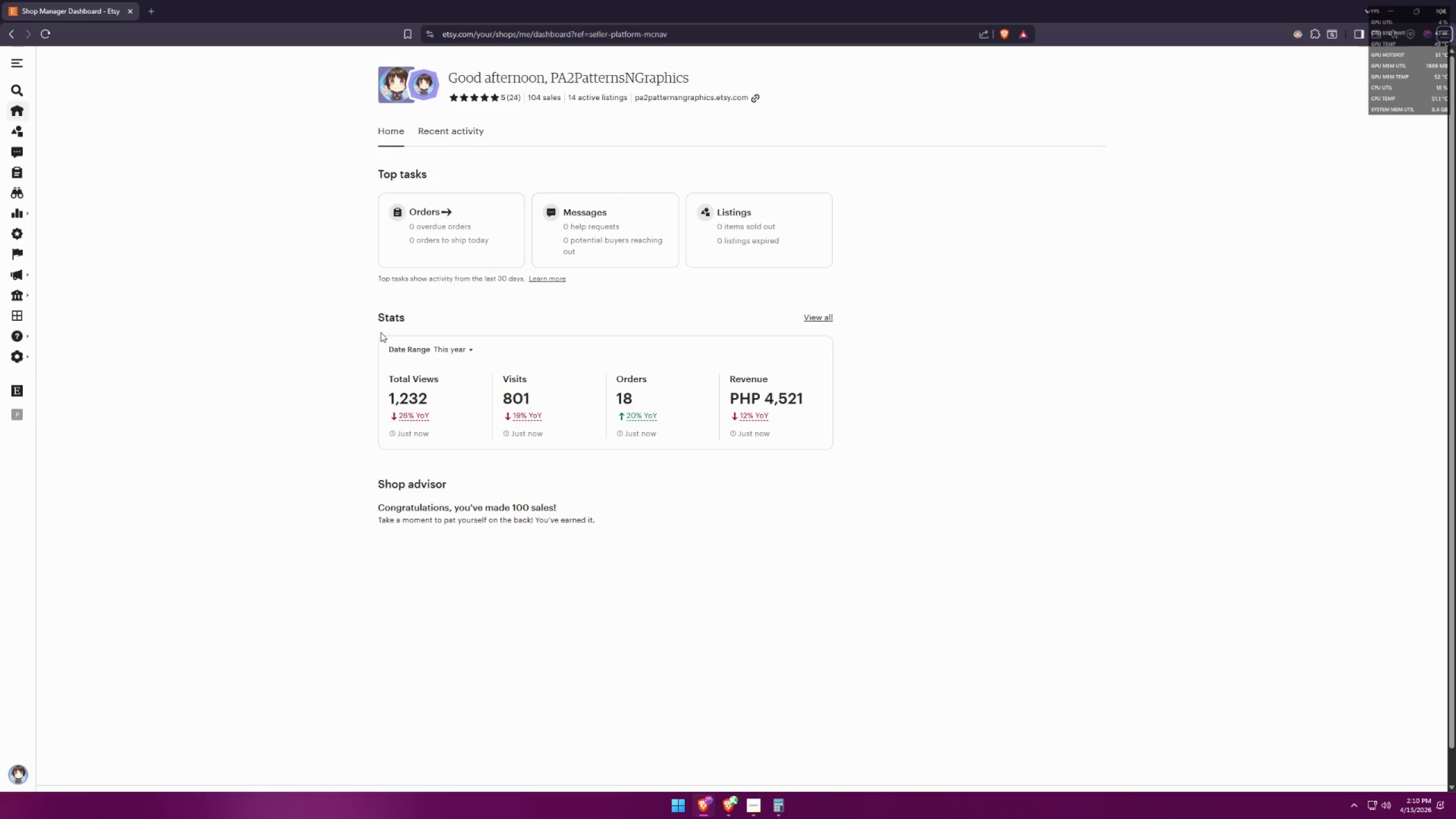 
hold_key(key=ShiftLeft, duration=1.5)
 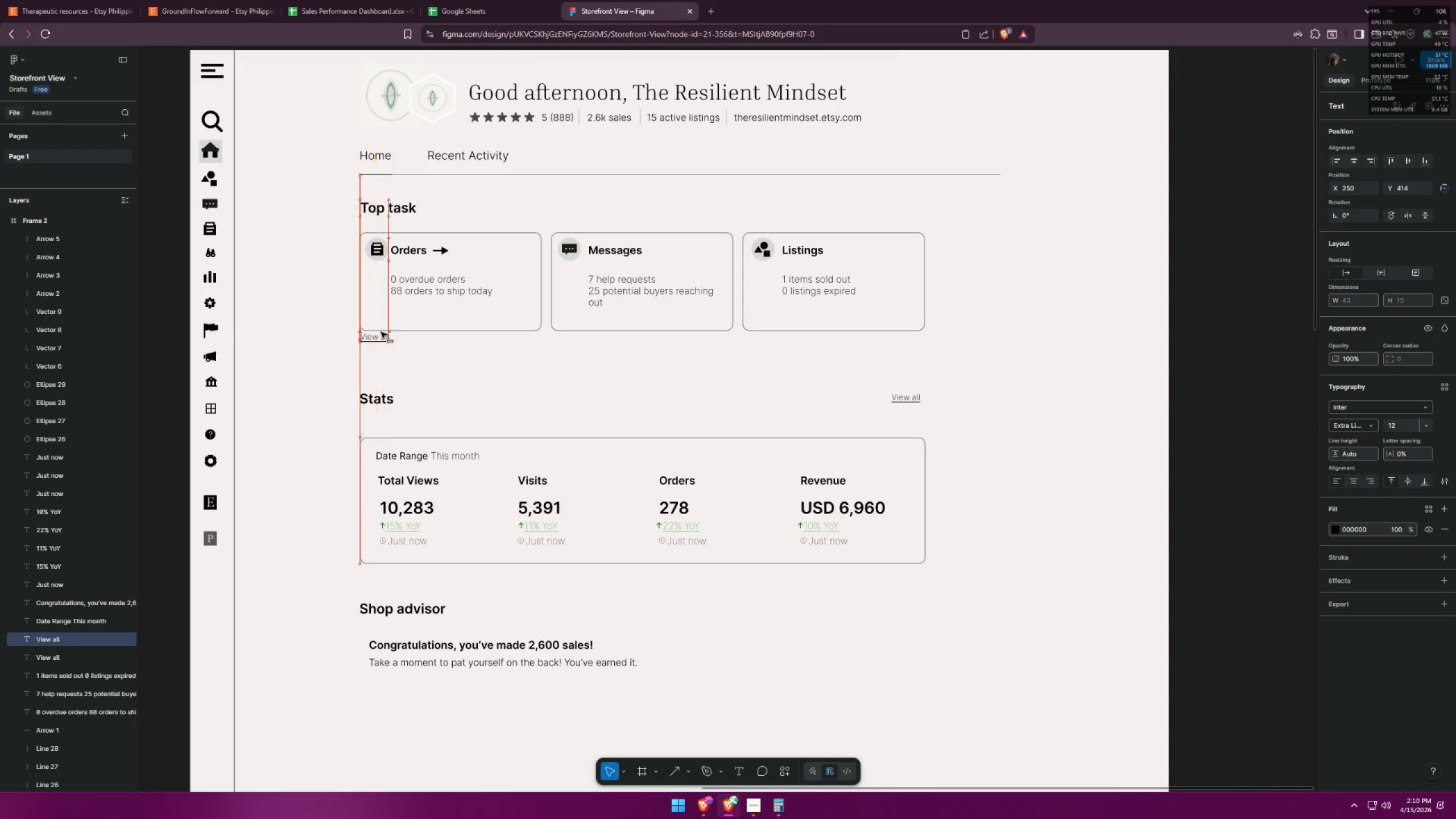 
key(Shift+ShiftLeft)
 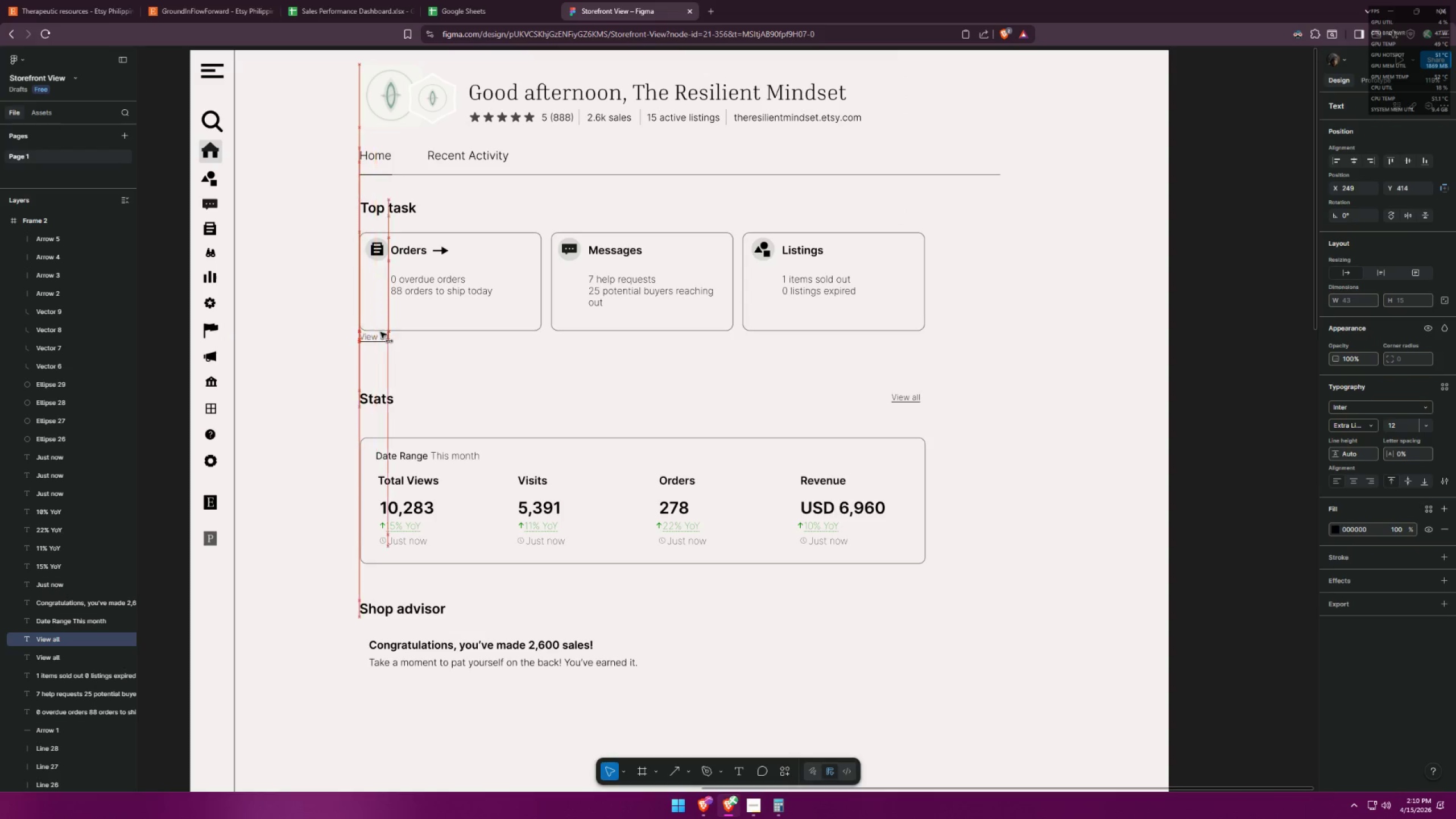 
key(Shift+ShiftLeft)
 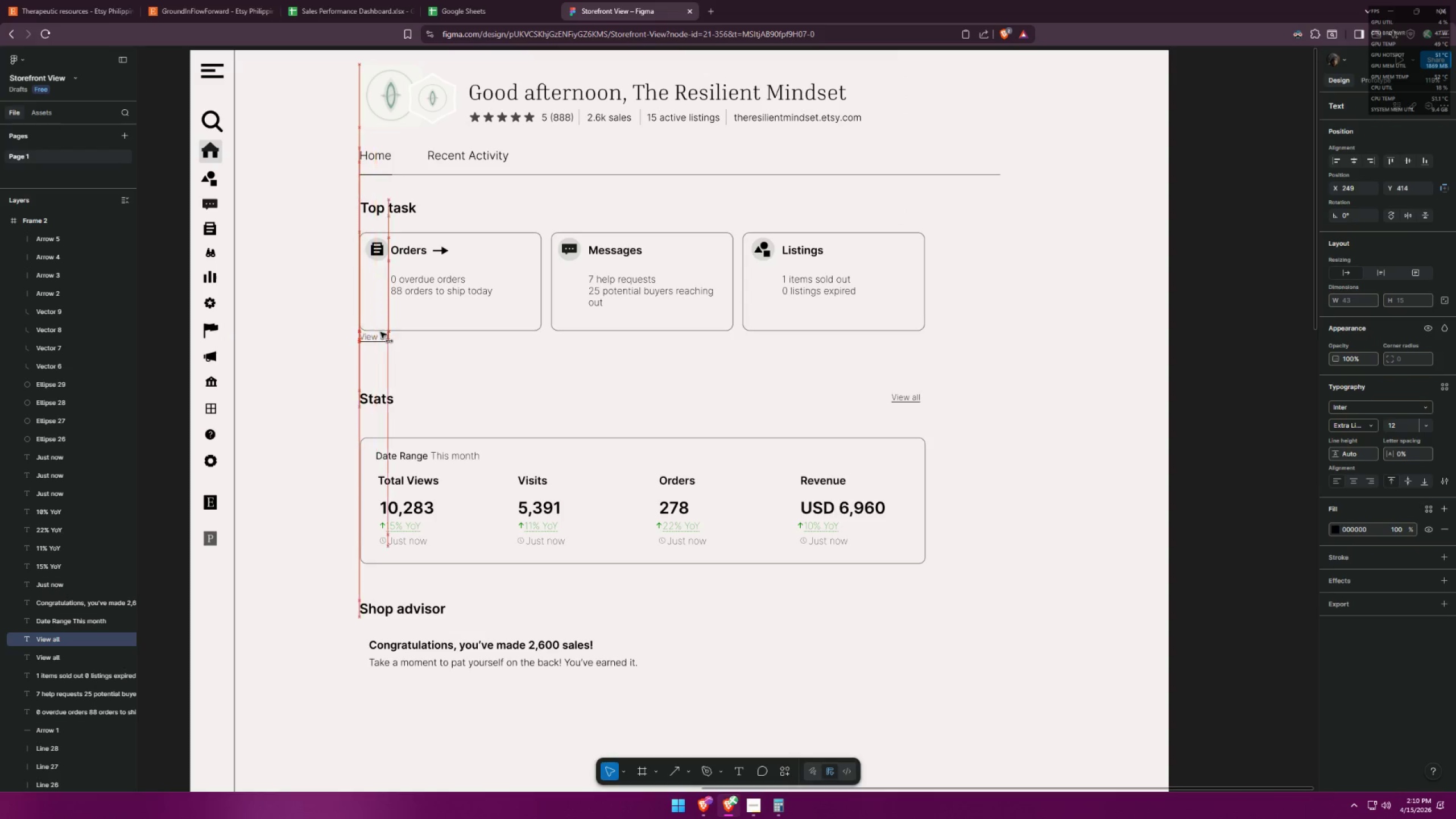 
key(Shift+ShiftLeft)
 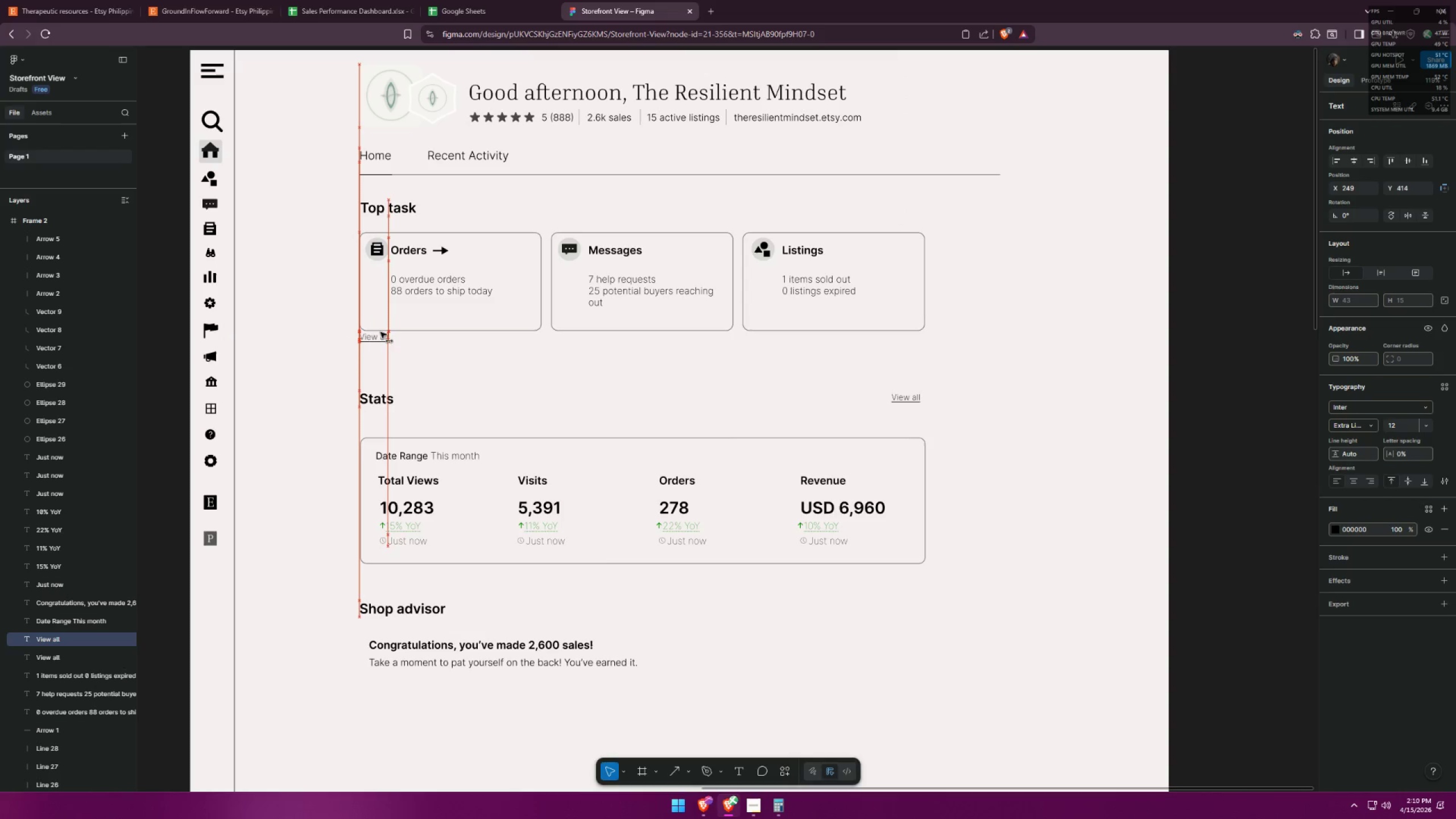 
key(Shift+ShiftLeft)
 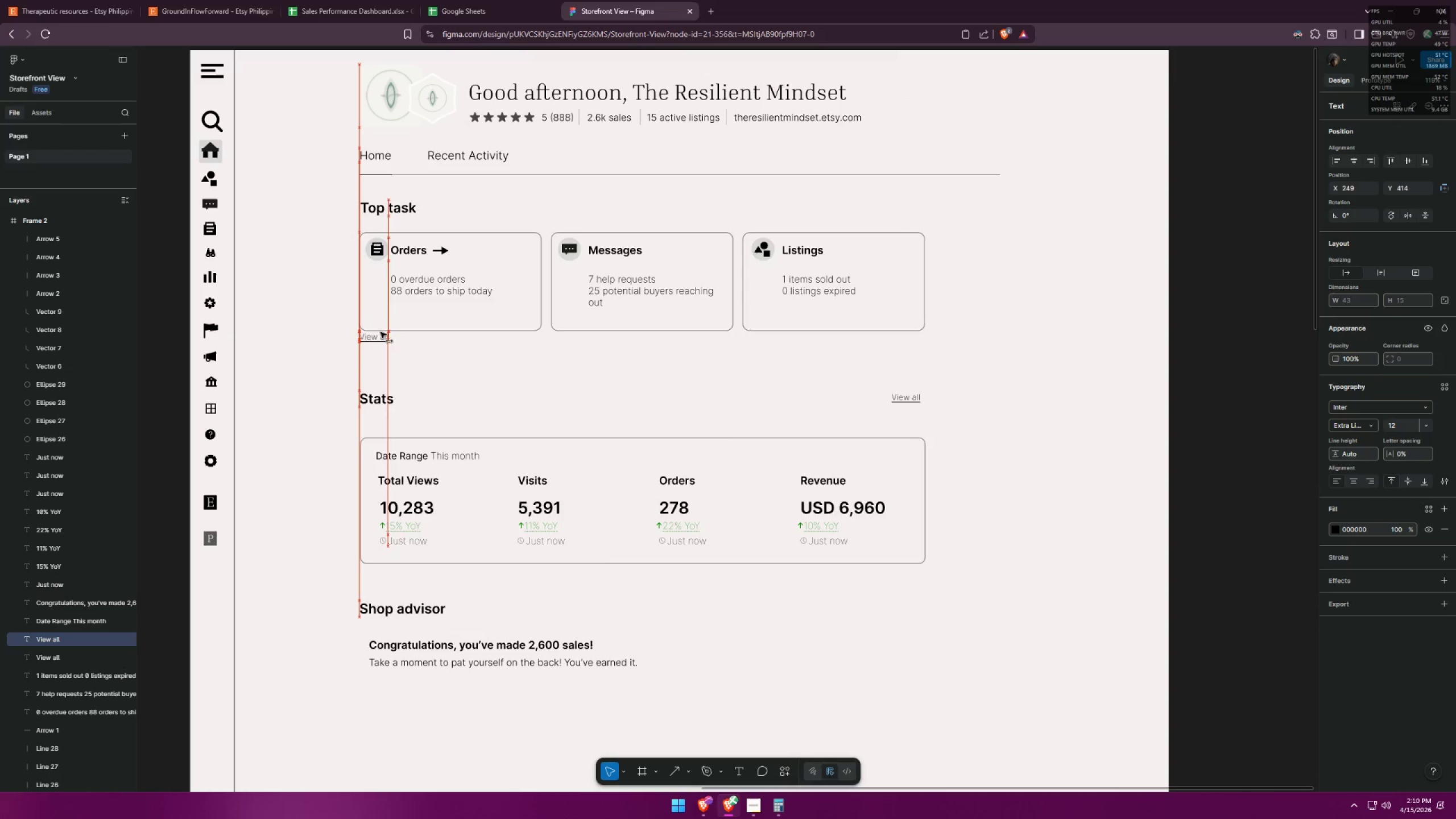 
key(Shift+ShiftLeft)
 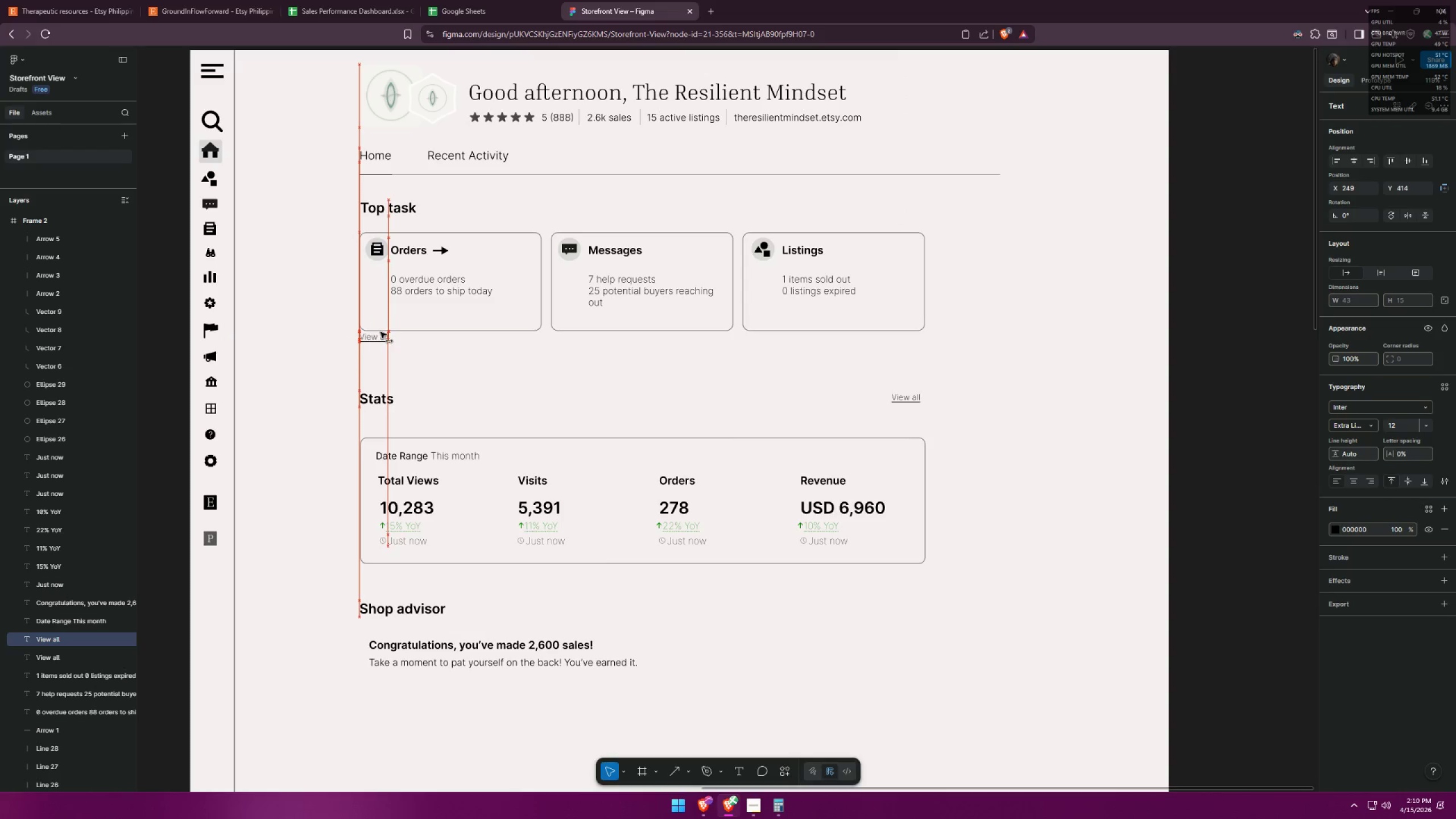 
key(Shift+ShiftLeft)
 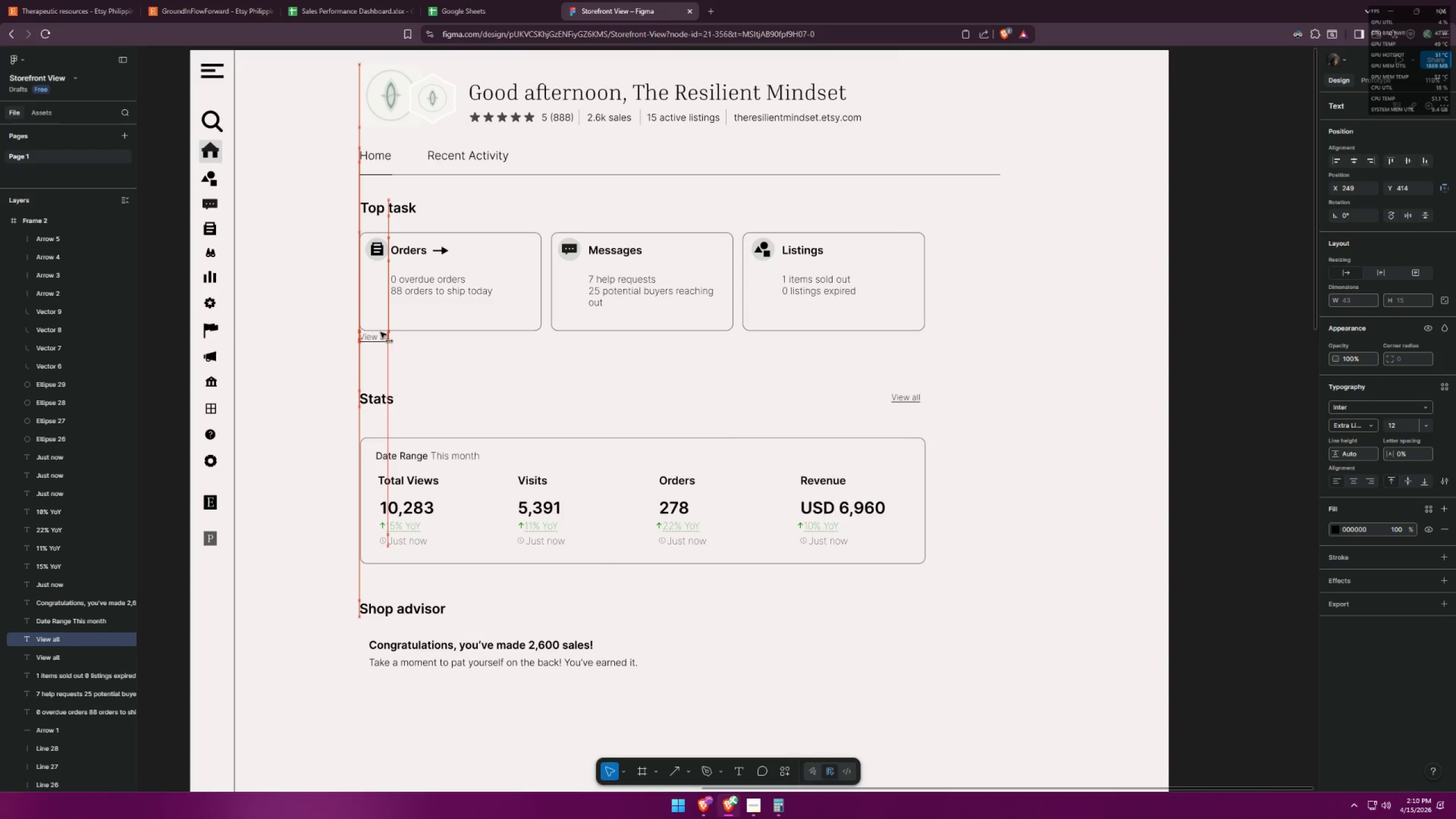 
key(Shift+ShiftLeft)
 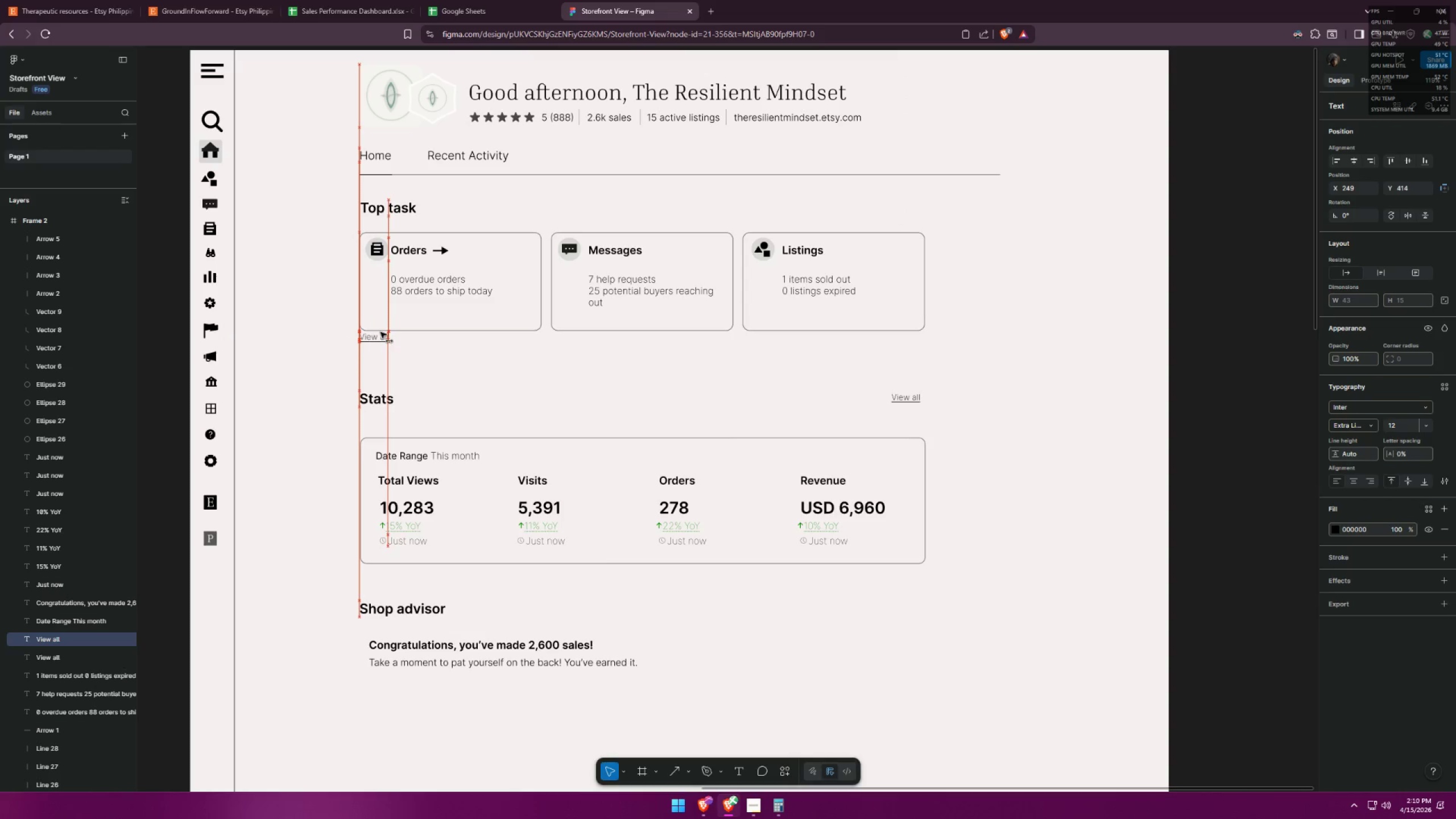 
key(Shift+ShiftLeft)
 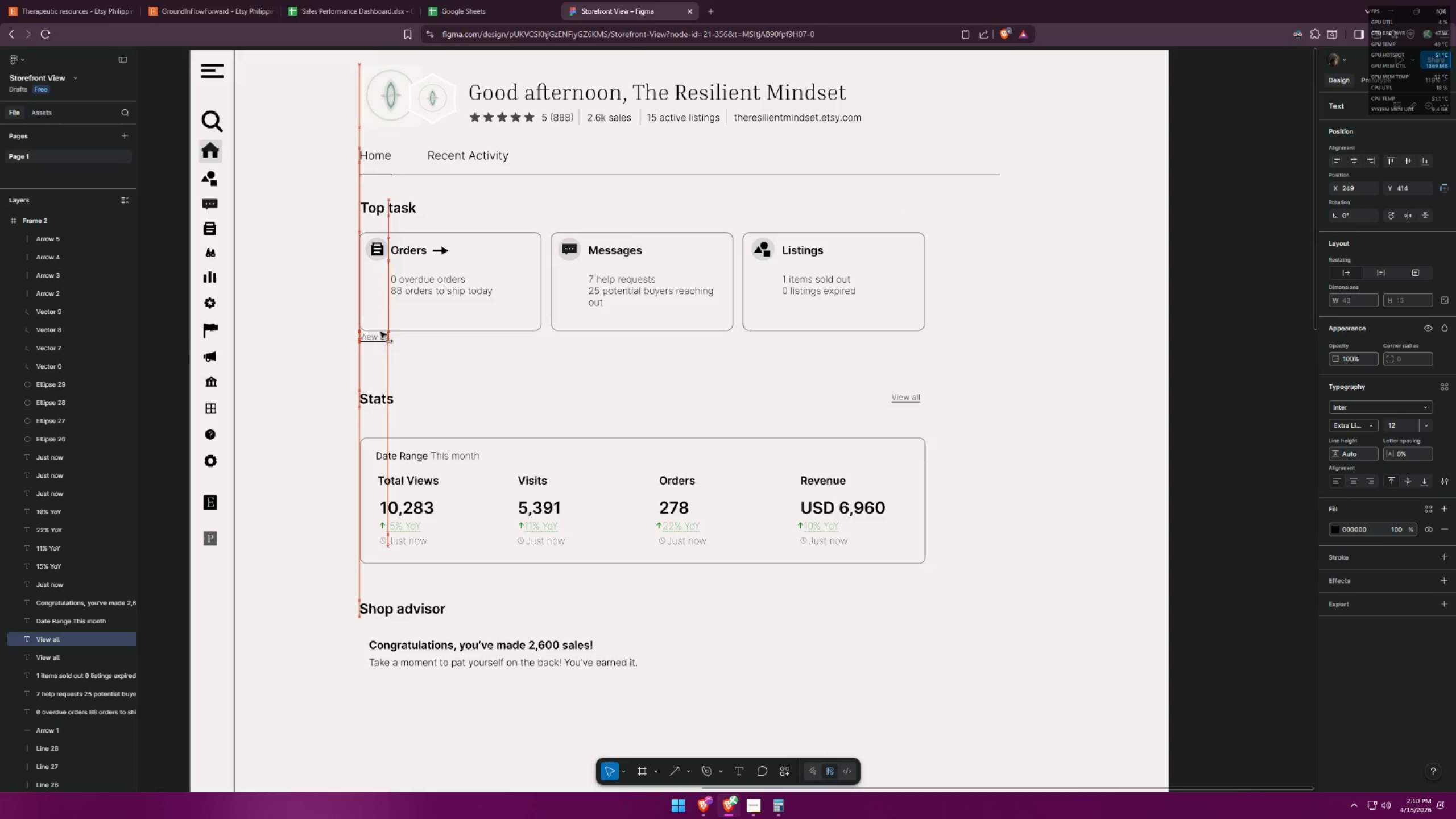 
key(Alt+AltLeft)
 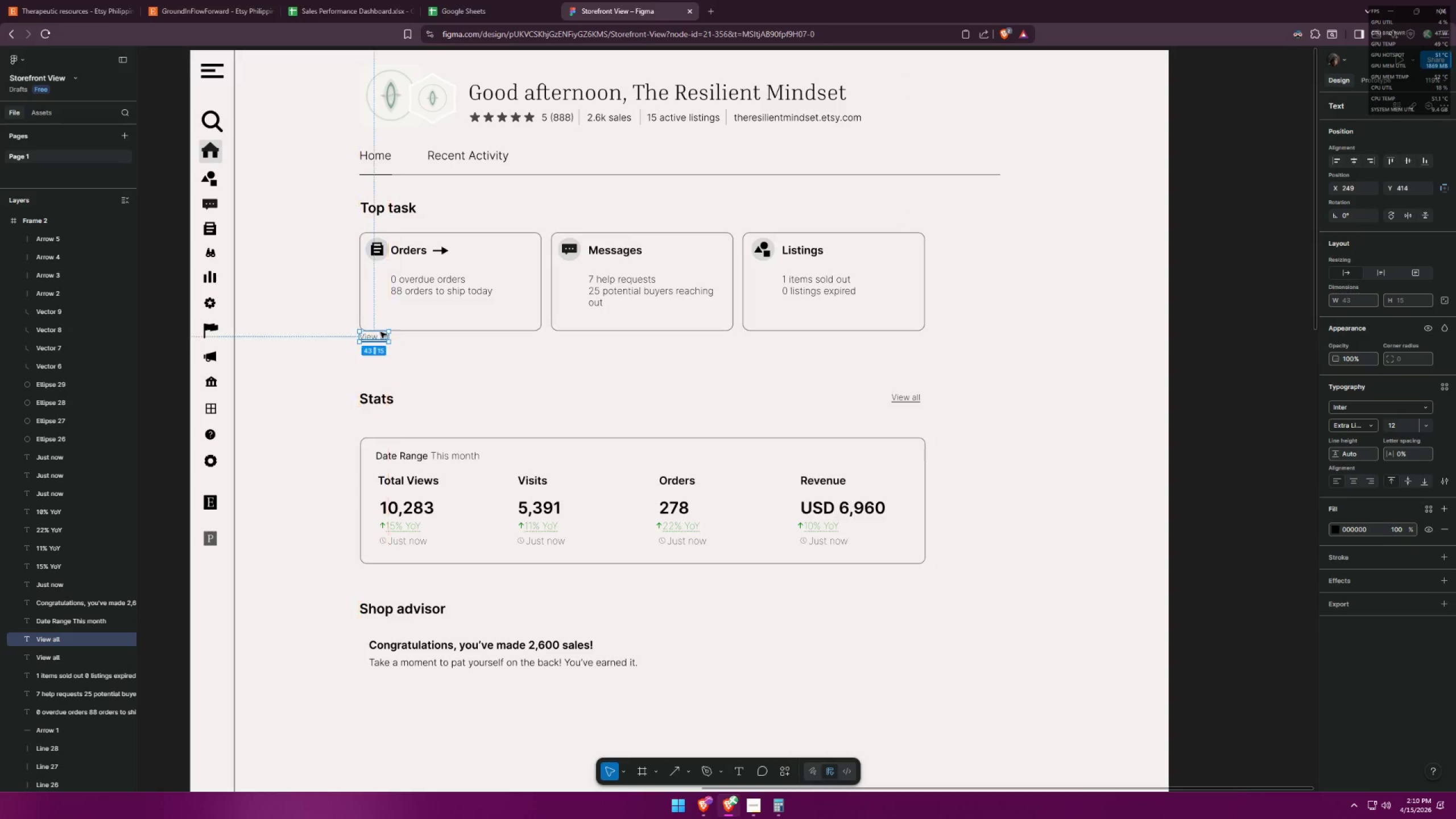 
key(Alt+Tab)
 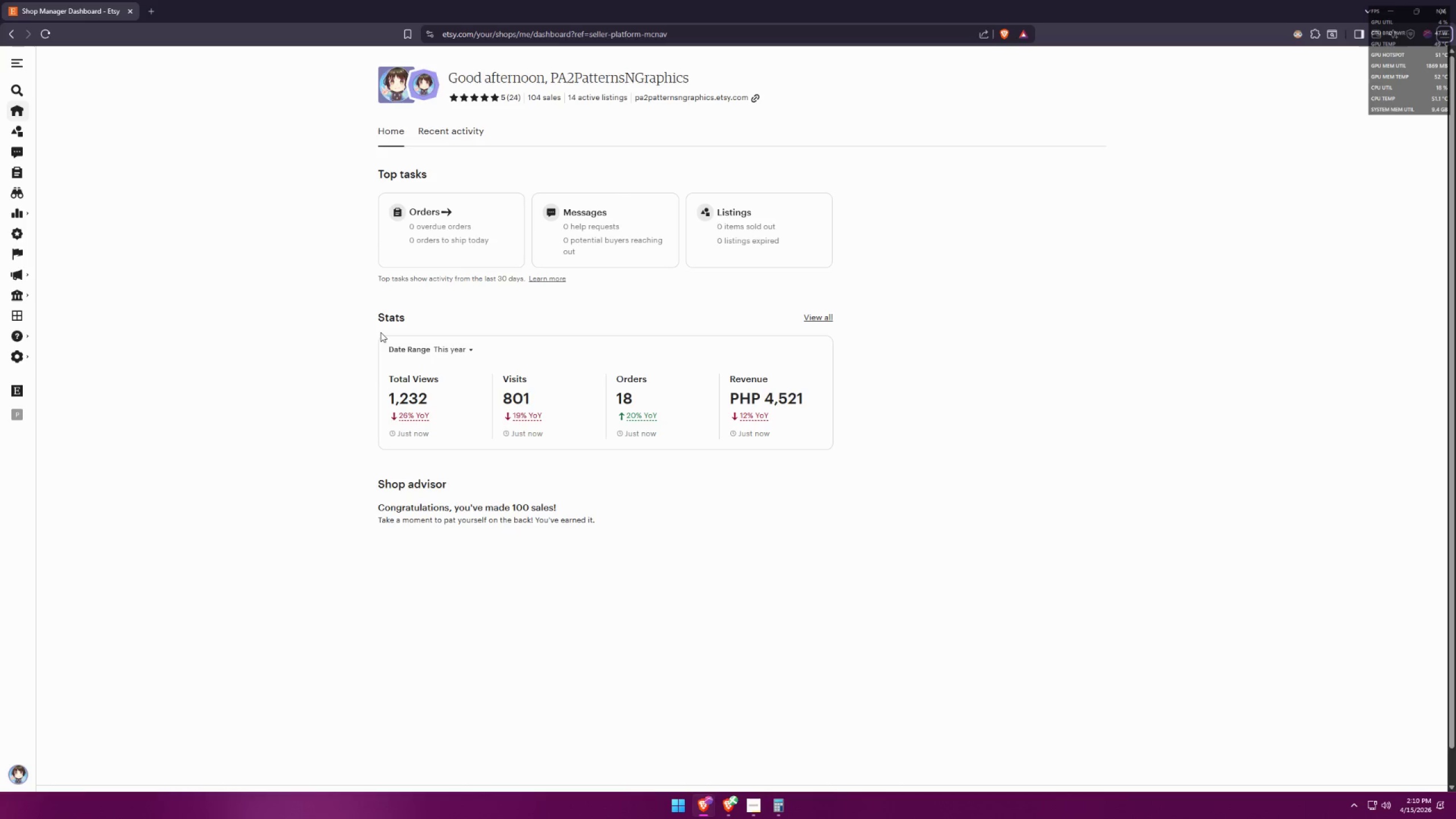 
key(Alt+AltLeft)
 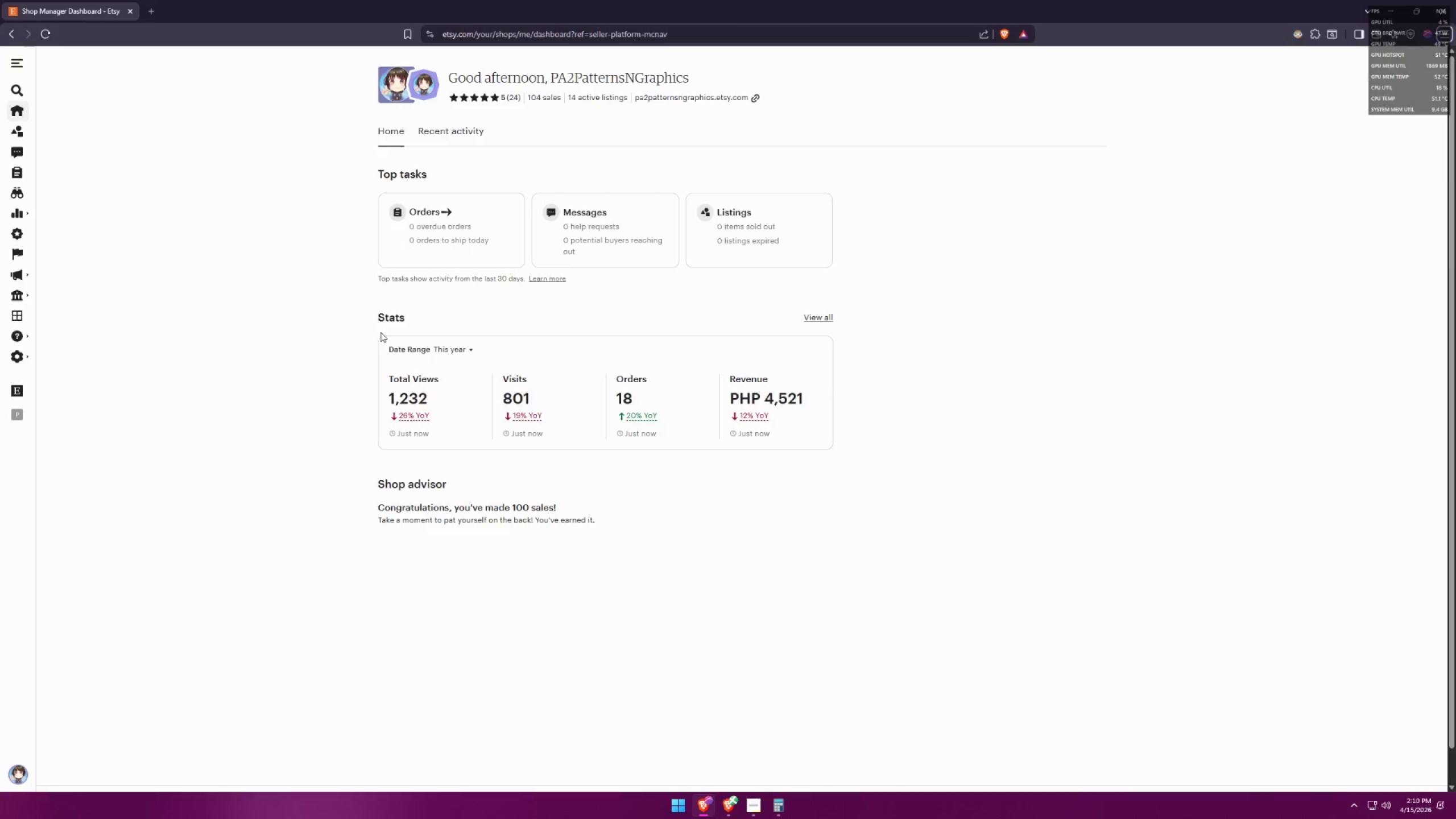 
key(Alt+Tab)
 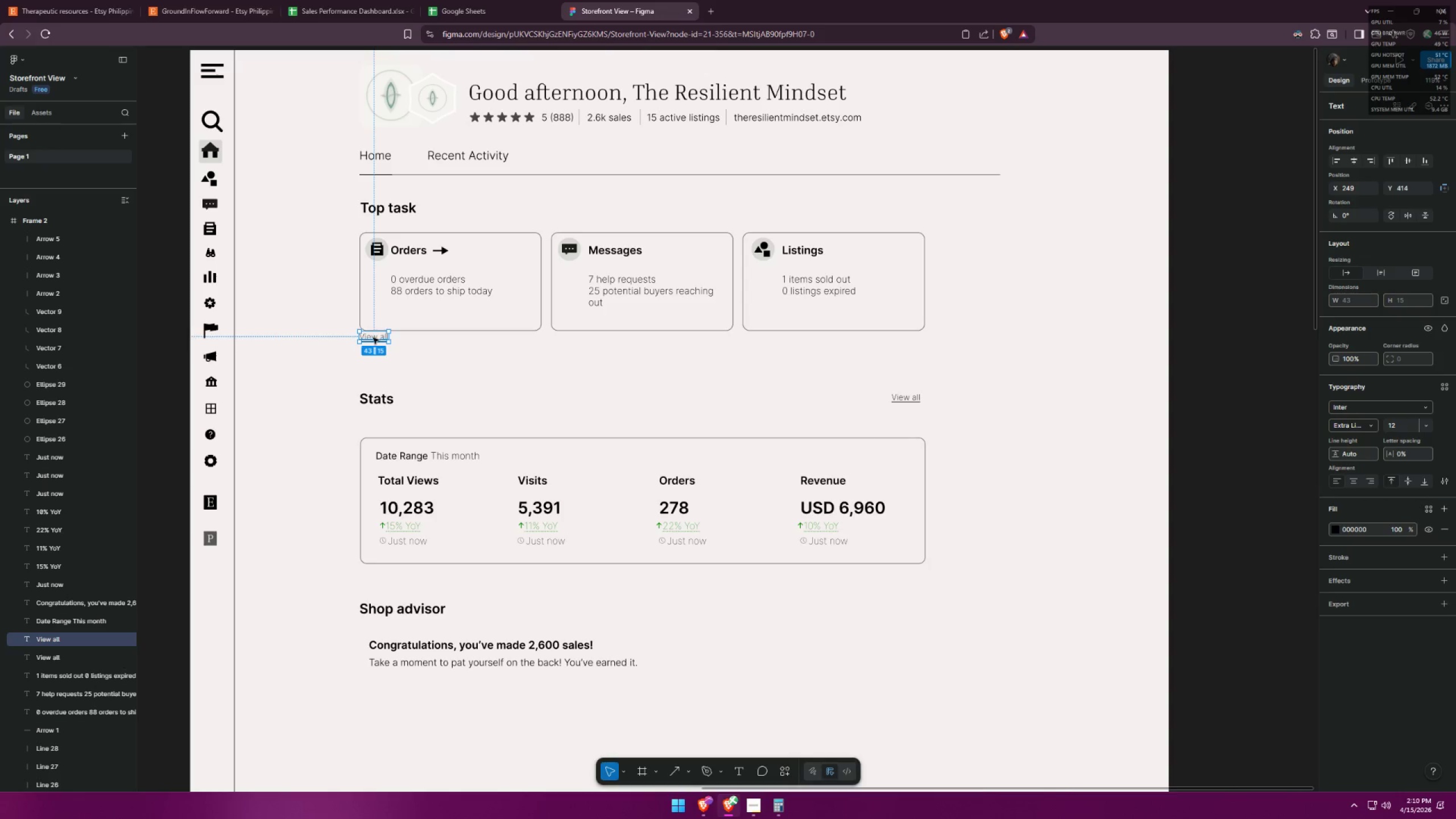 
double_click([373, 338])
 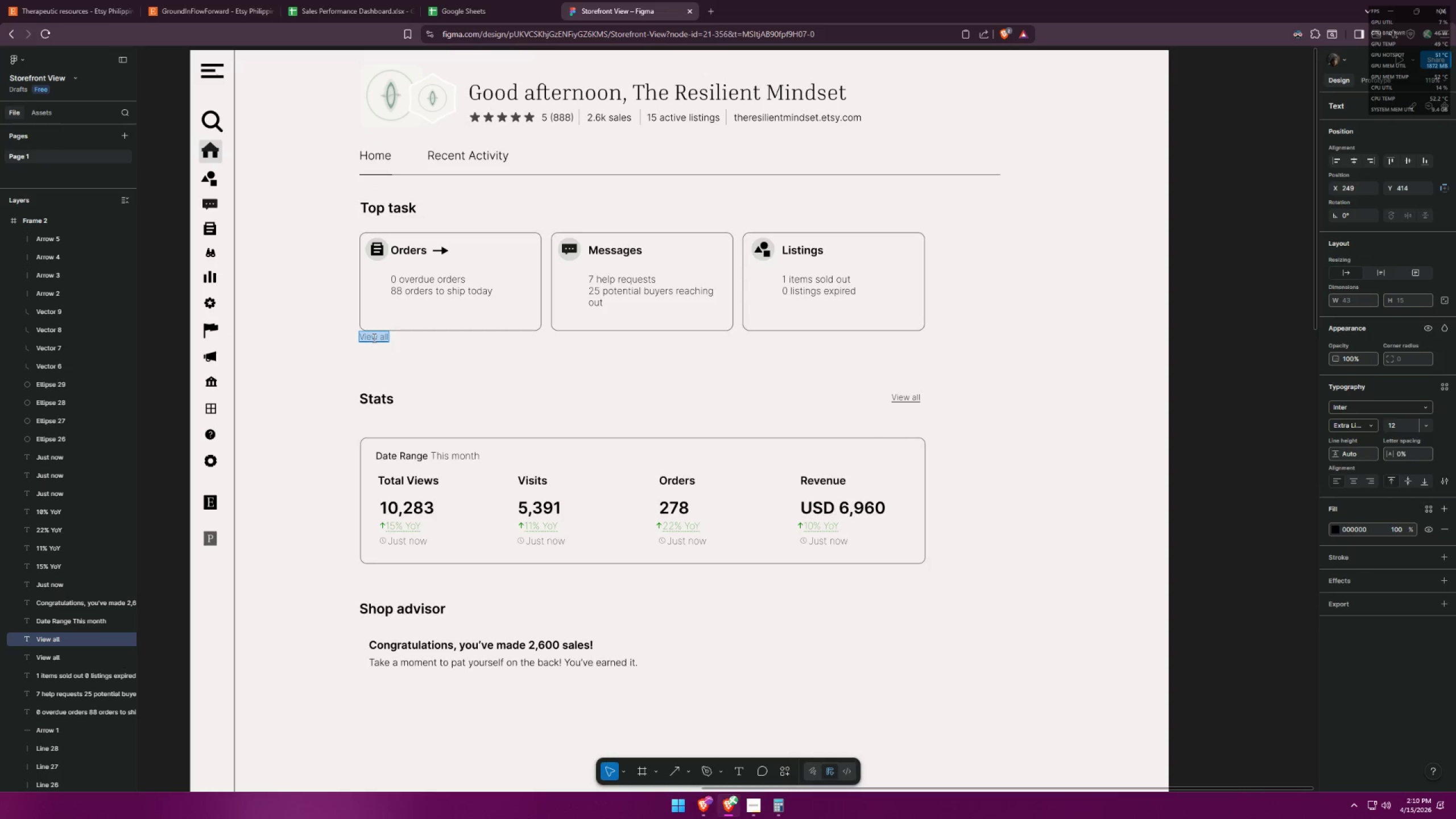 
type(Top task)
 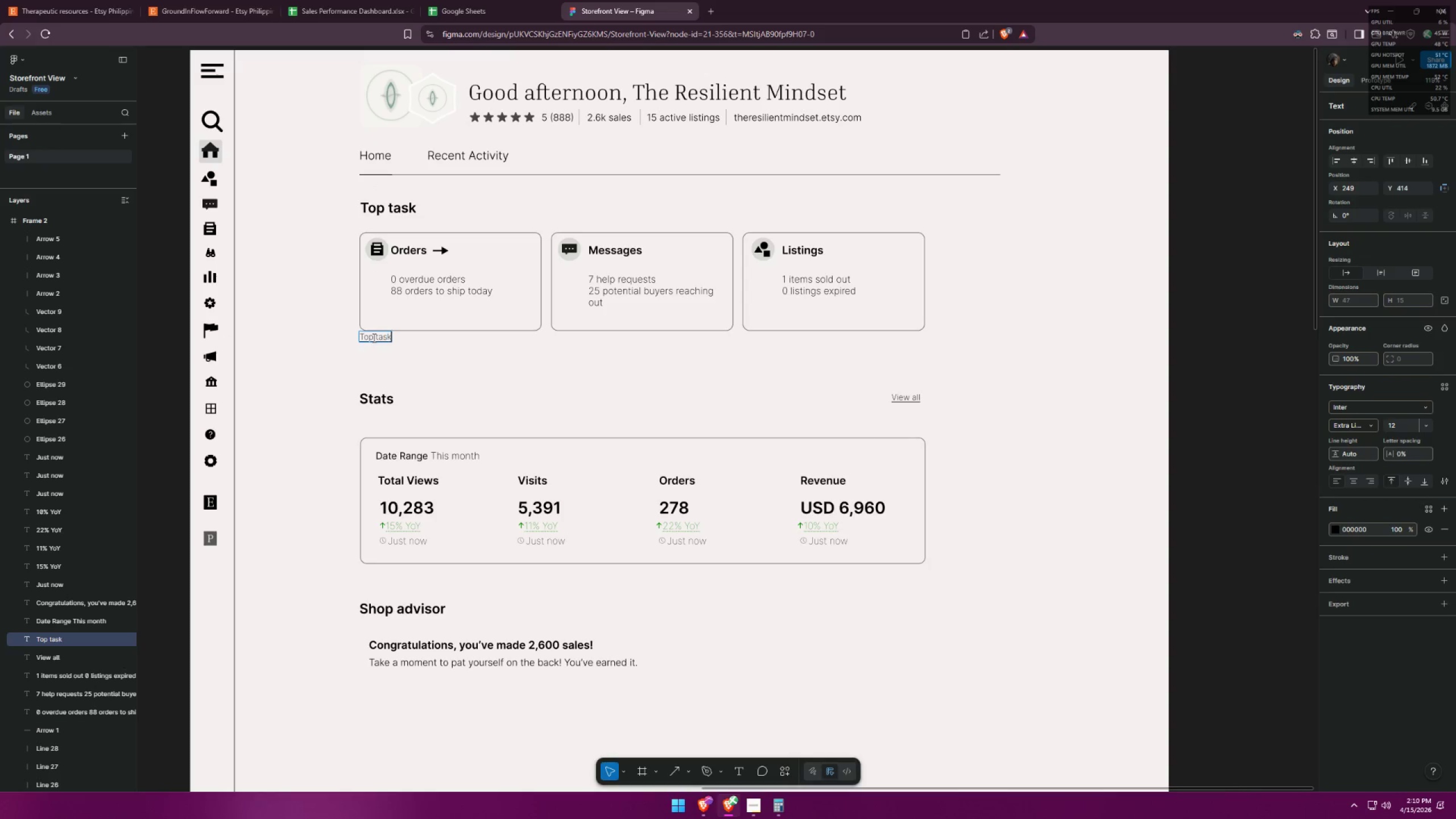 
key(Alt+AltLeft)
 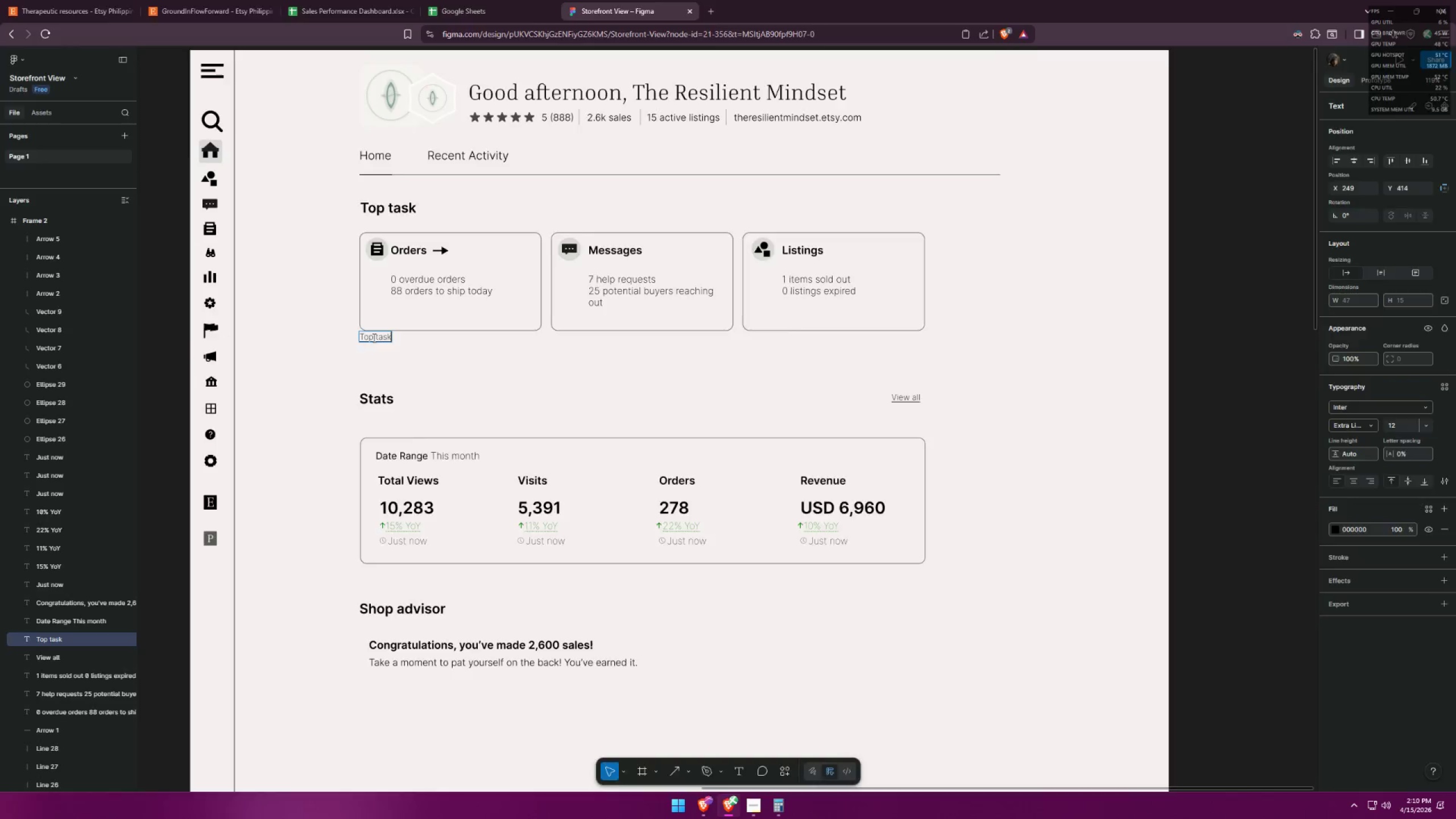 
key(Alt+Tab)
 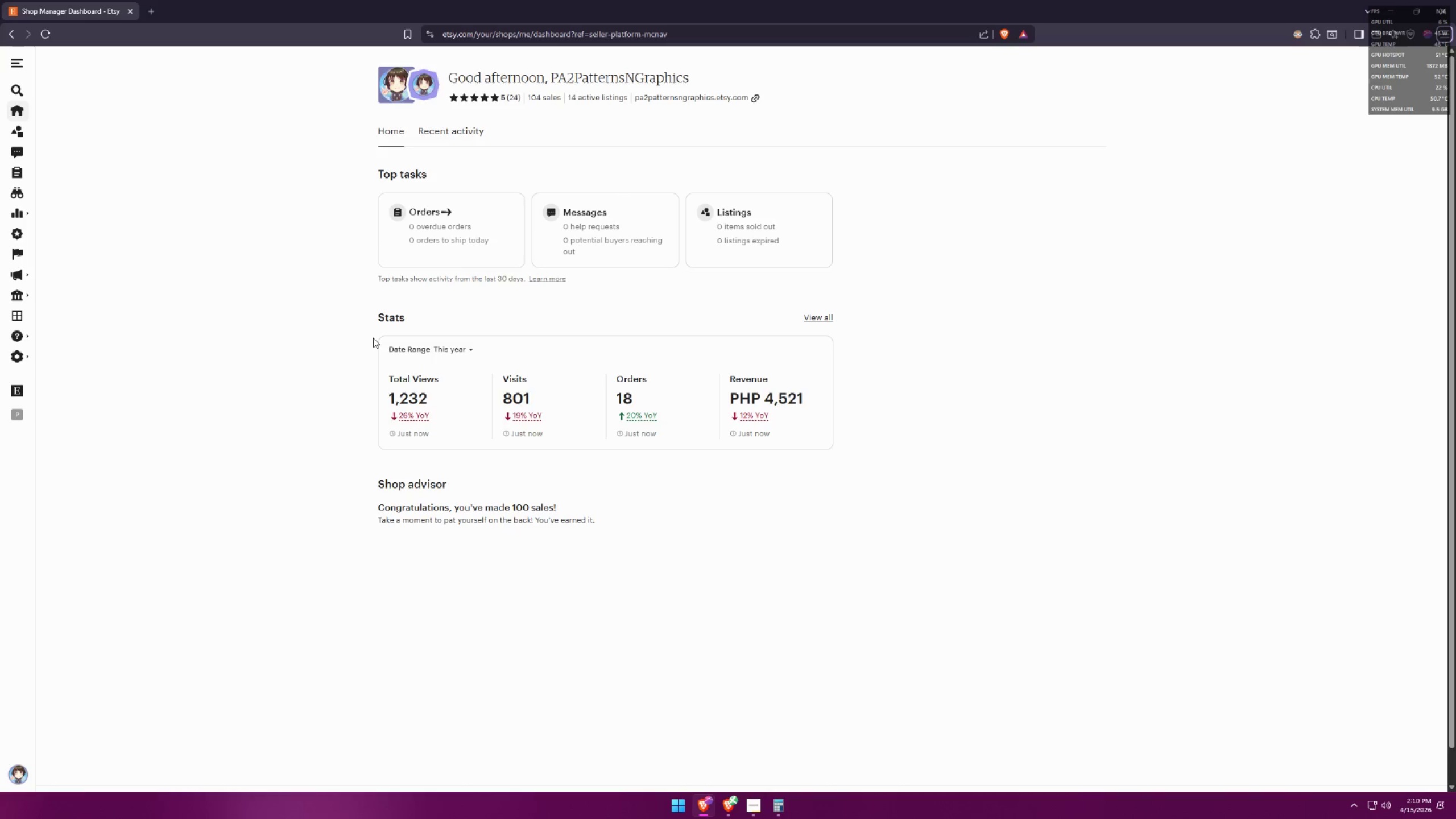 
key(Alt+AltLeft)
 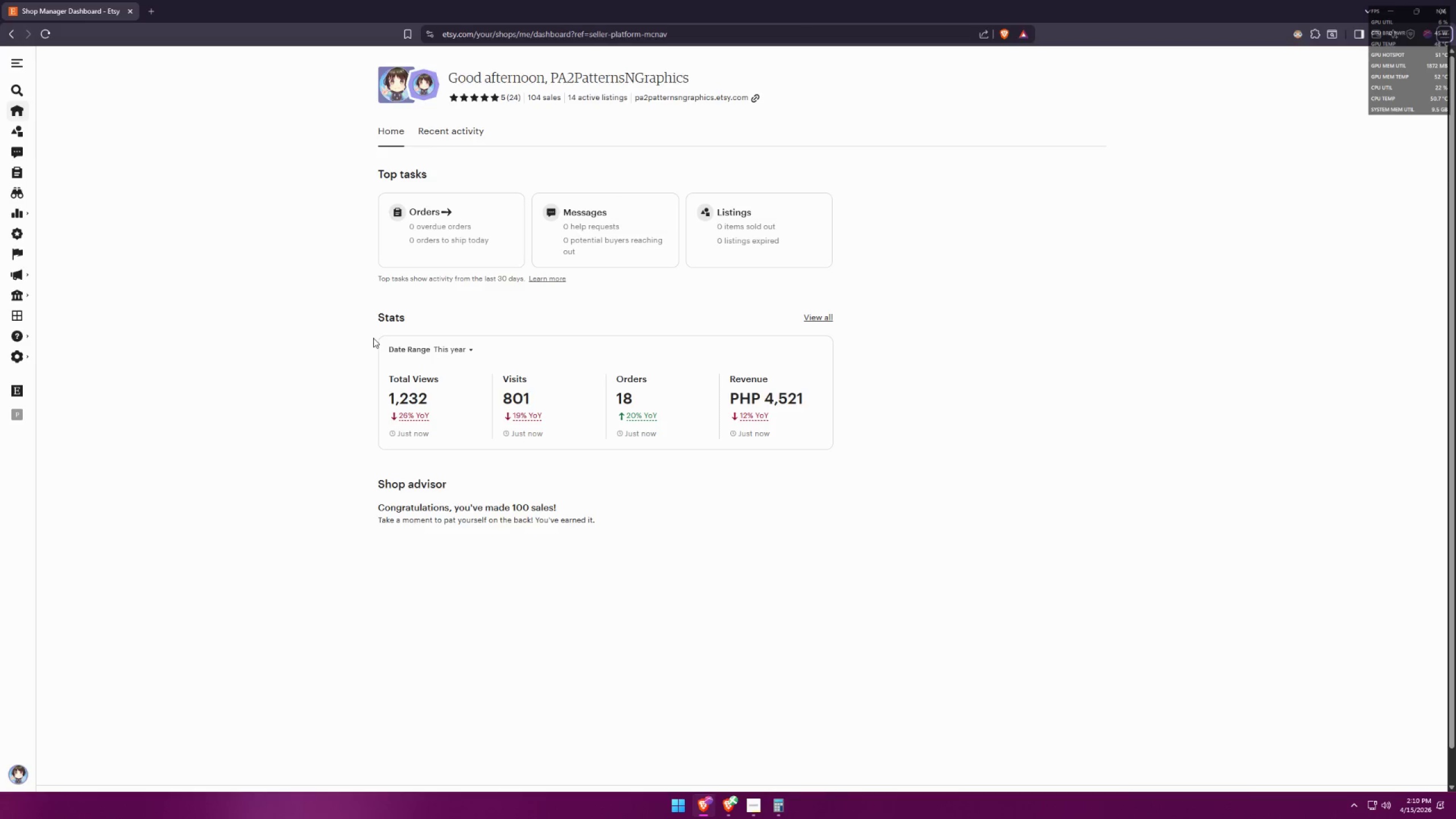 
key(Tab)
type(s show )
 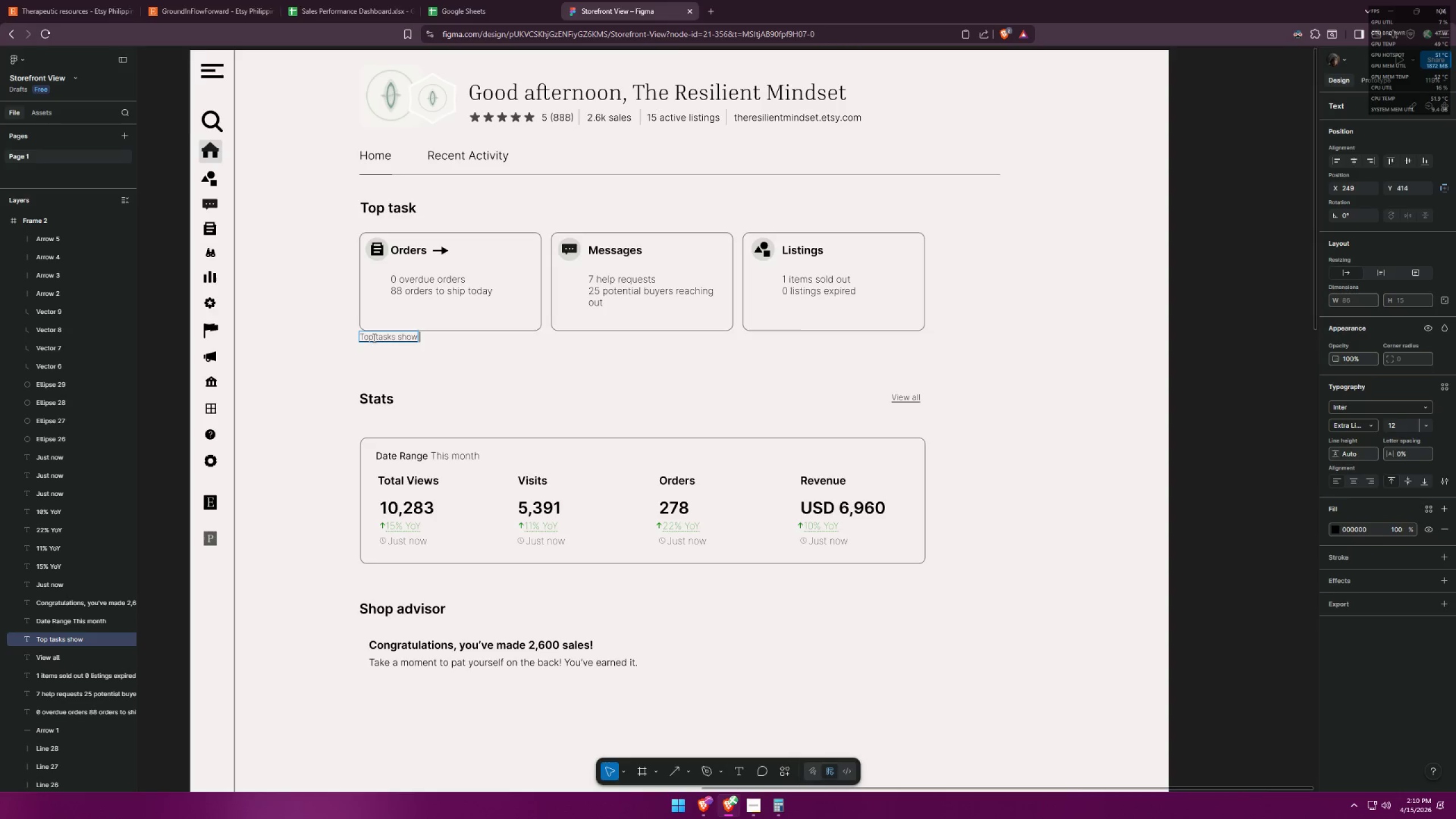 
key(Alt+AltLeft)
 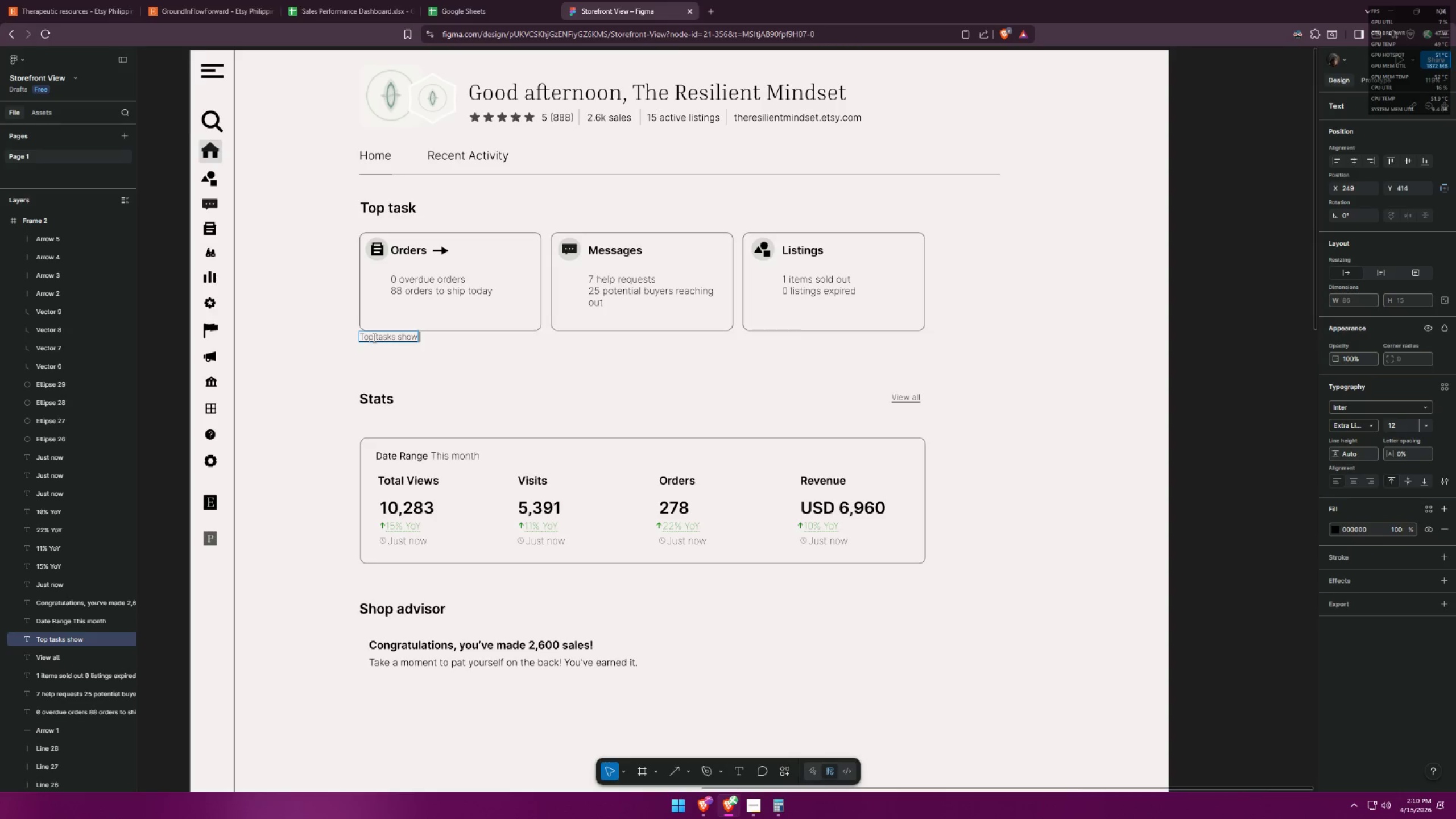 
key(Alt+Tab)
 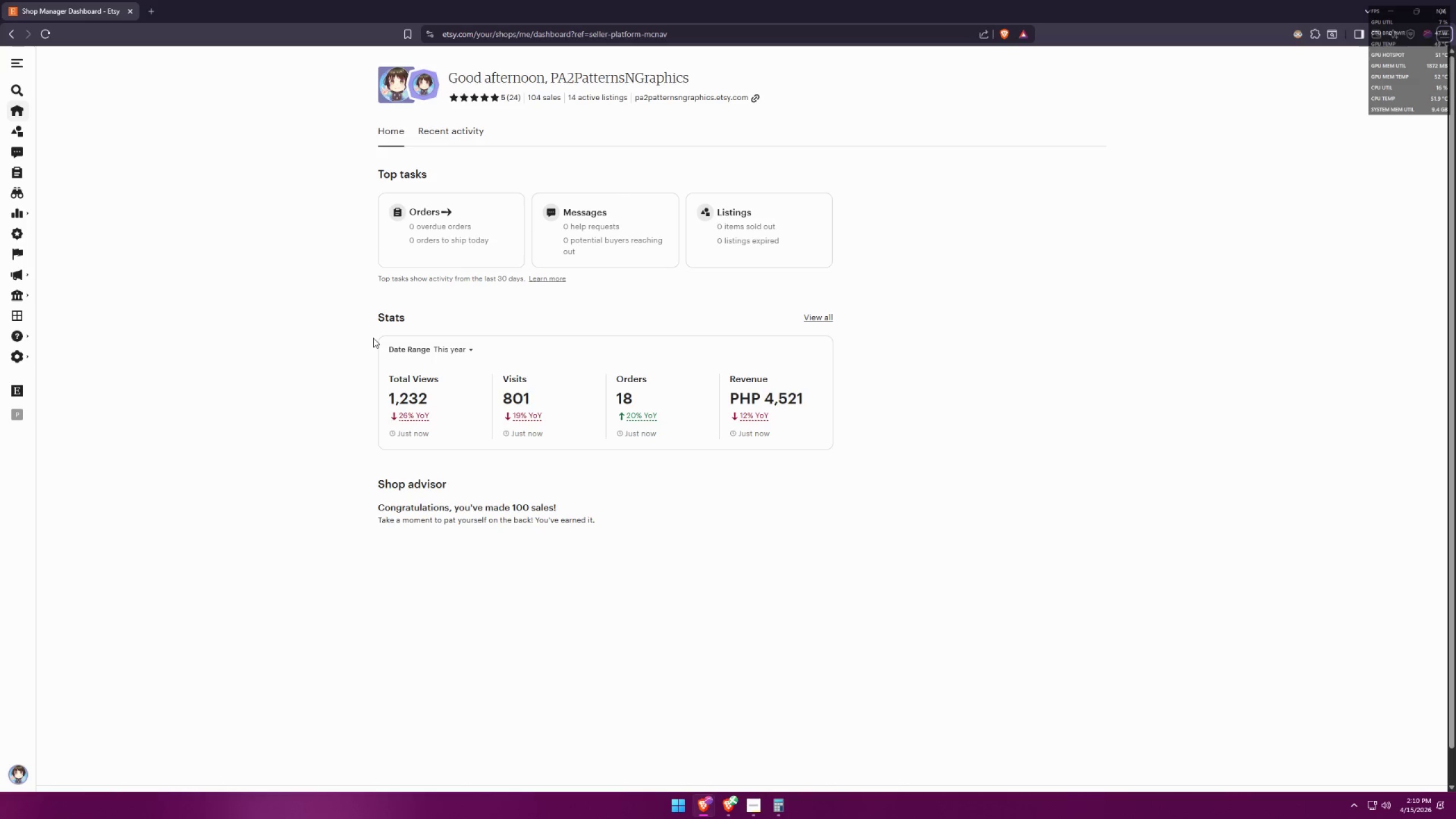 
key(Alt+AltLeft)
 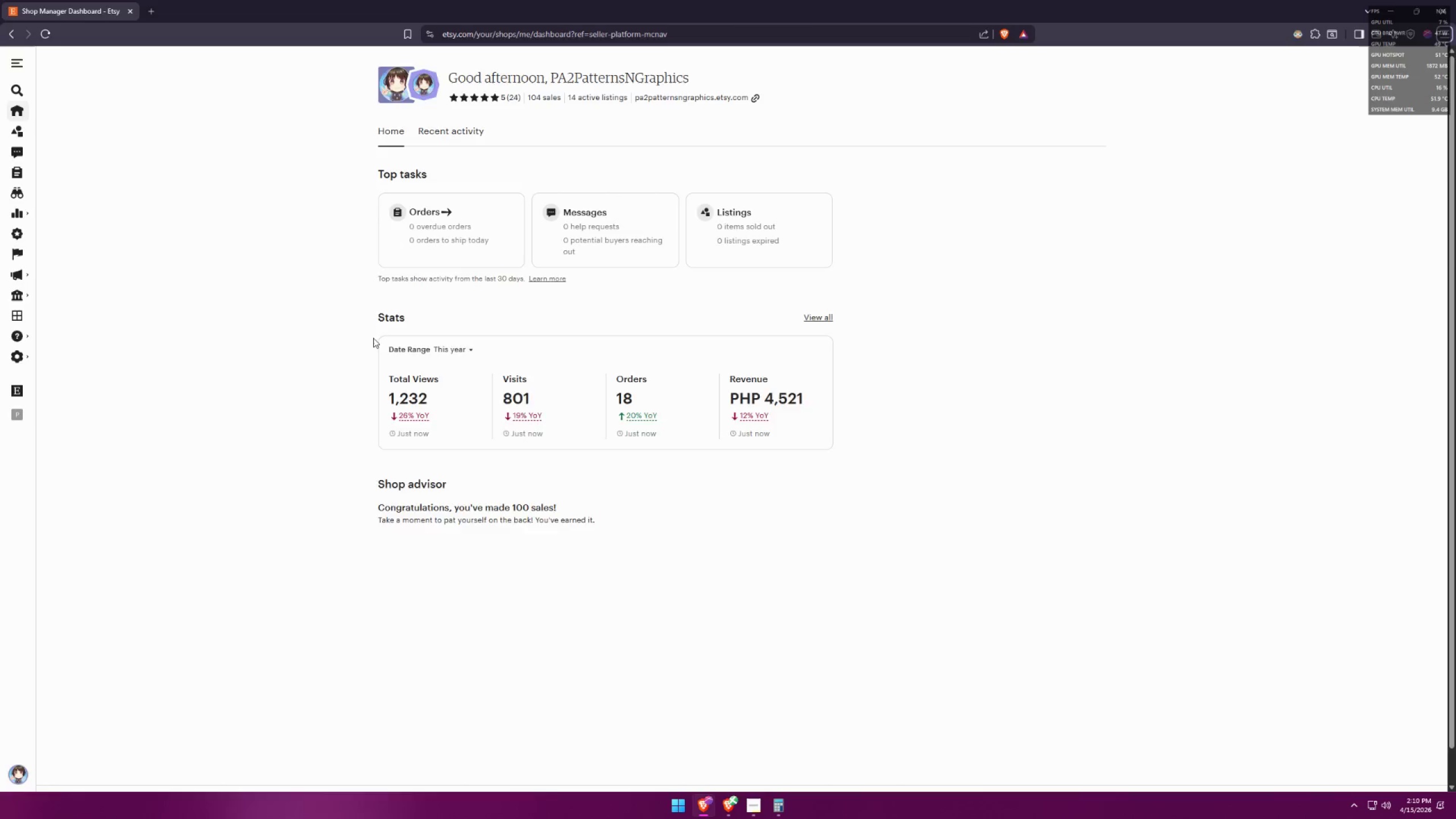 
key(Tab)
type(activity )
 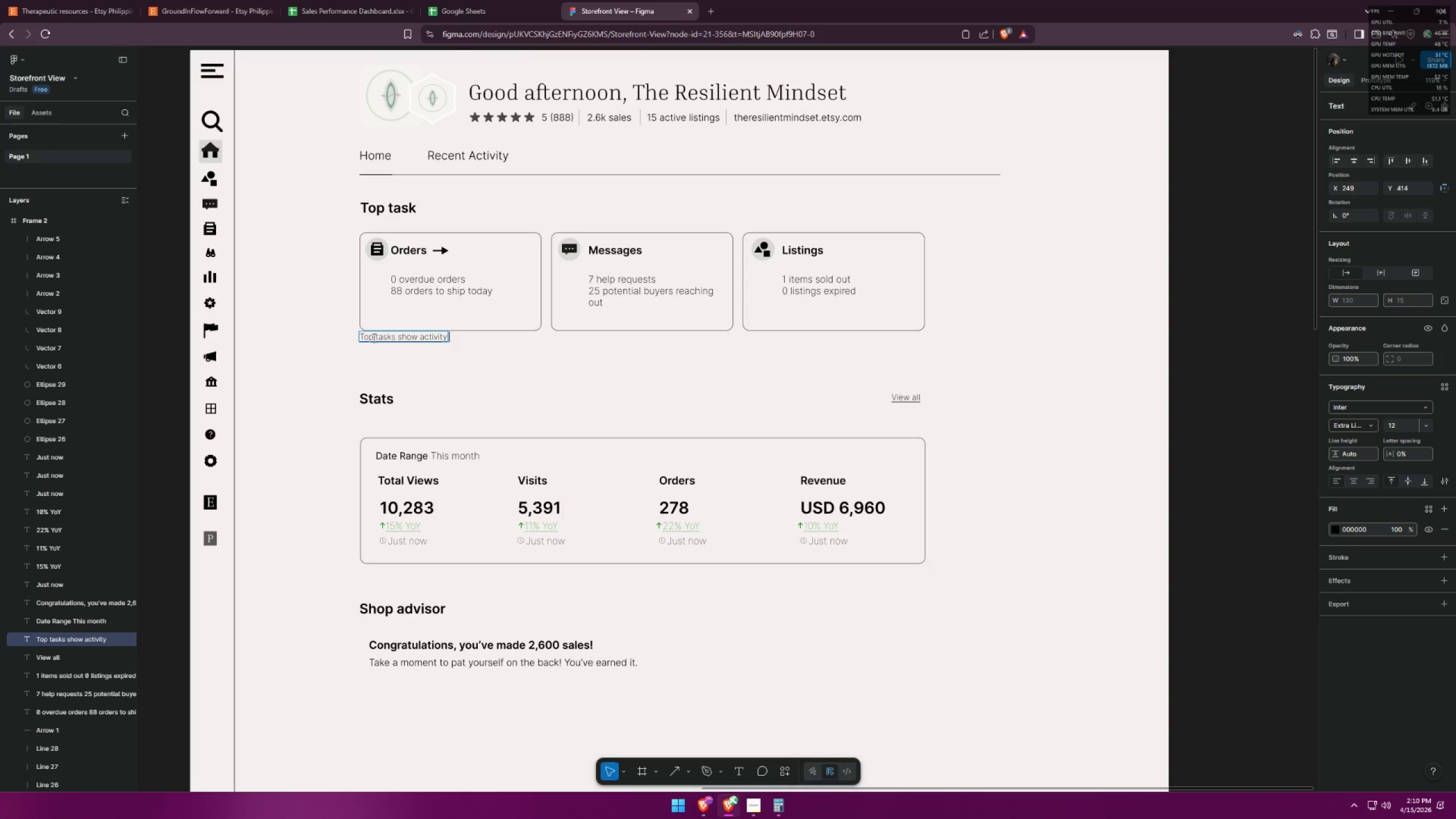 
key(Alt+AltLeft)
 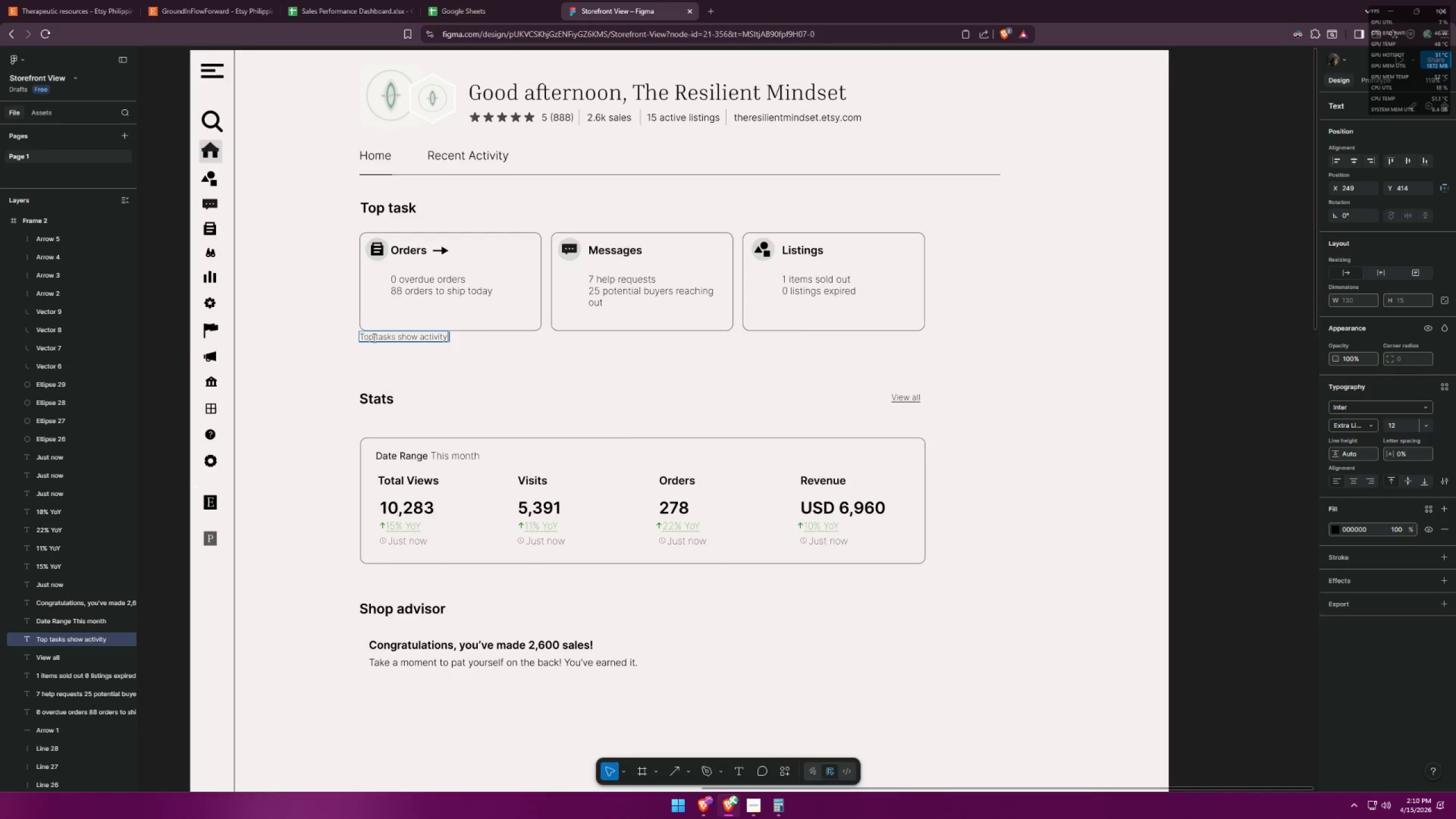 
key(Alt+Tab)
 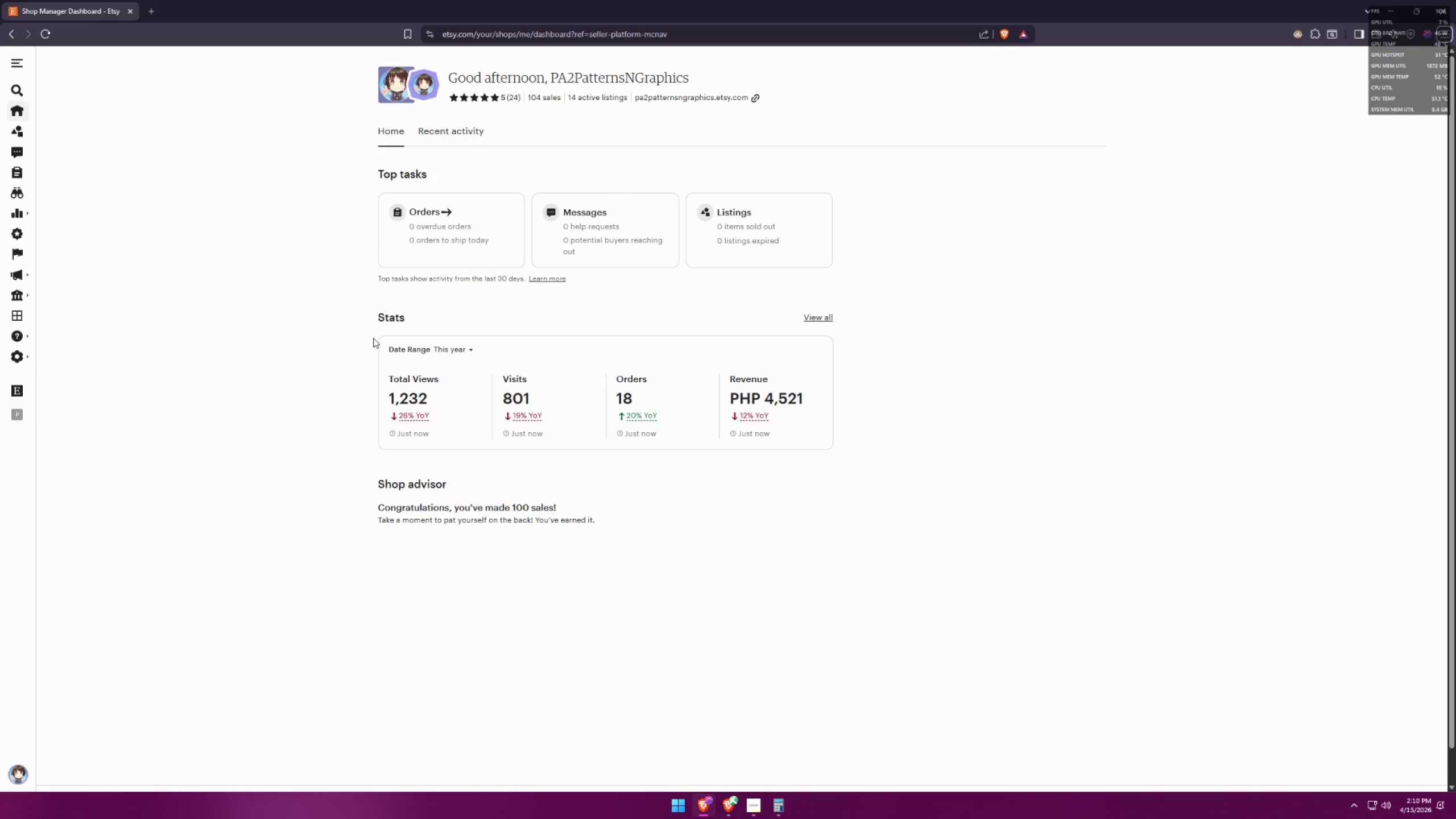 
key(Alt+AltLeft)
 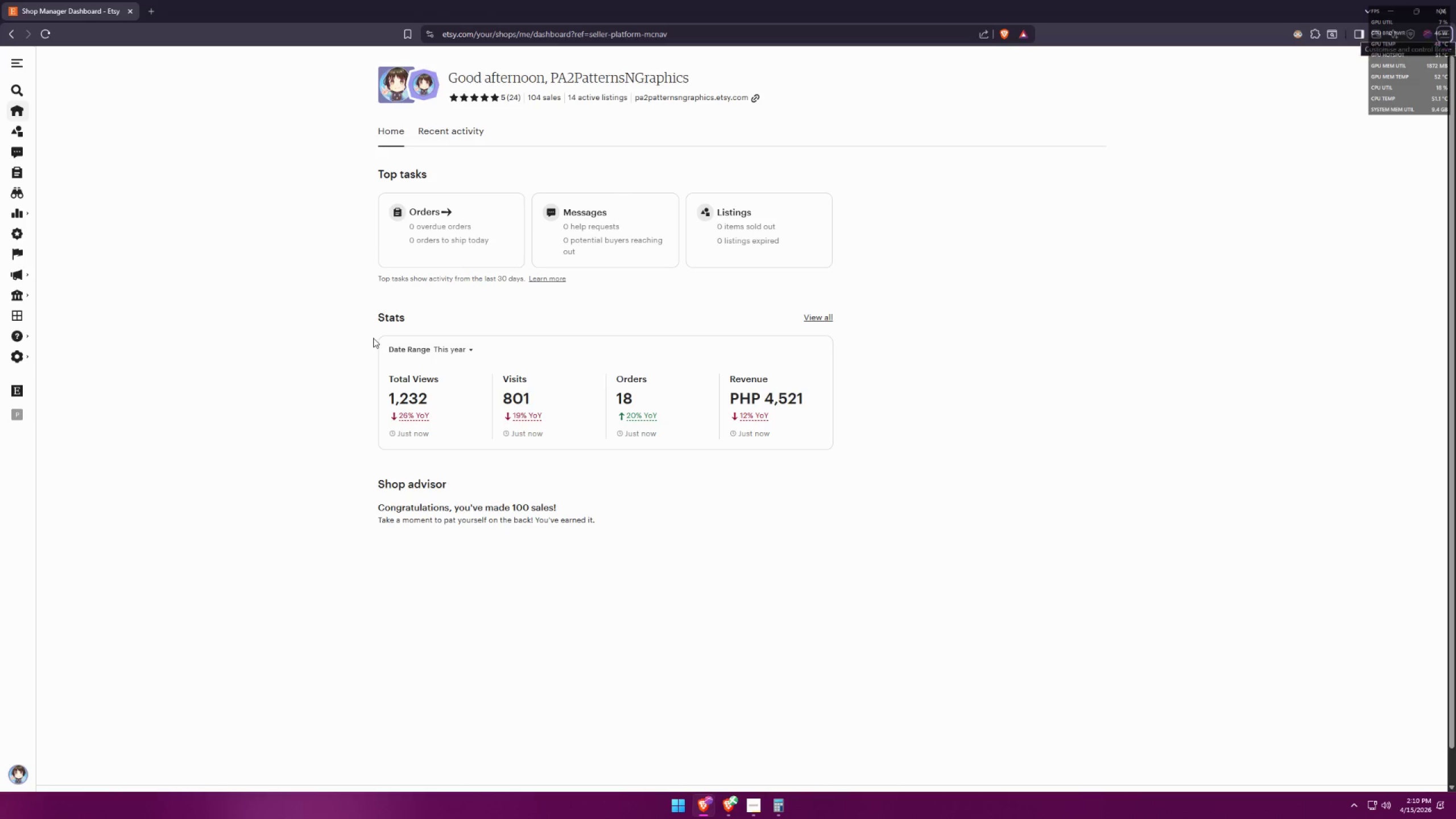 
key(Tab)
type(from last 30 days)
 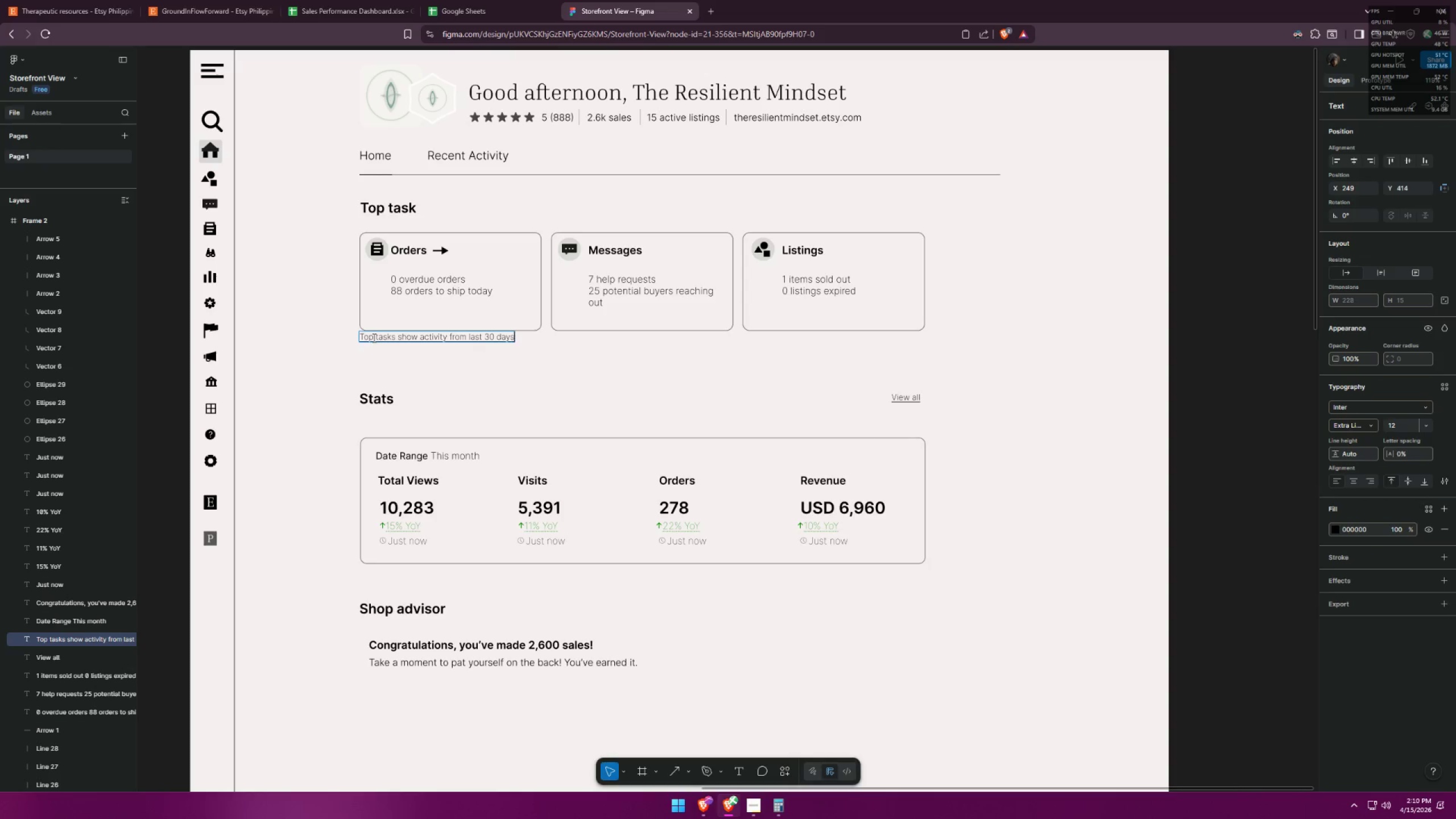 
key(Alt+AltLeft)
 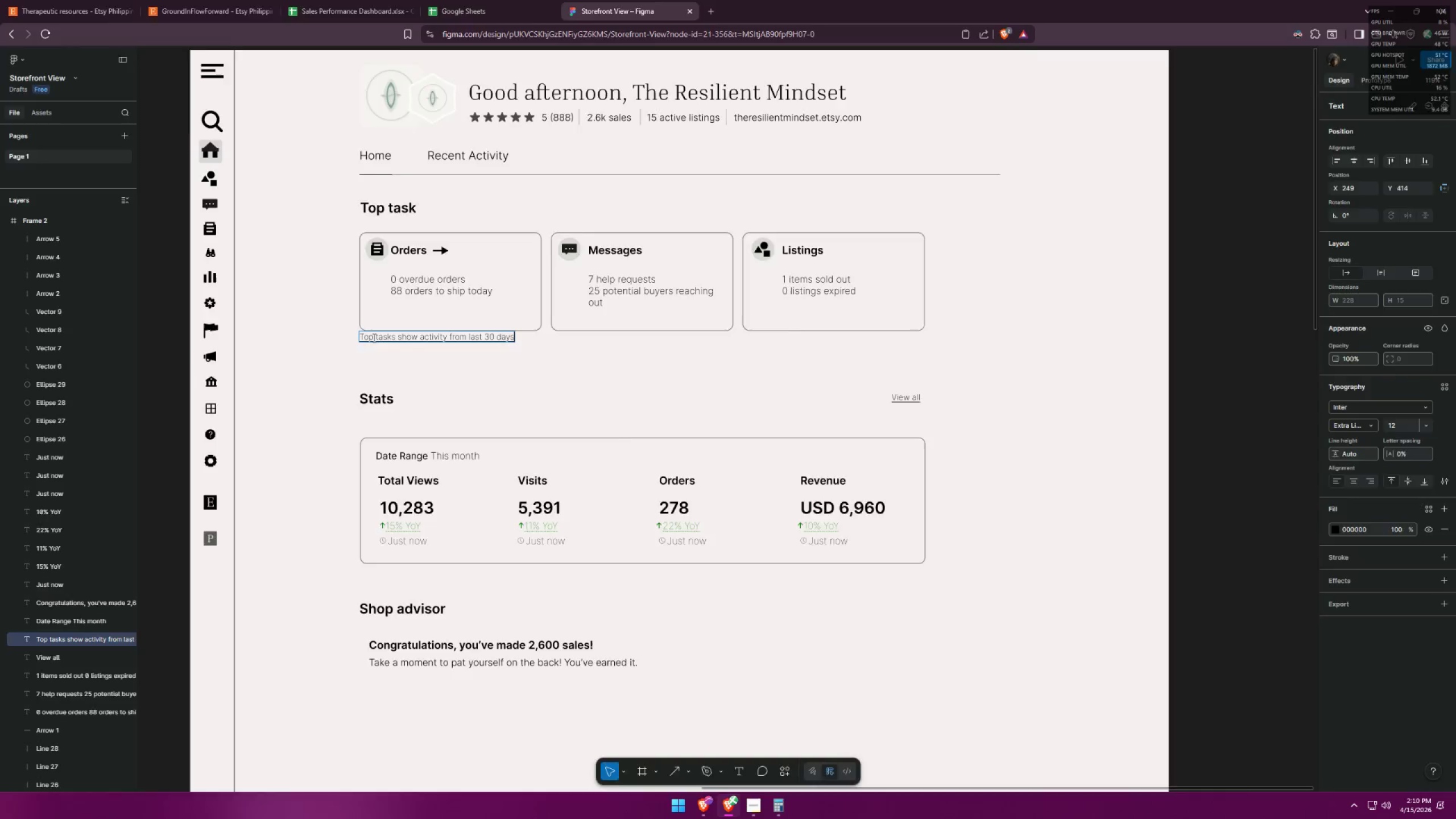 
key(Alt+Tab)
 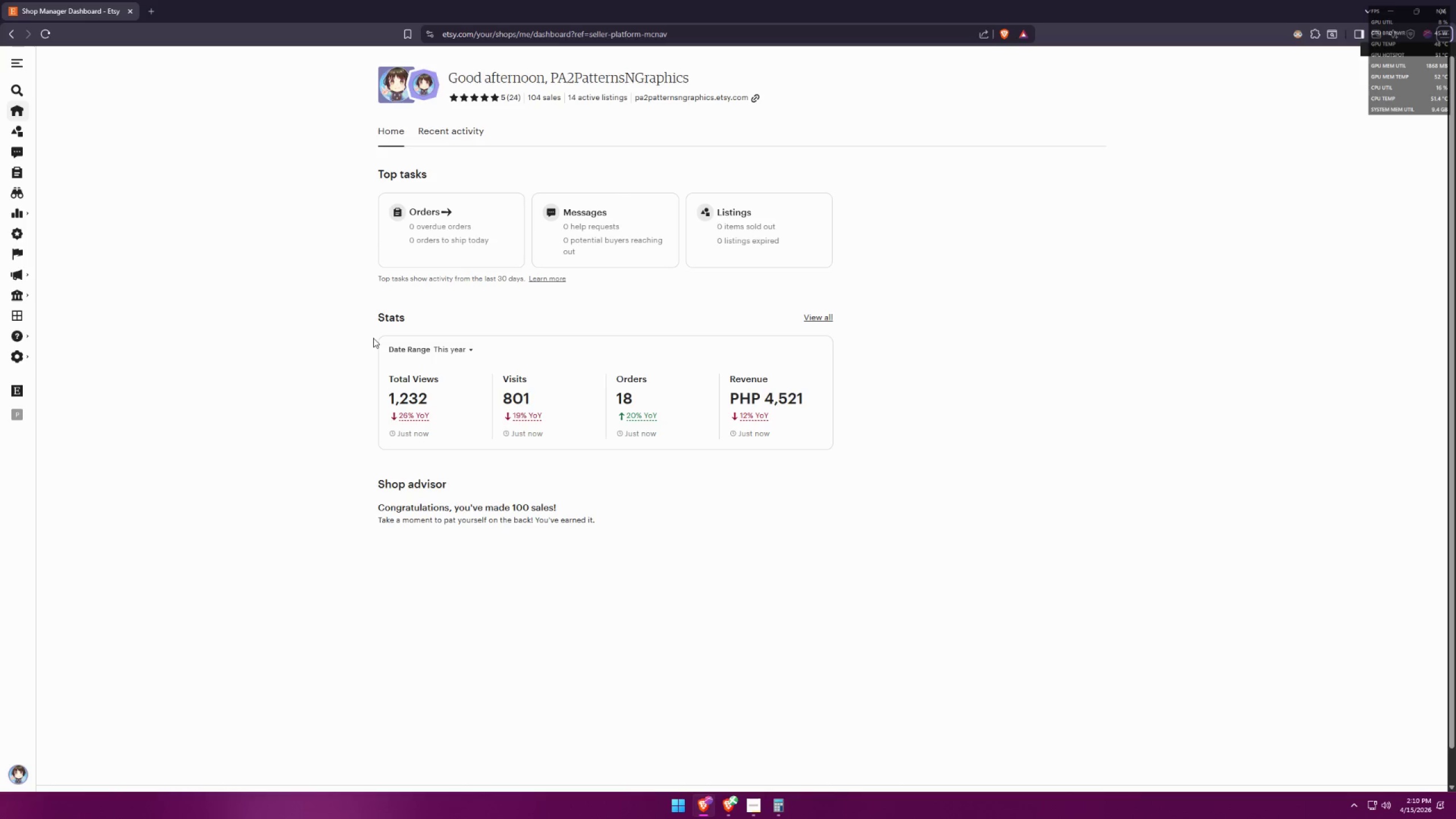 
key(Alt+AltLeft)
 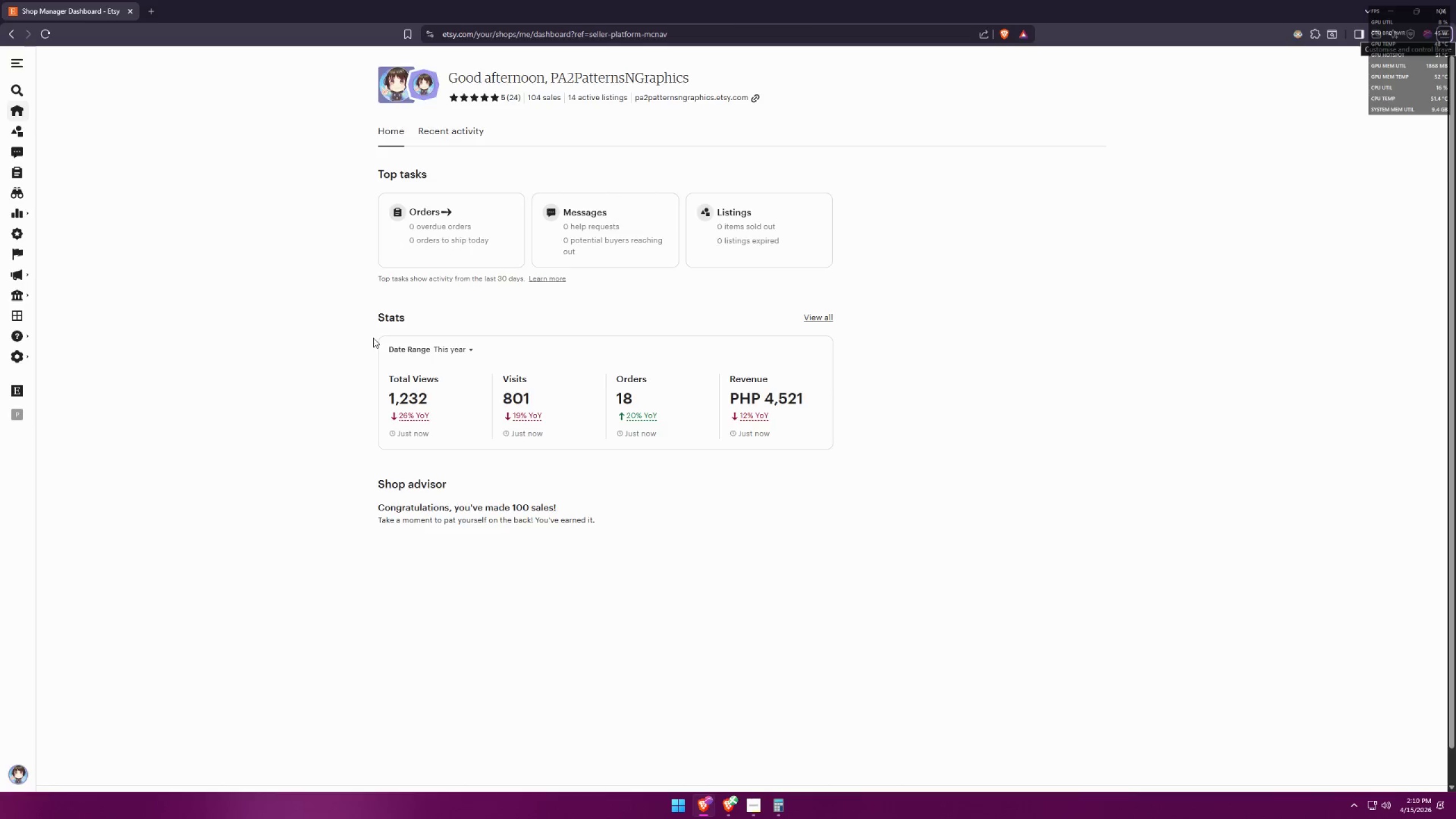 
key(Tab)
type(. Learn more.)
 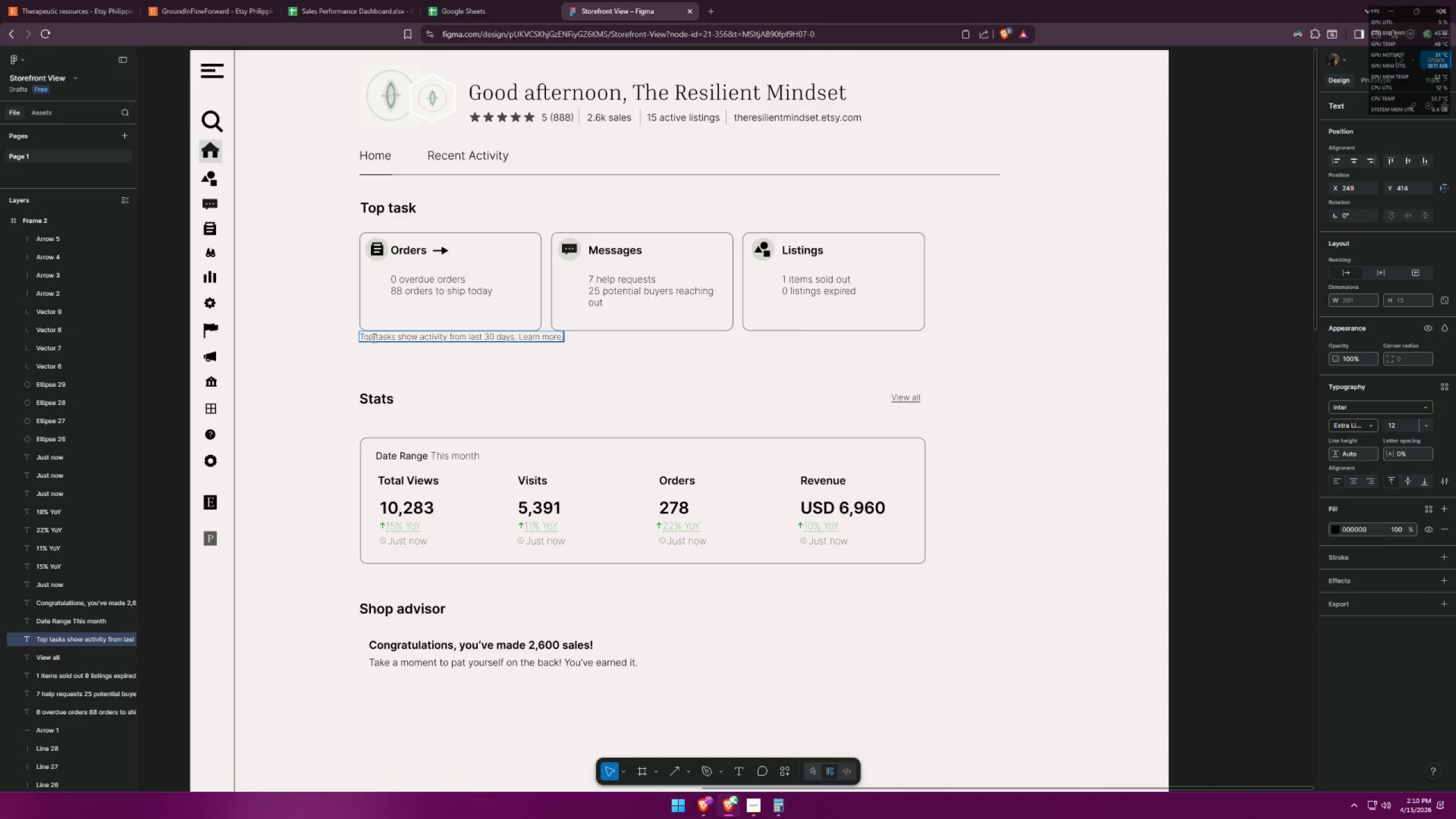 
key(Alt+AltLeft)
 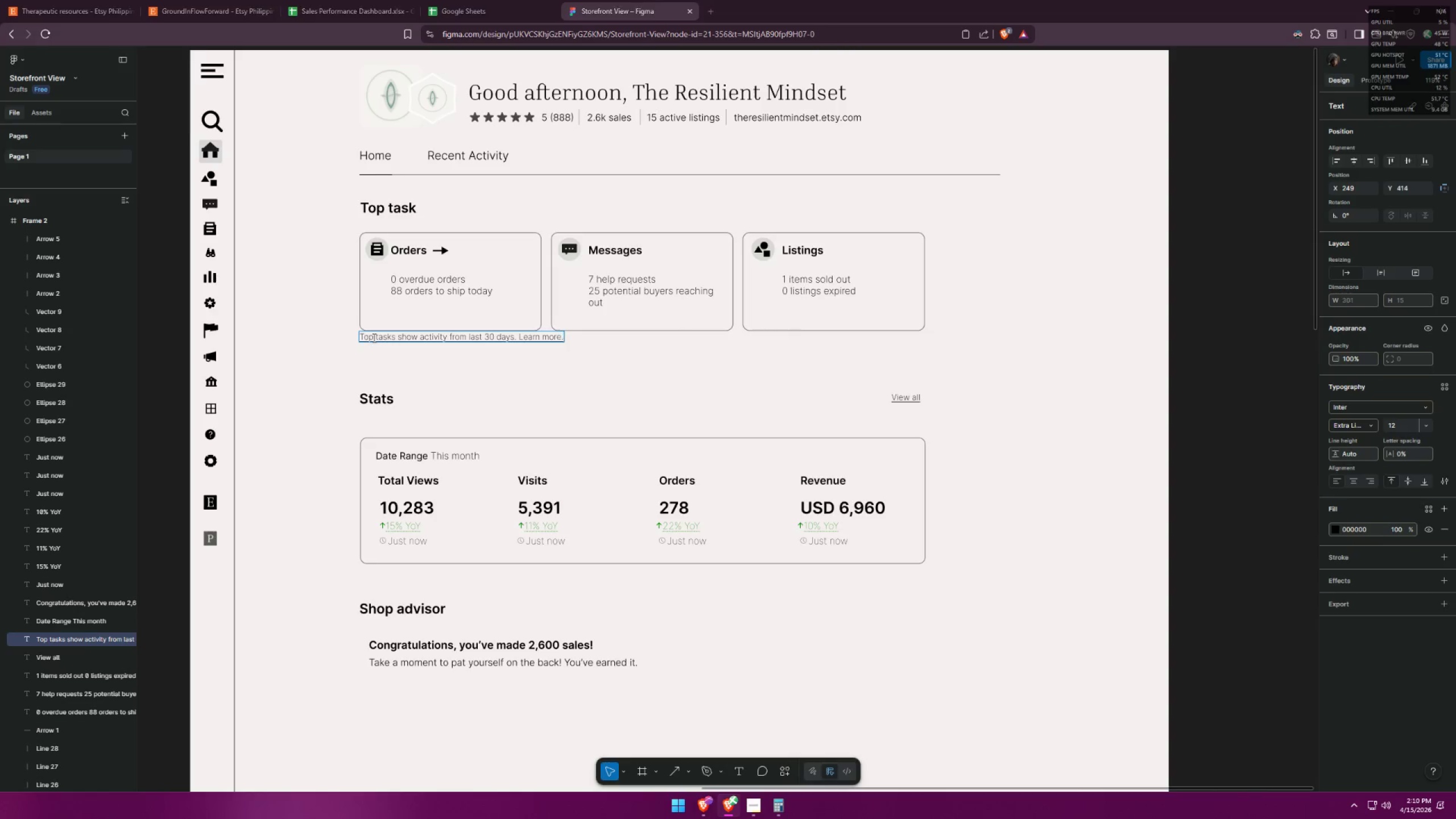 
key(Alt+Tab)
 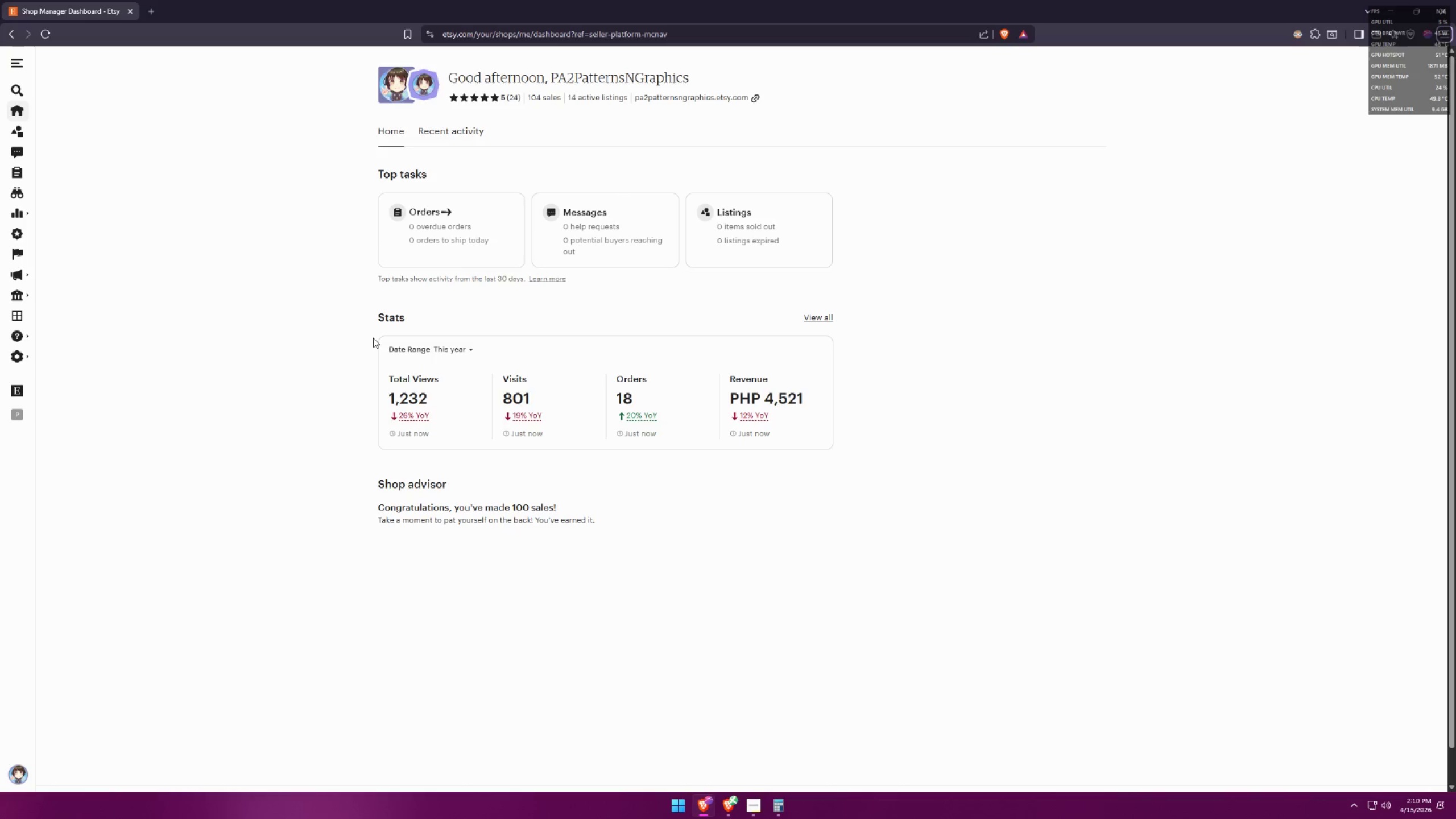 
key(Alt+AltLeft)
 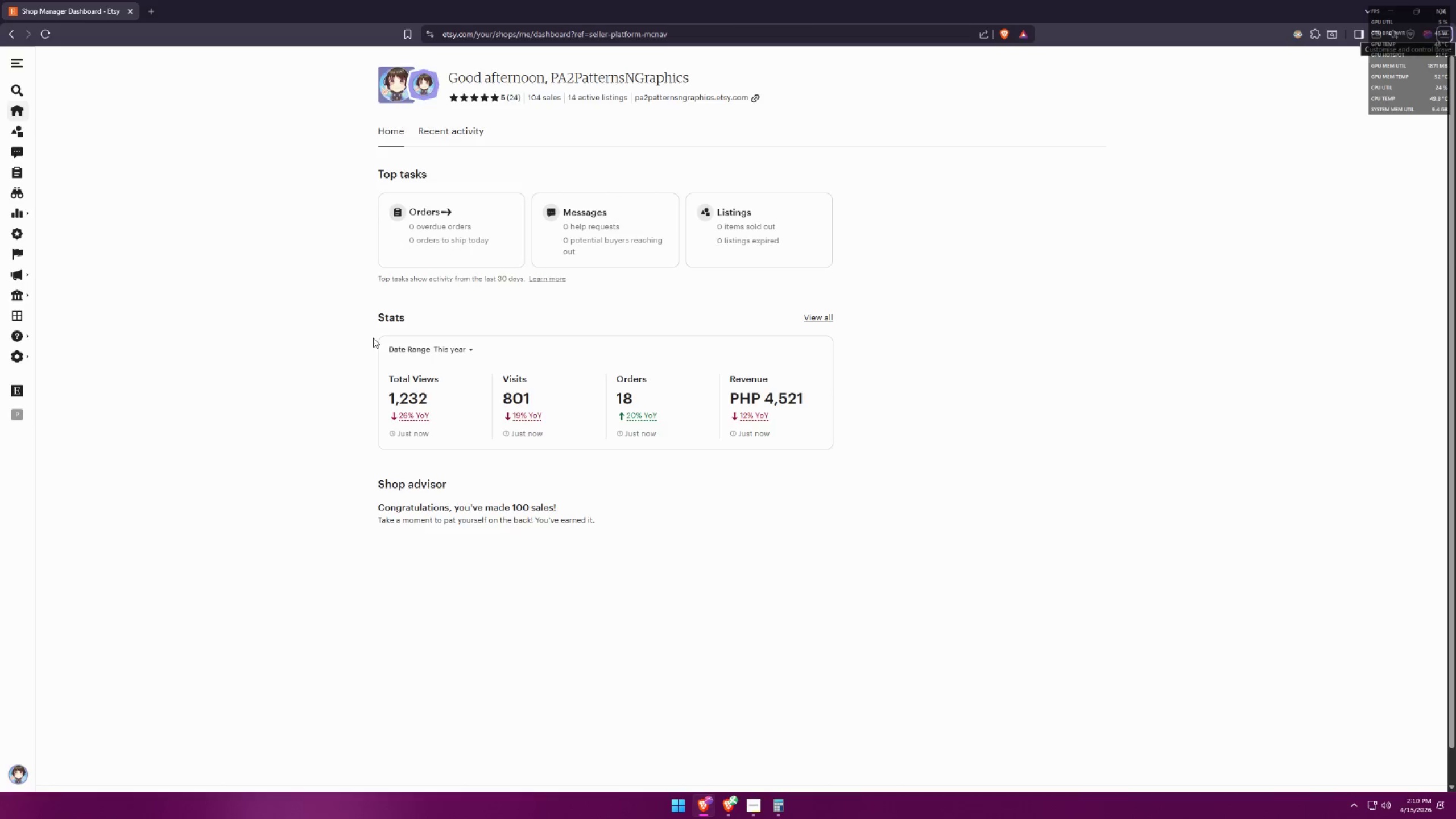 
key(Alt+Tab)
 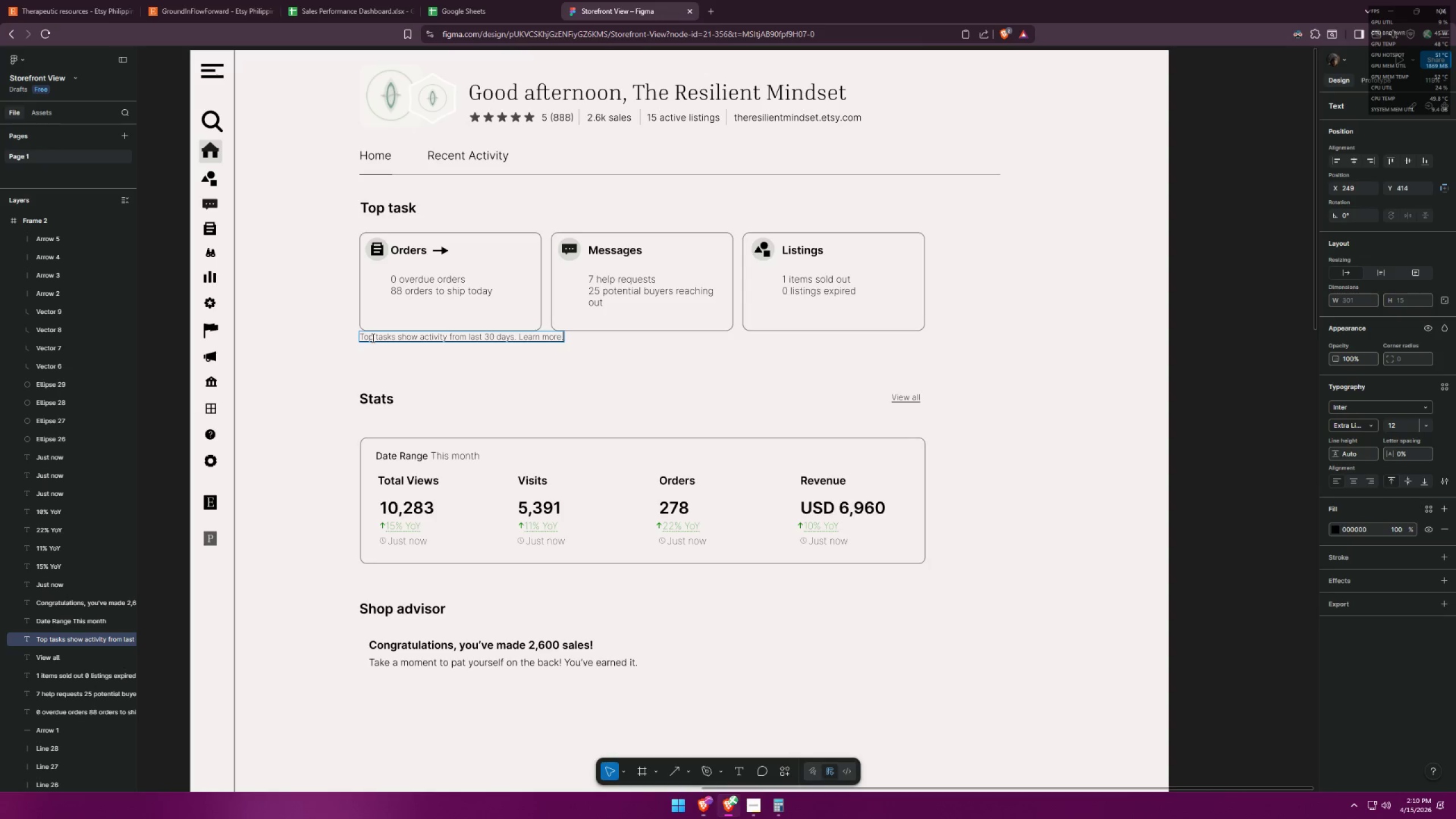 
key(Backspace)
 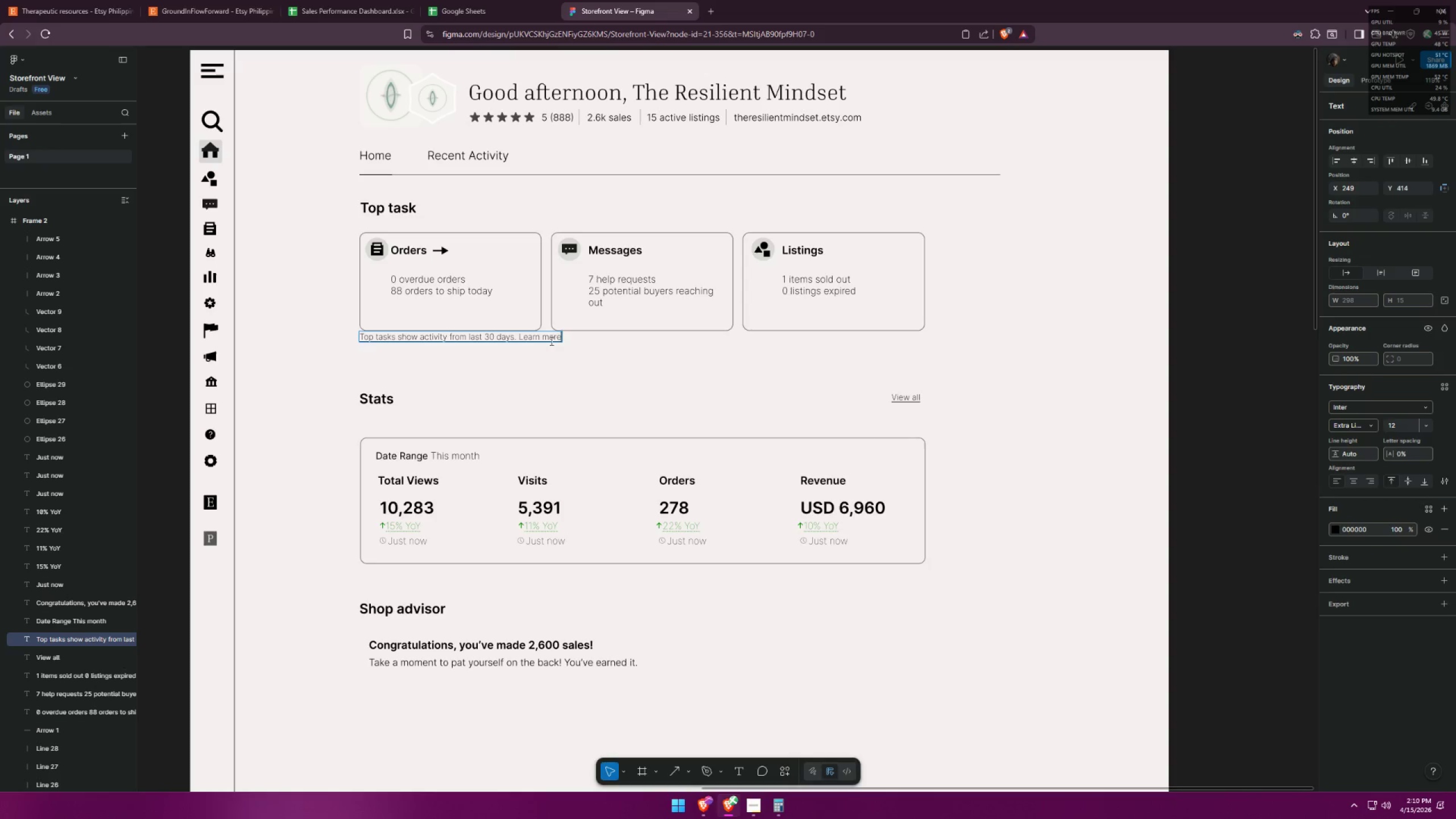 
left_click_drag(start_coordinate=[519, 334], to_coordinate=[563, 334])
 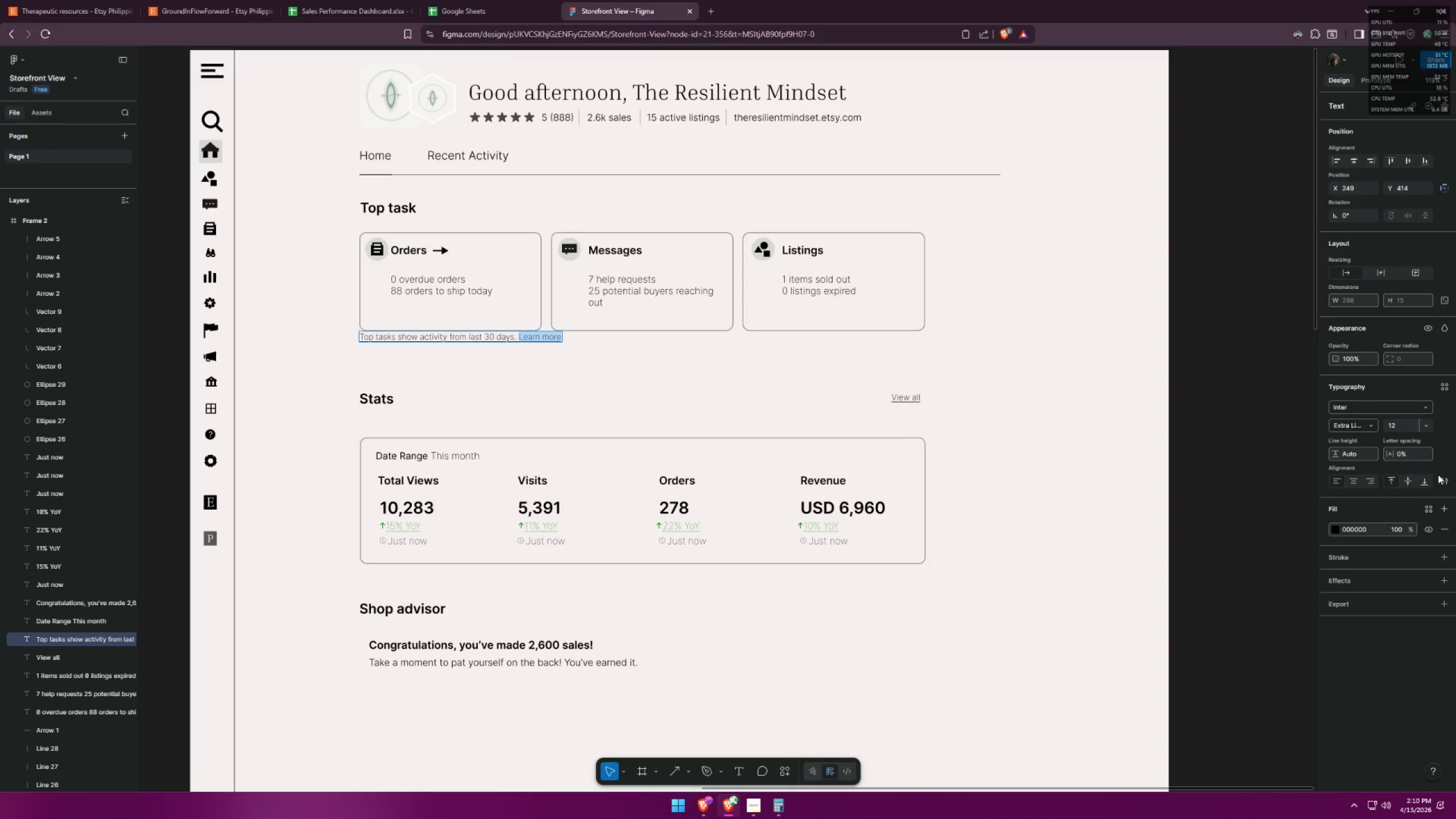 
left_click([1446, 481])
 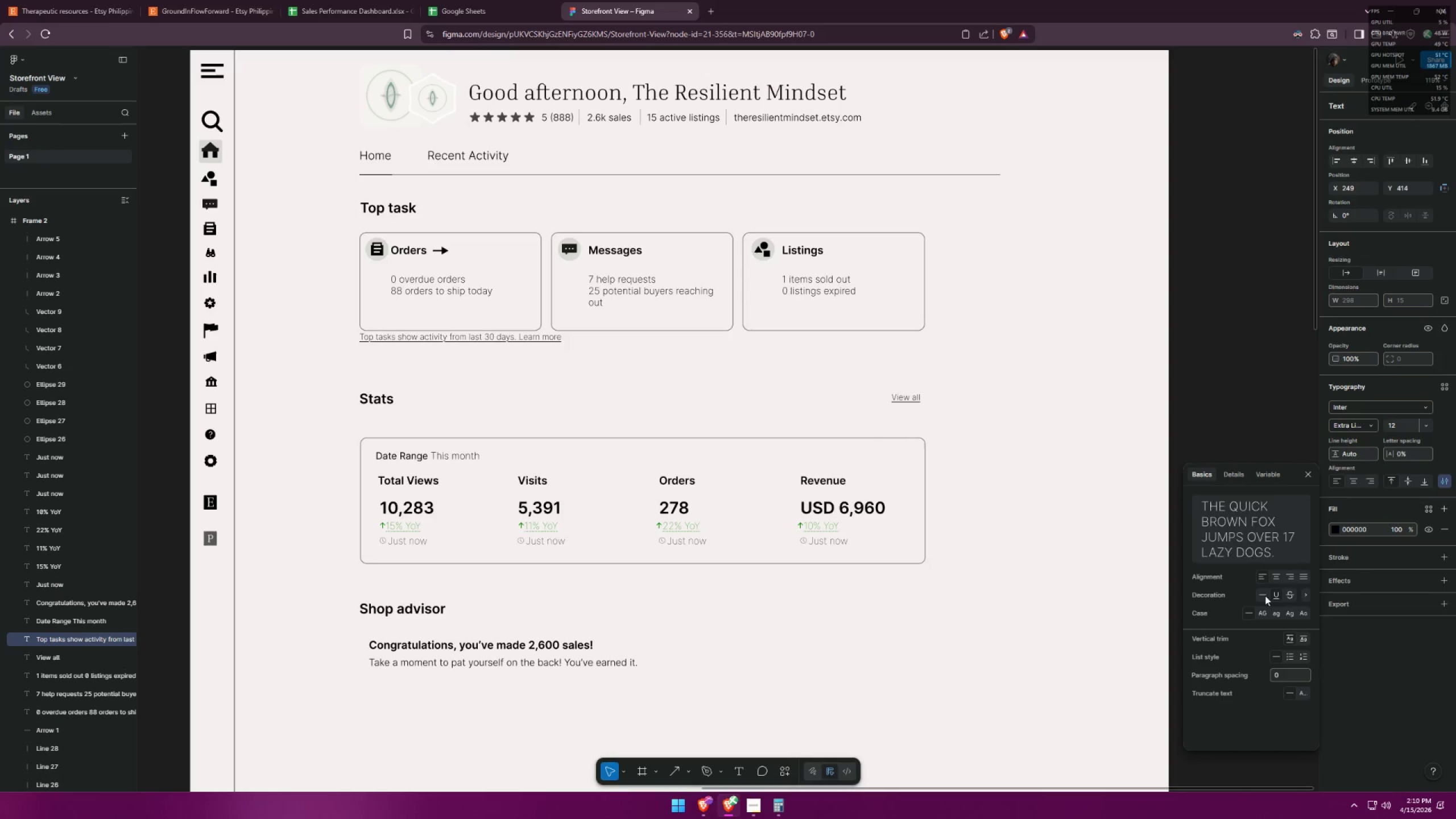 
left_click([1277, 594])
 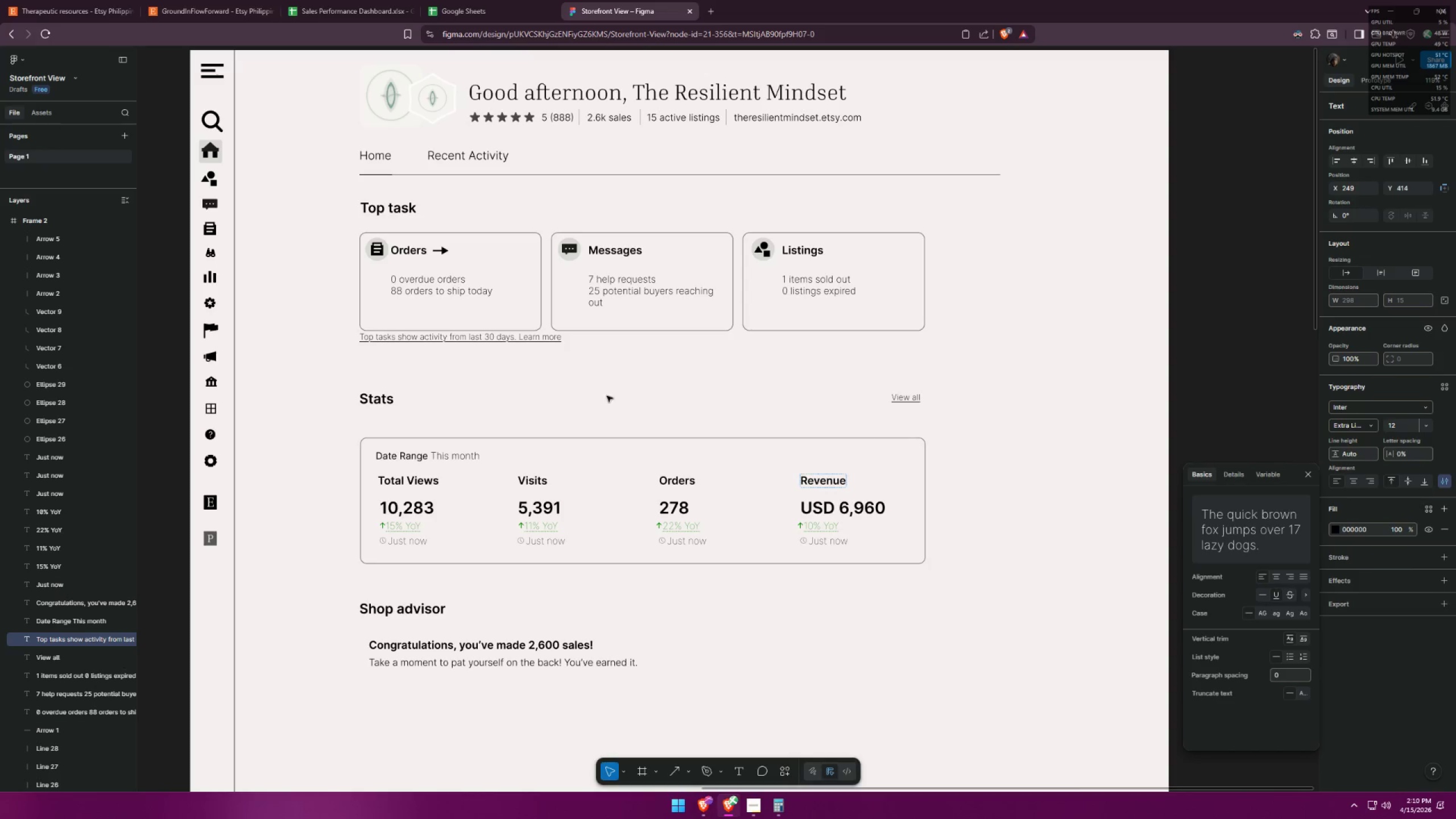 
left_click([565, 386])
 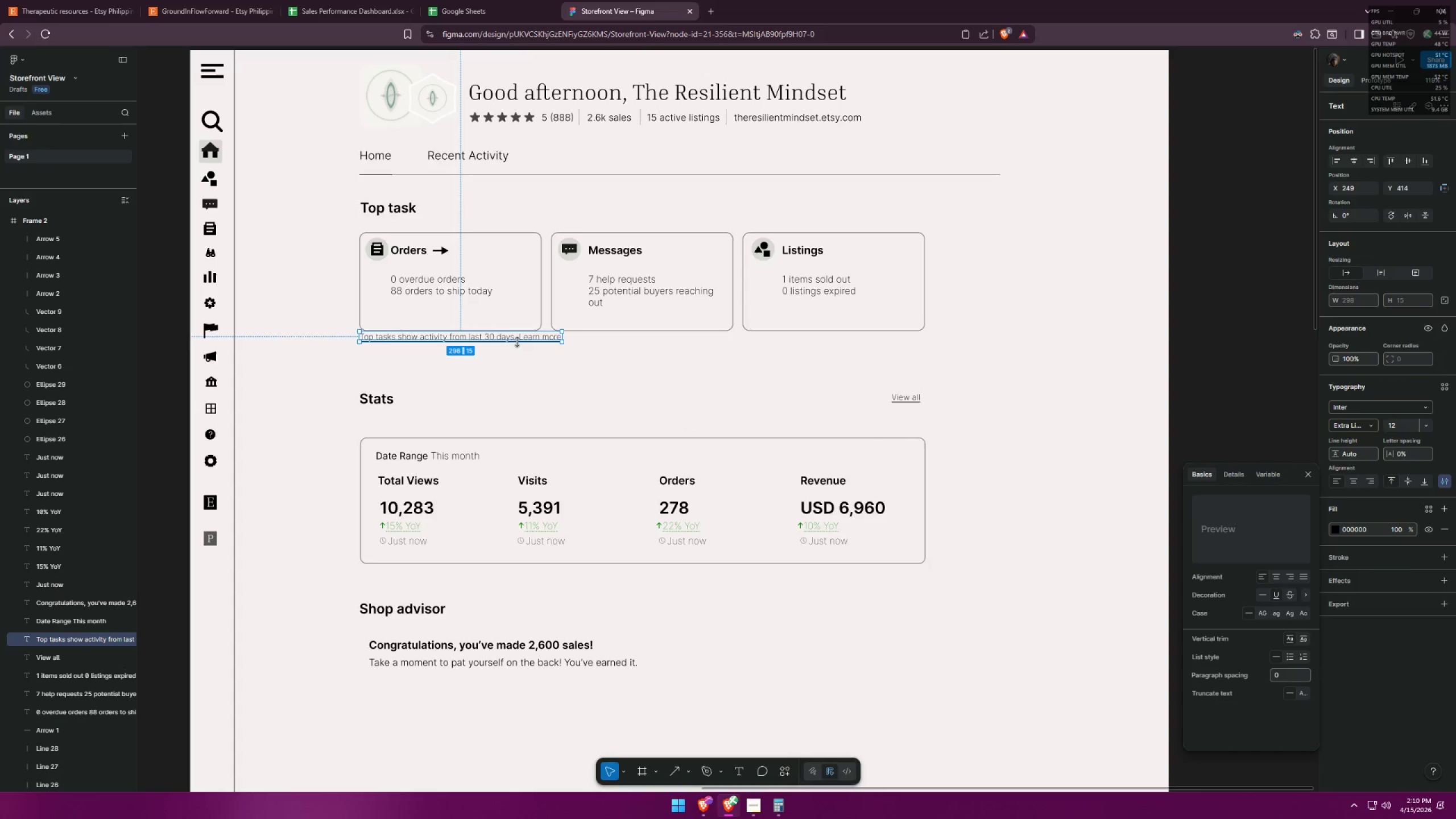 
double_click([519, 340])
 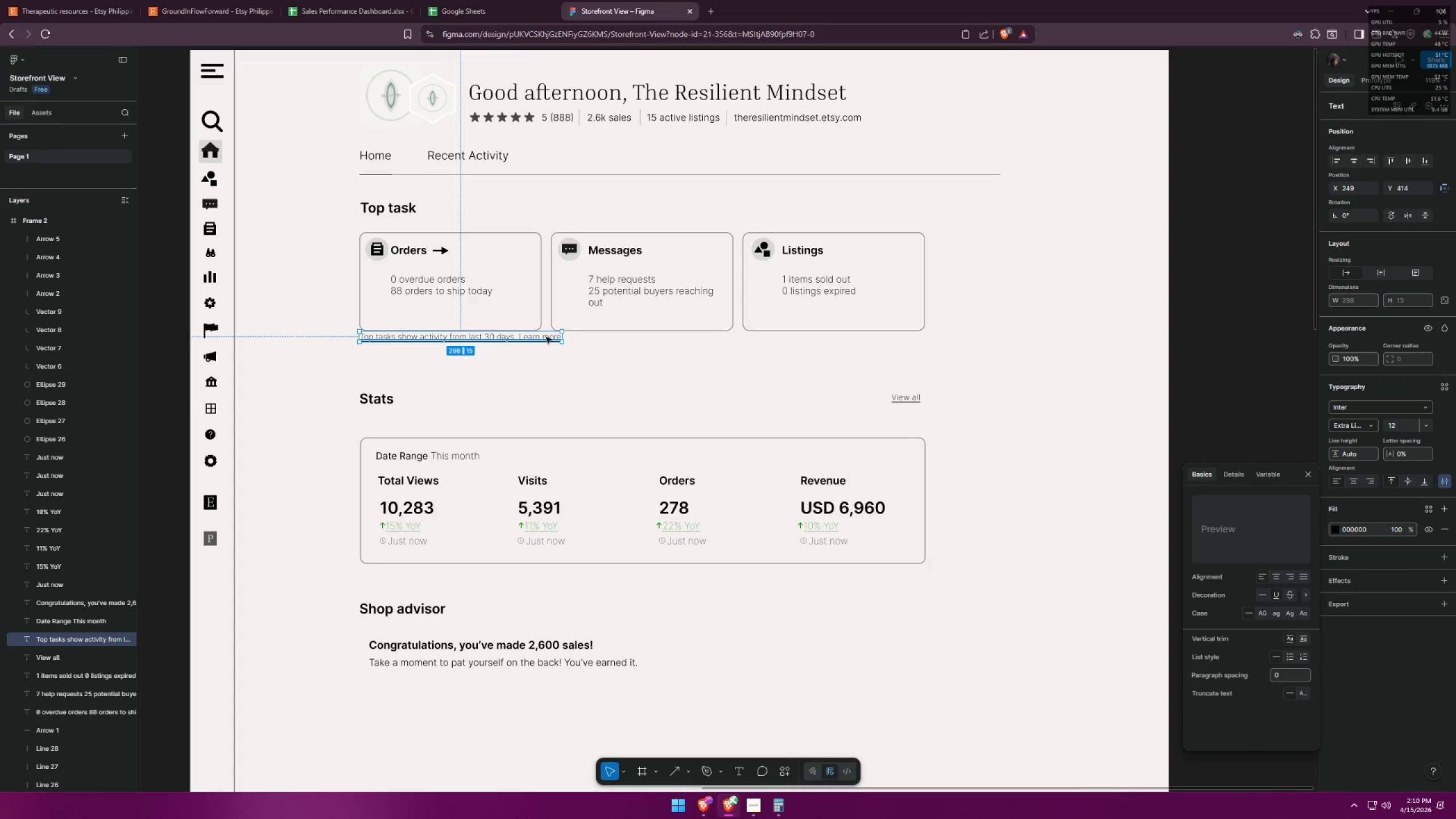 
left_click([537, 373])
 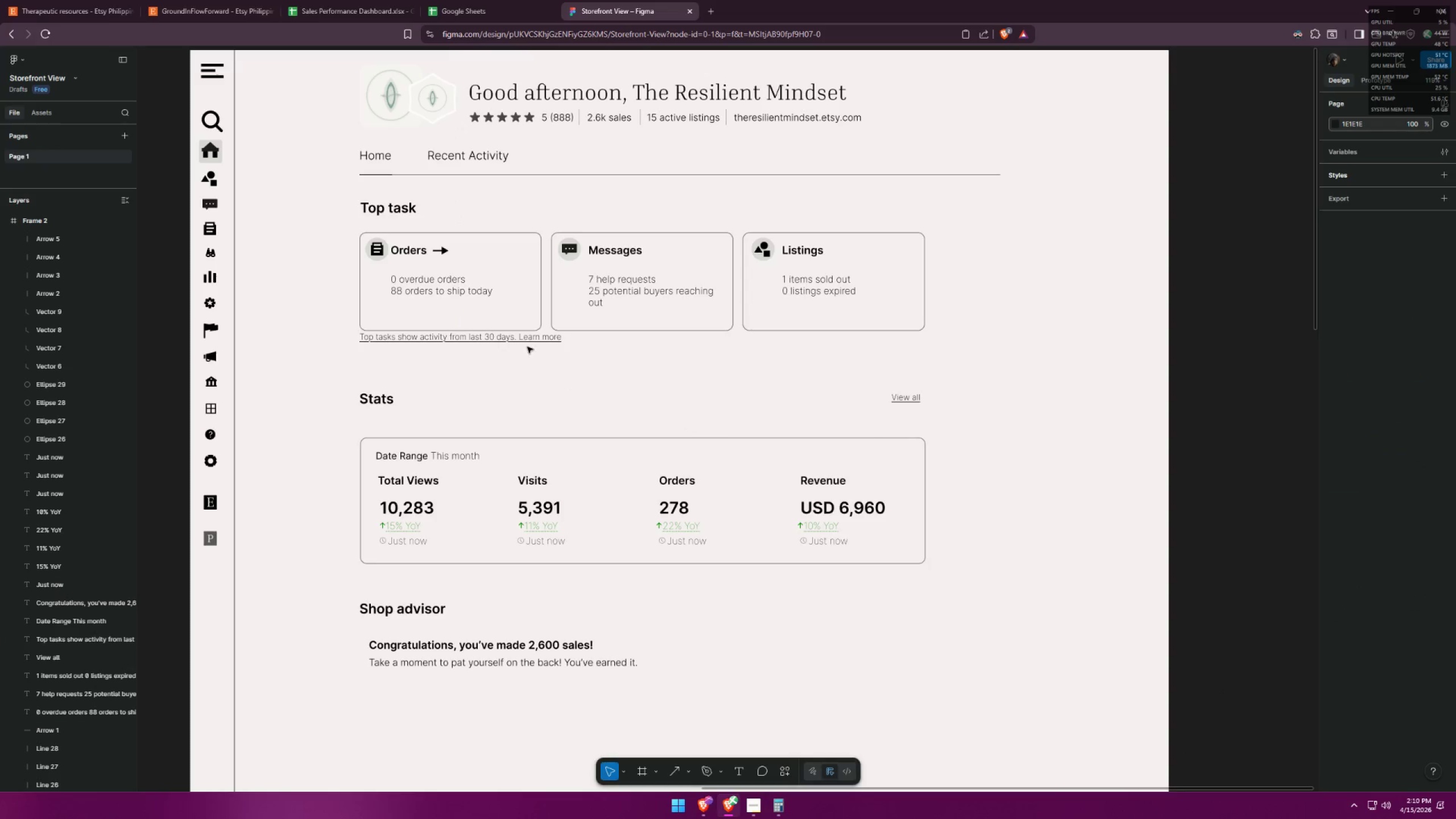 
key(Control+Z)
 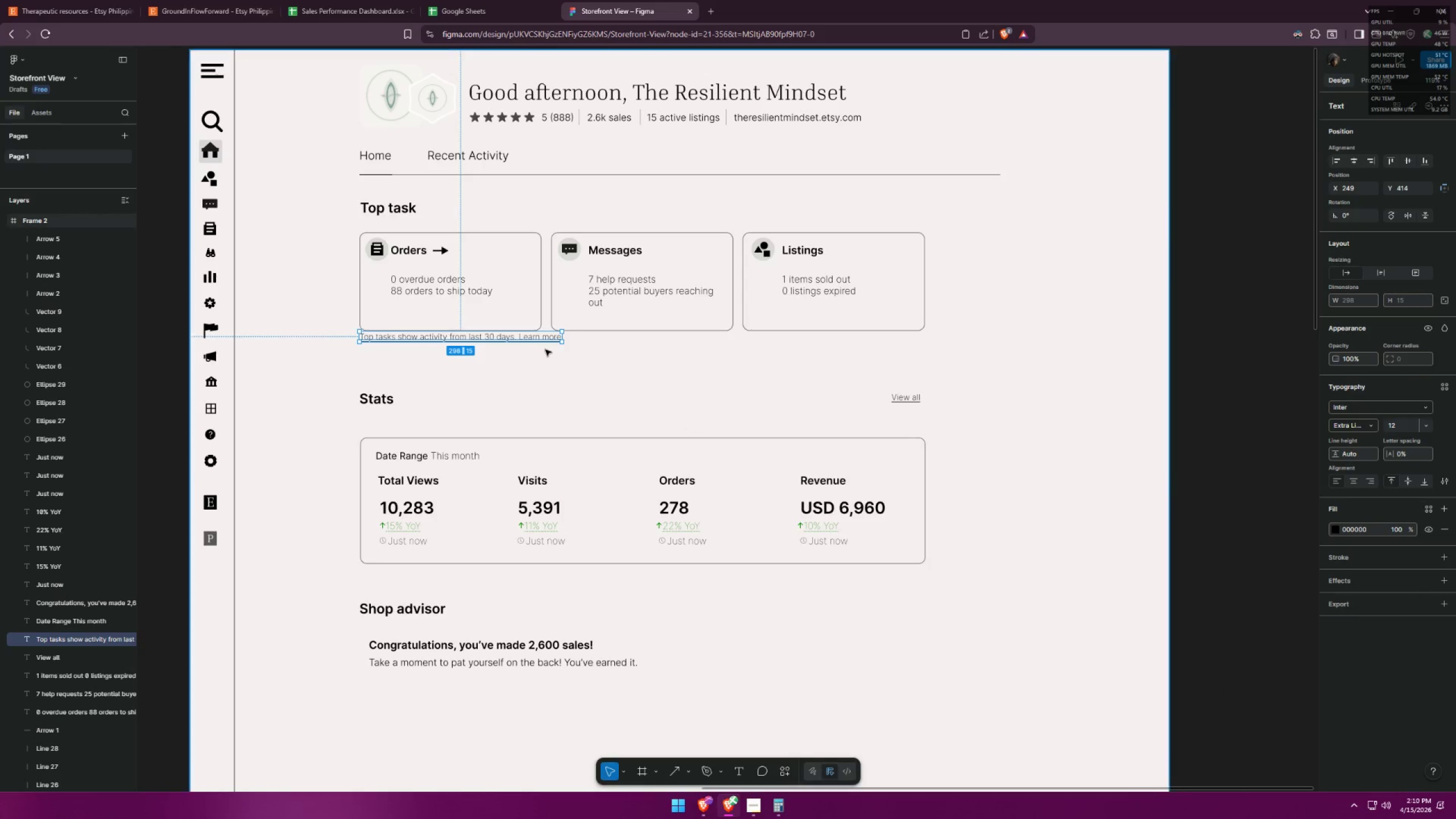 
key(Control+Z)
 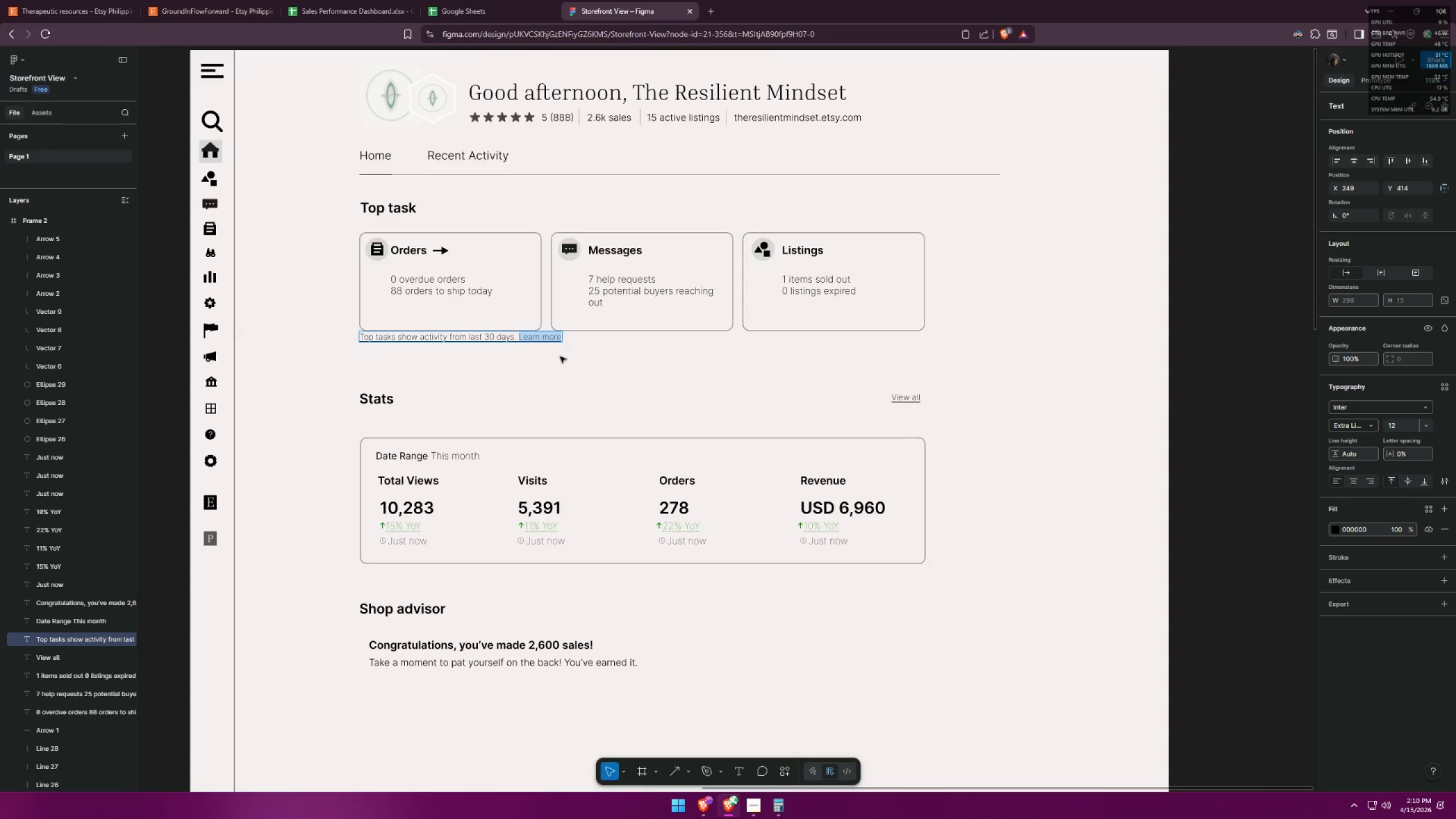 
key(Control+X)
 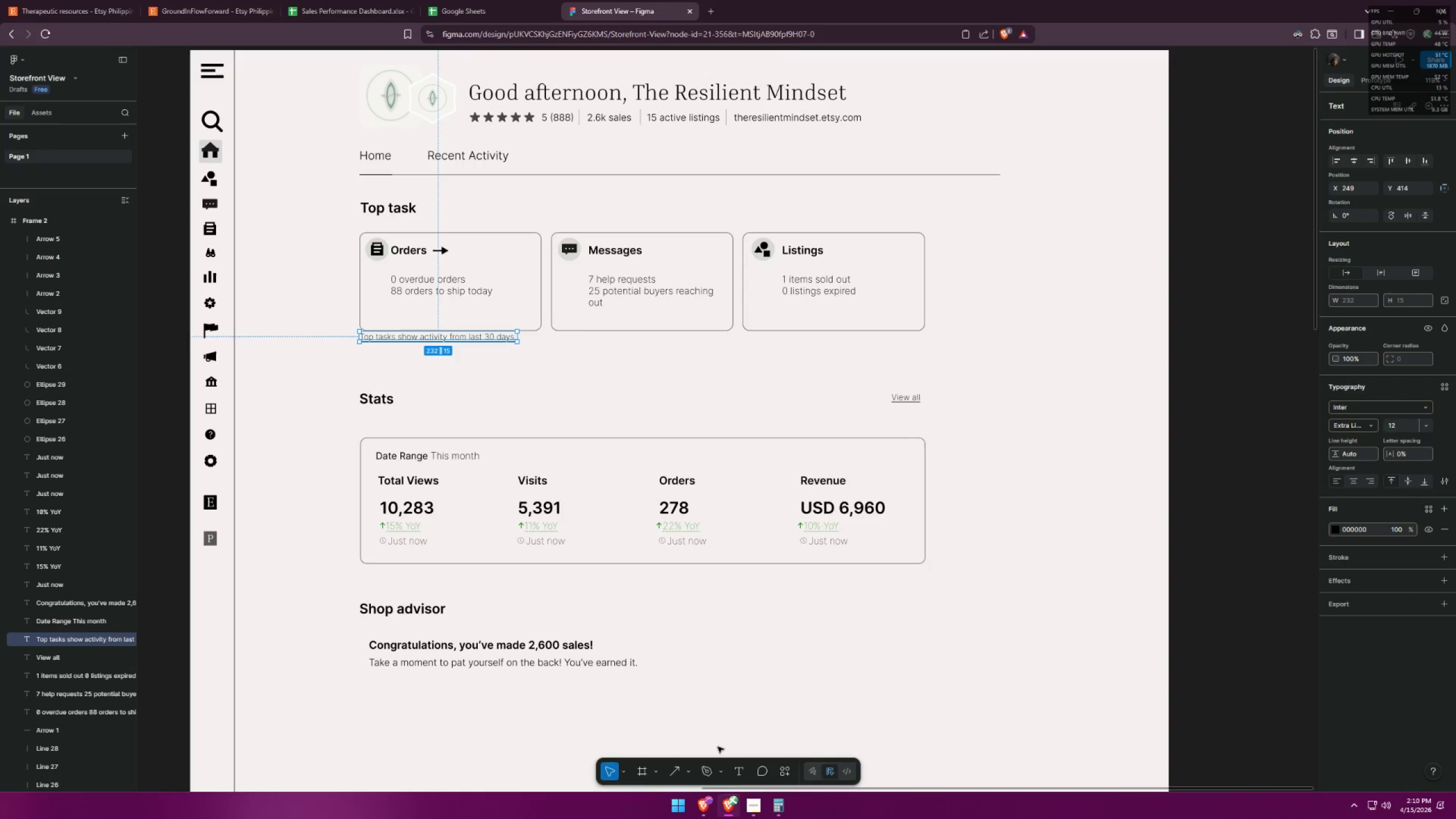 
left_click([741, 767])
 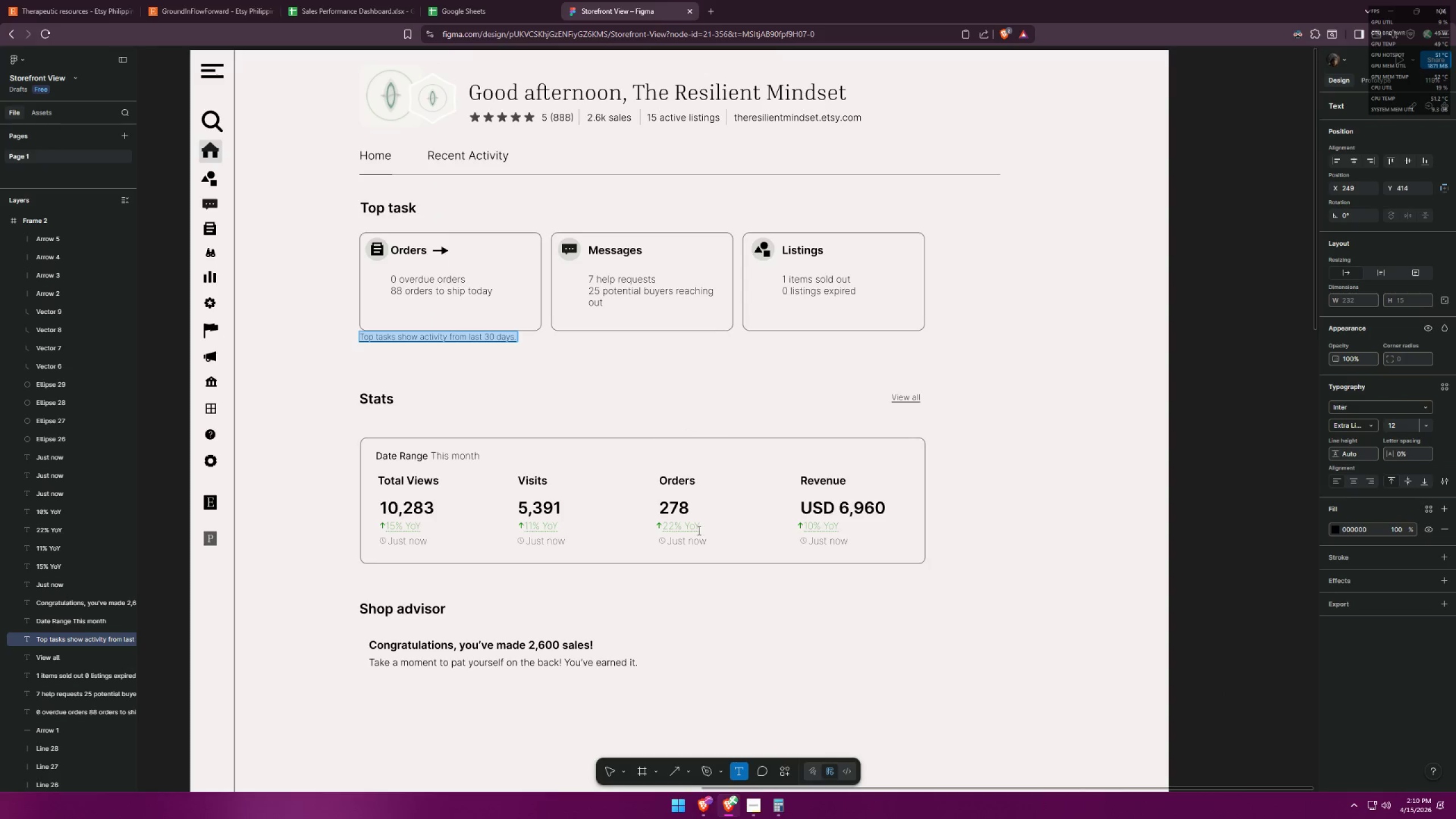 
left_click([542, 342])
 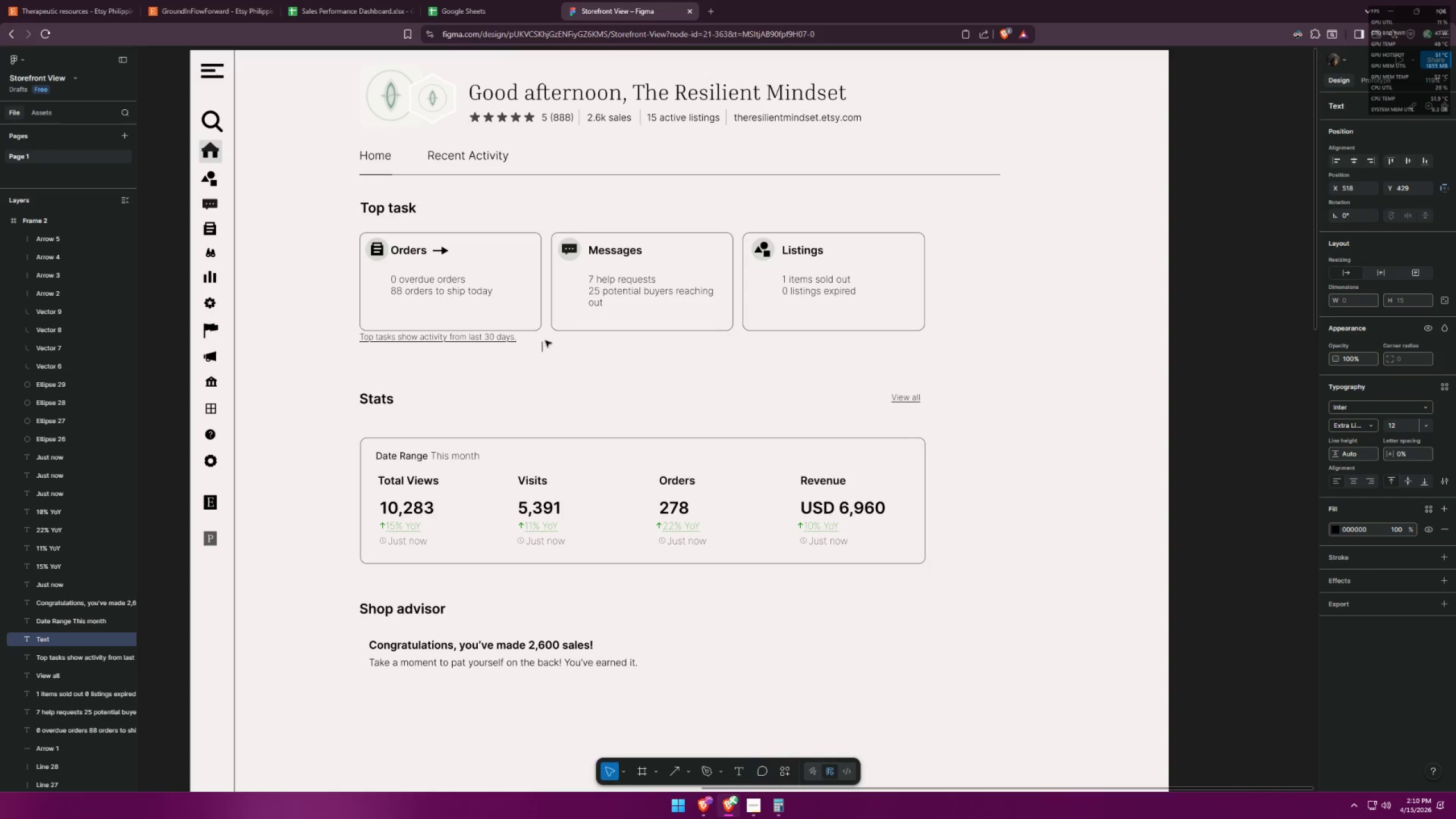 
key(Control+ControlLeft)
 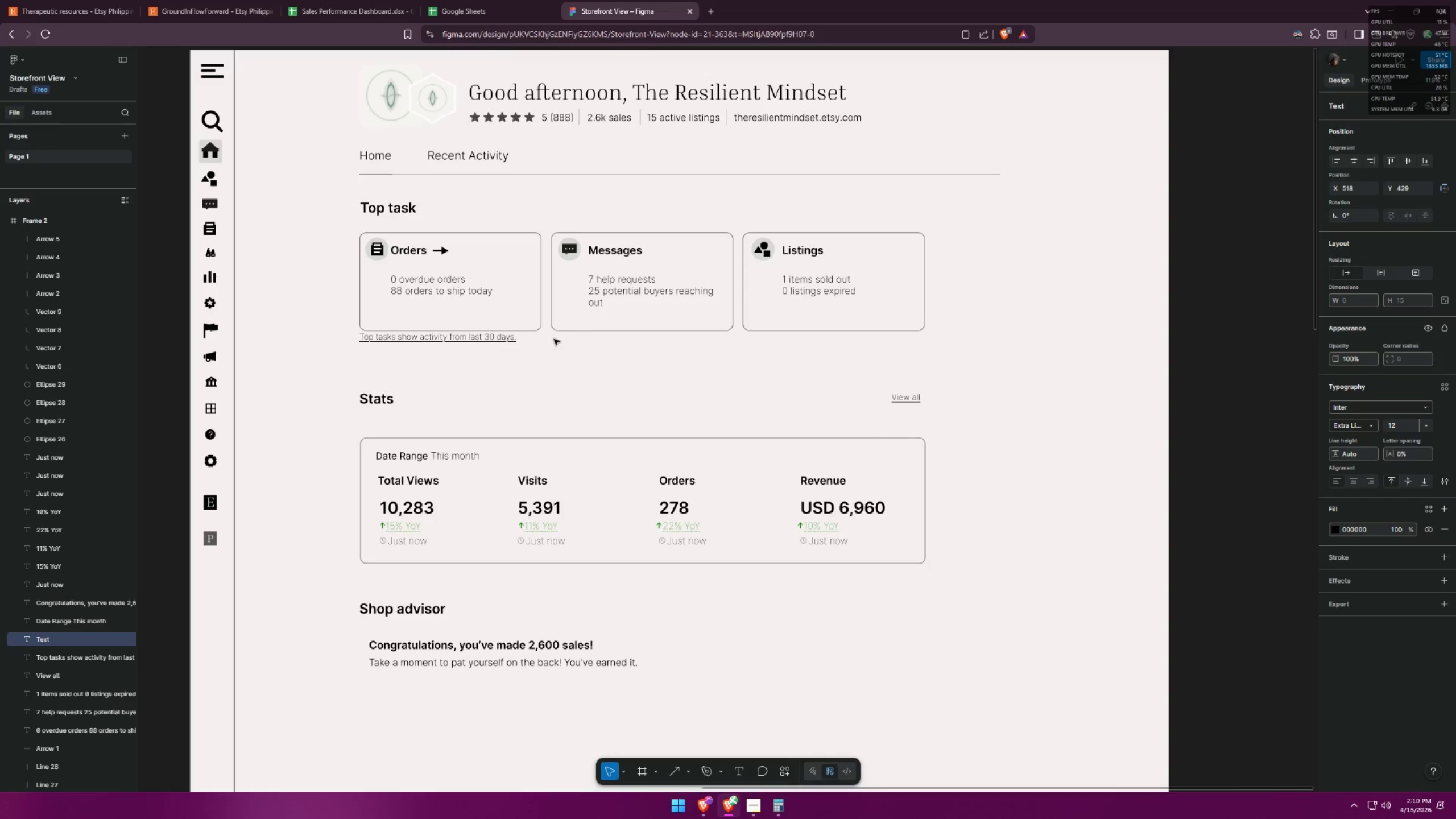 
key(Control+C)
 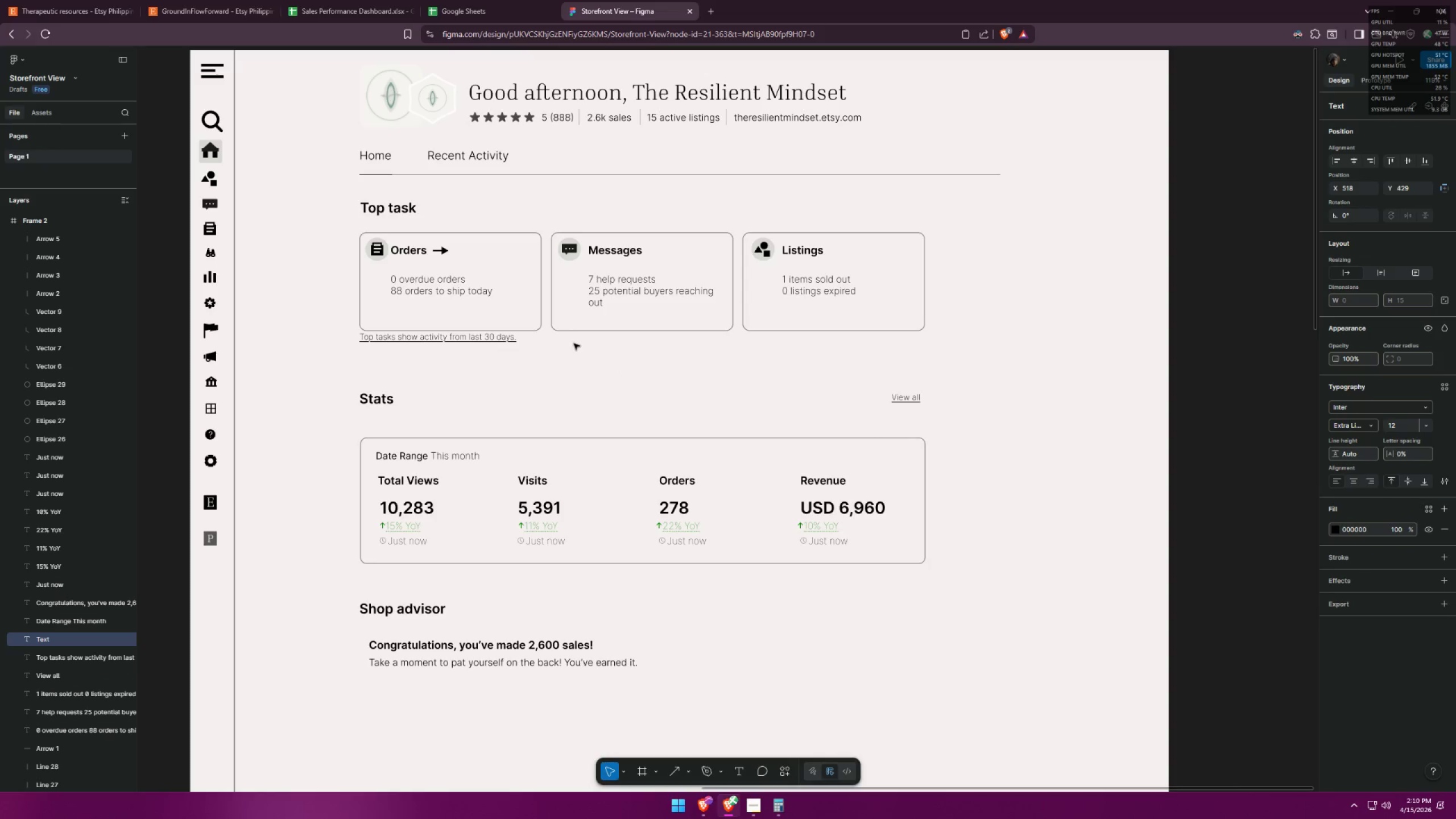 
key(Control+V)
 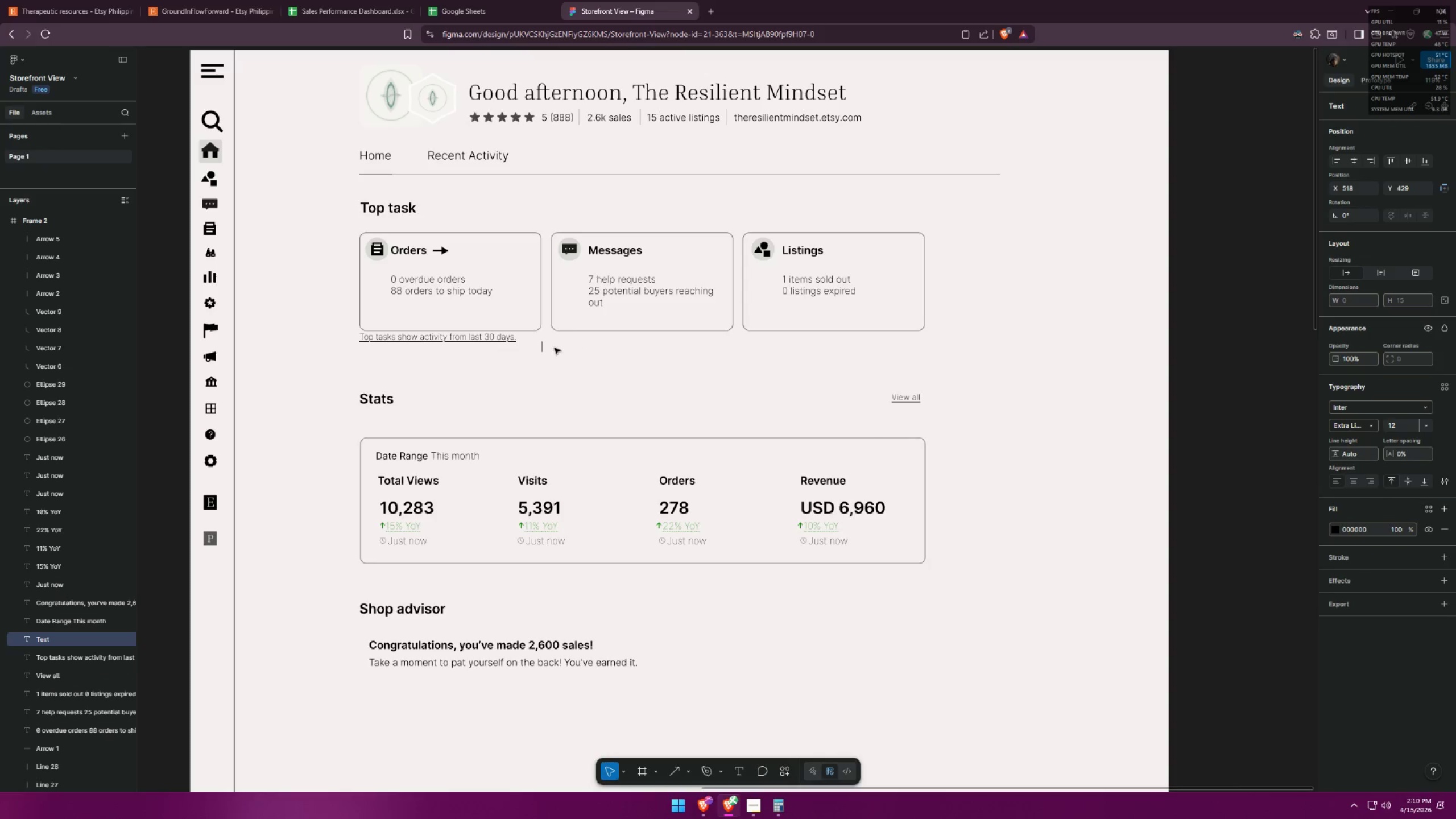 
left_click([544, 347])
 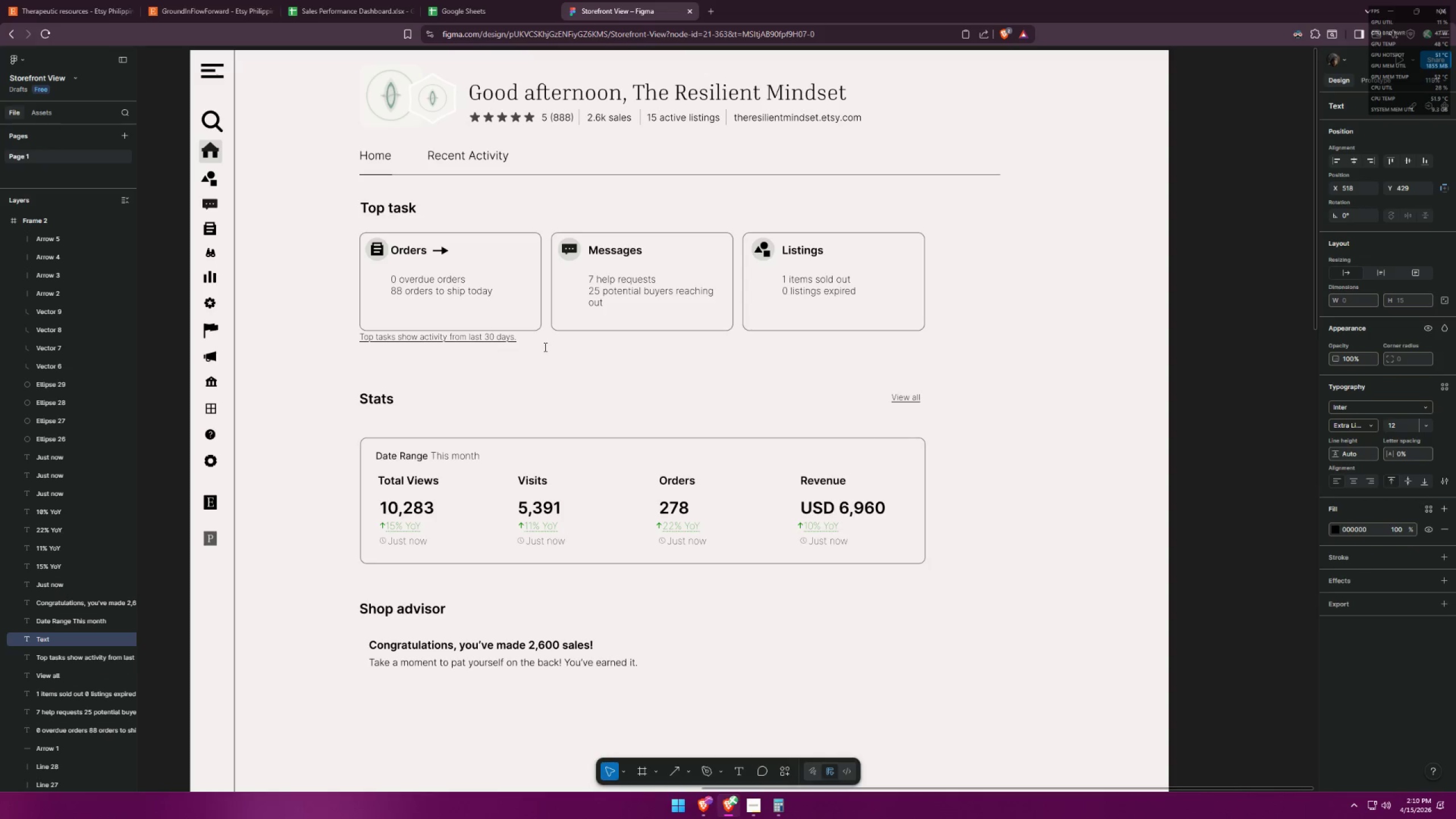 
key(Control+V)
 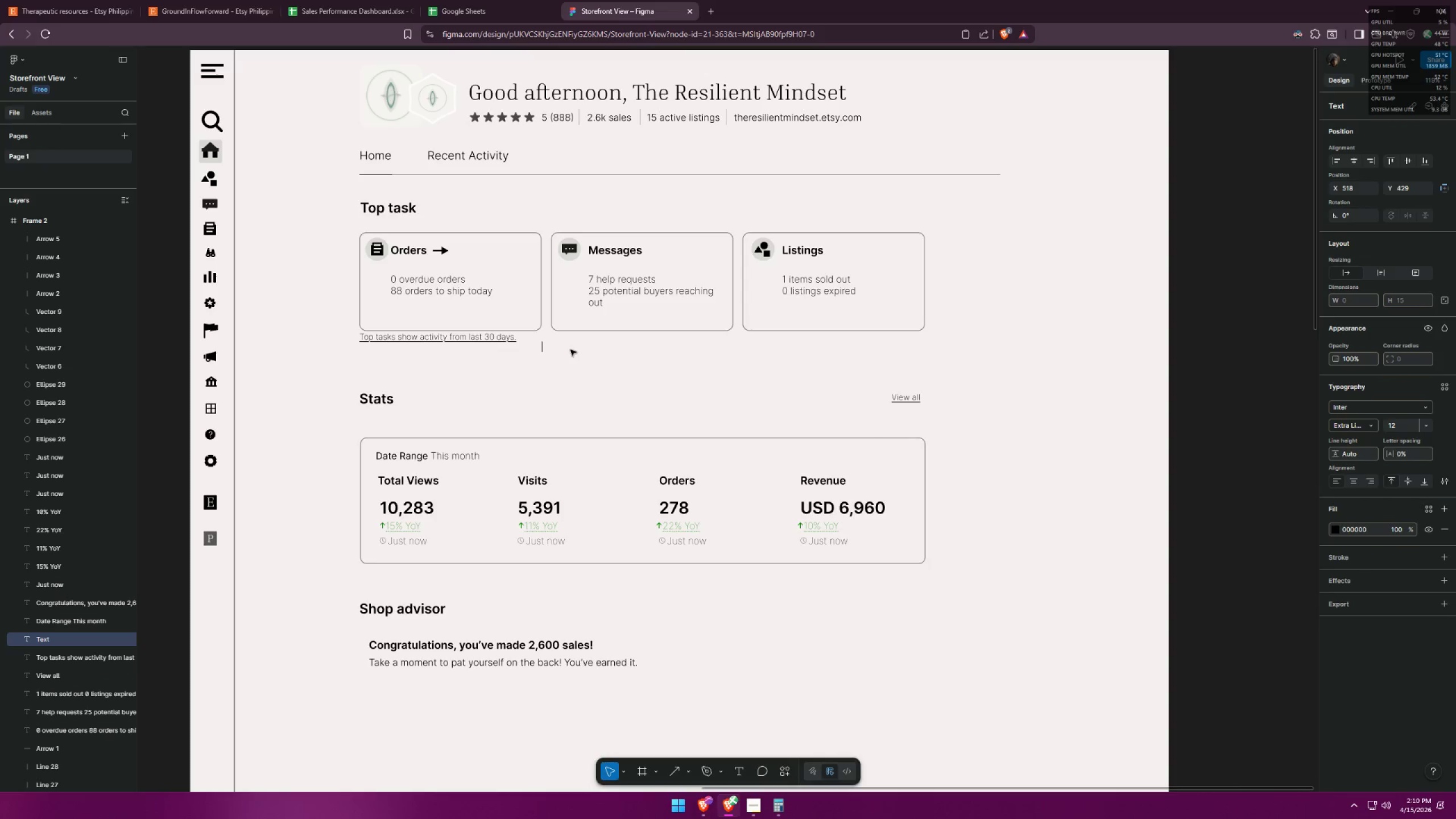 
key(Control+C)
 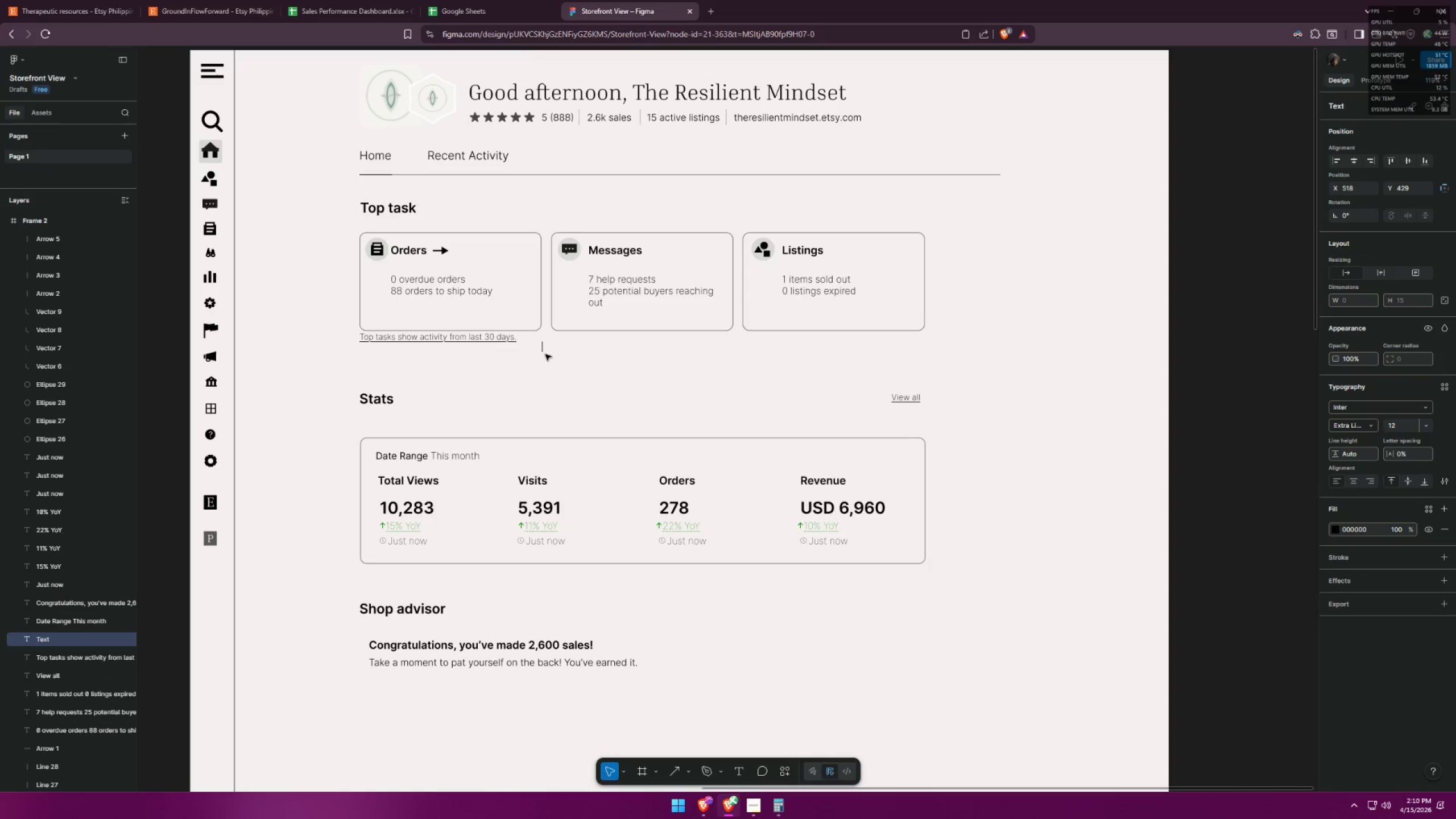 
key(Control+Z)
 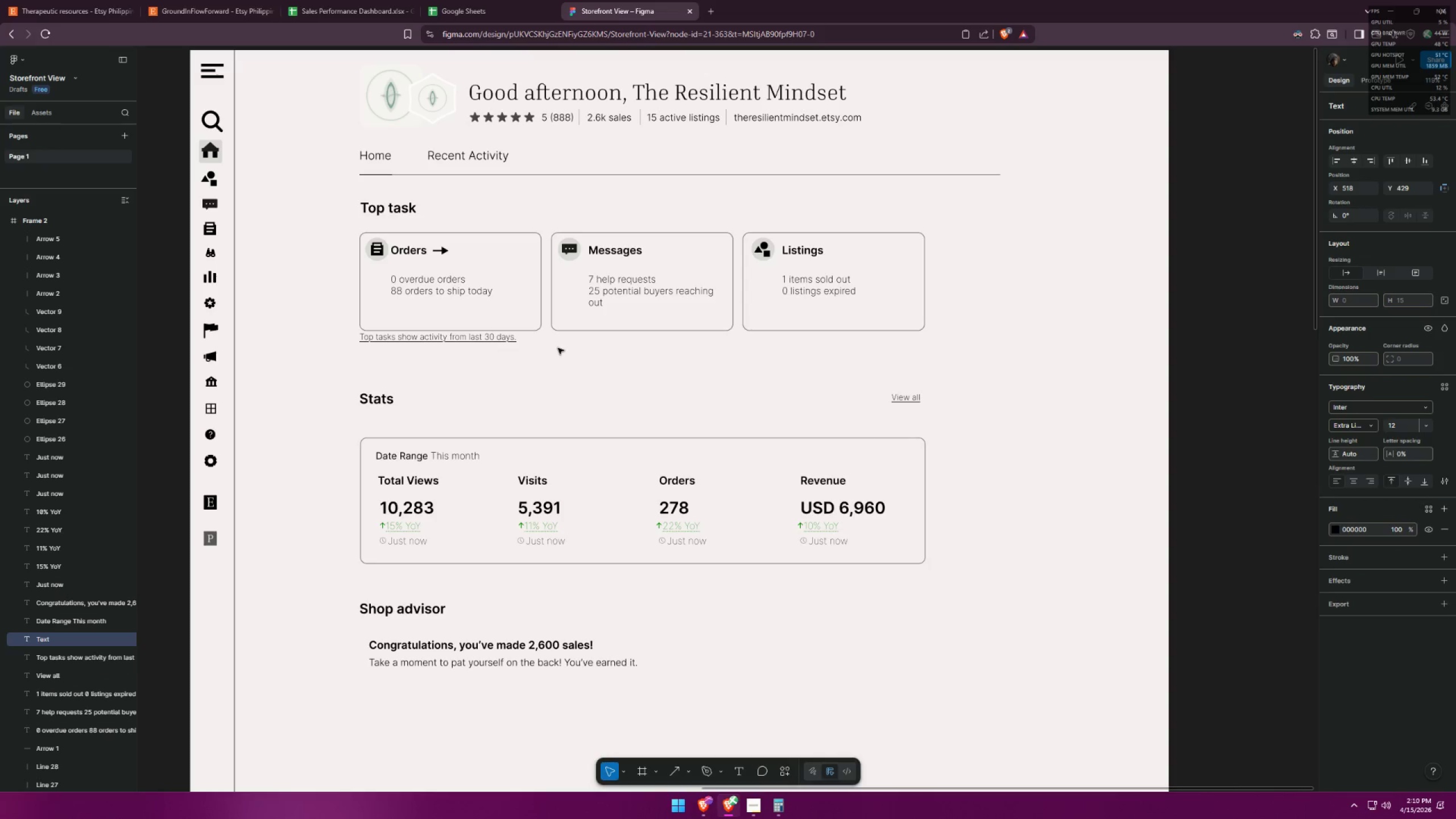 
key(Control+Z)
 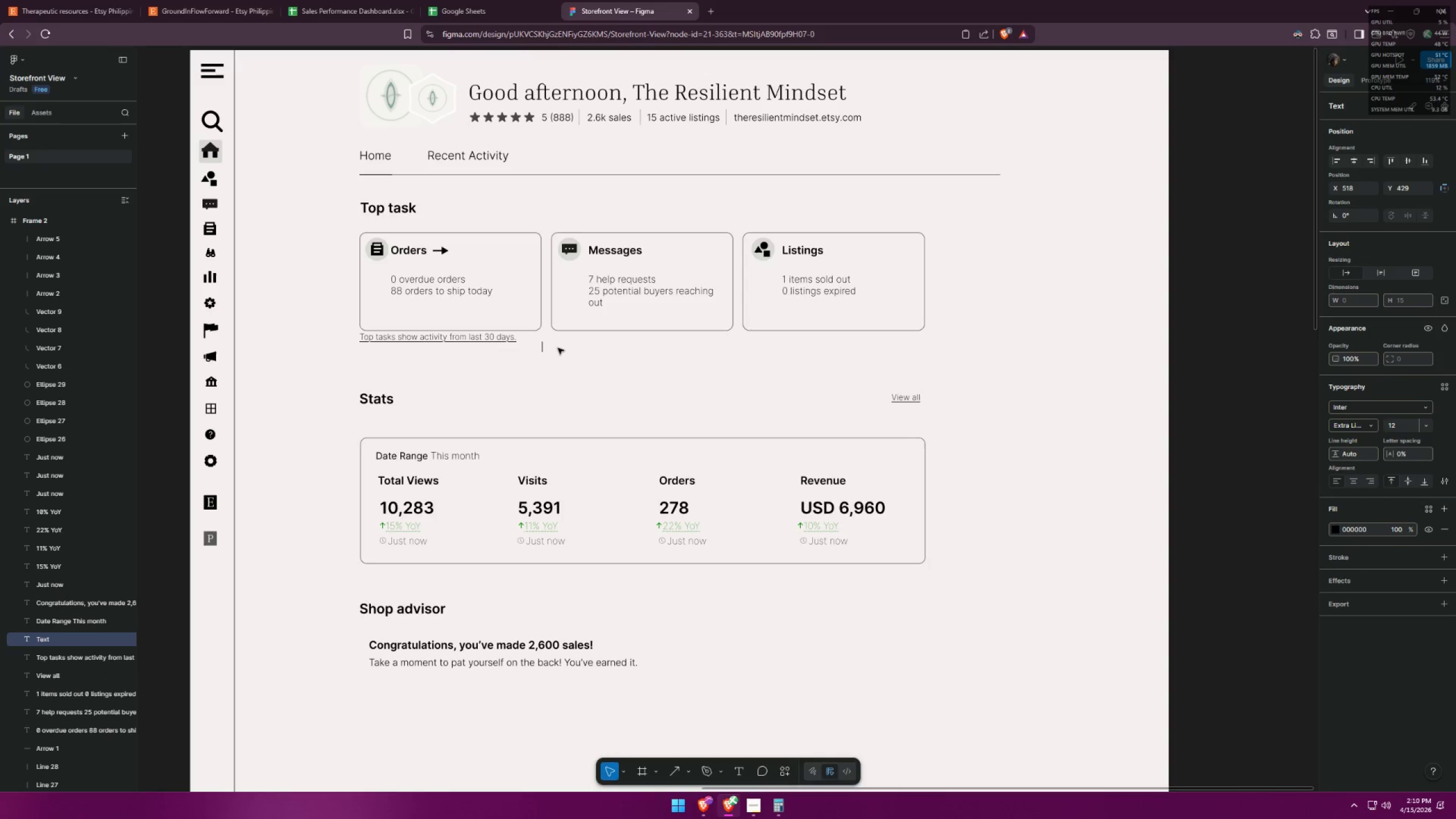 
key(Control+Z)
 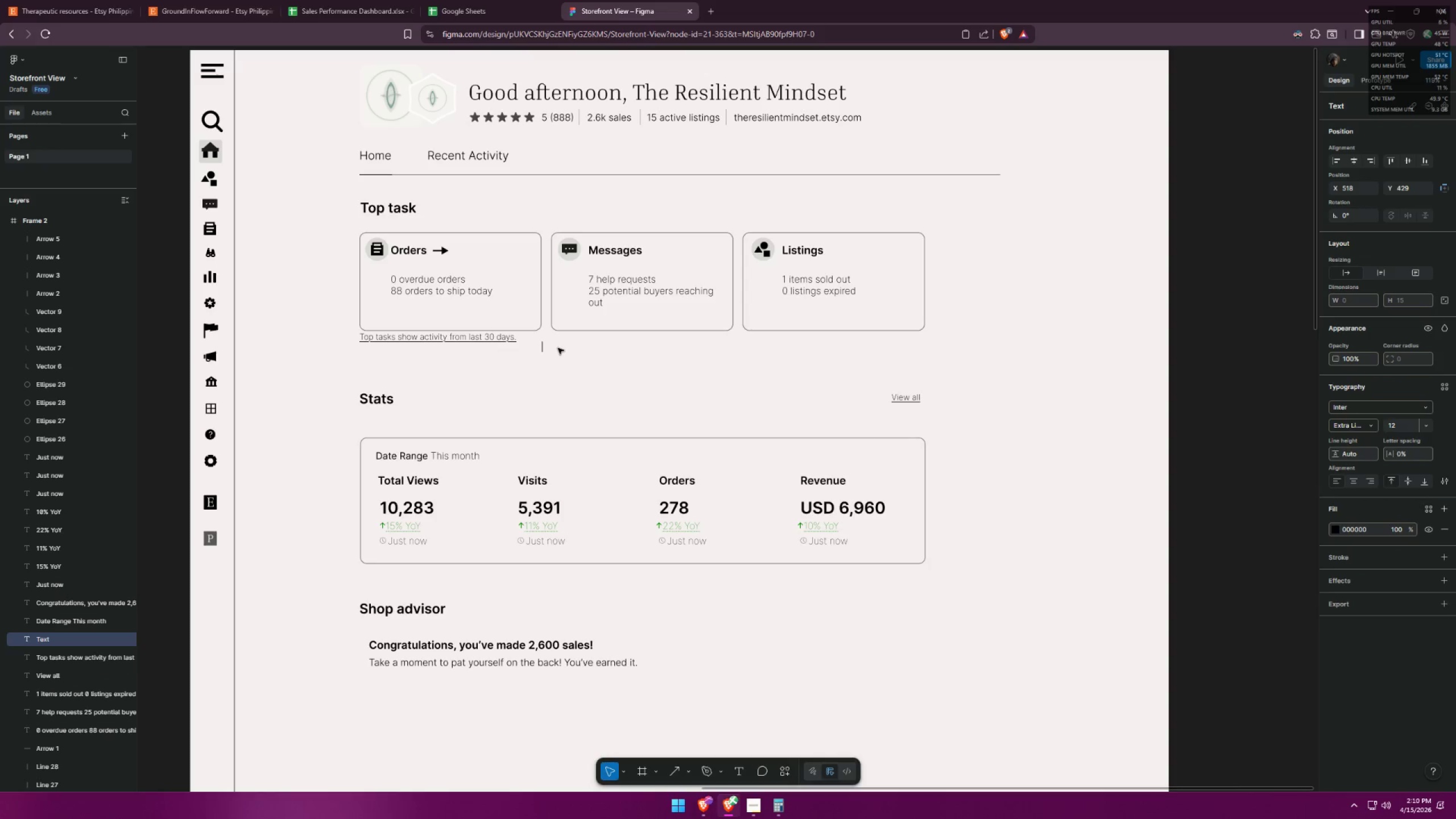 
key(Control+Z)
 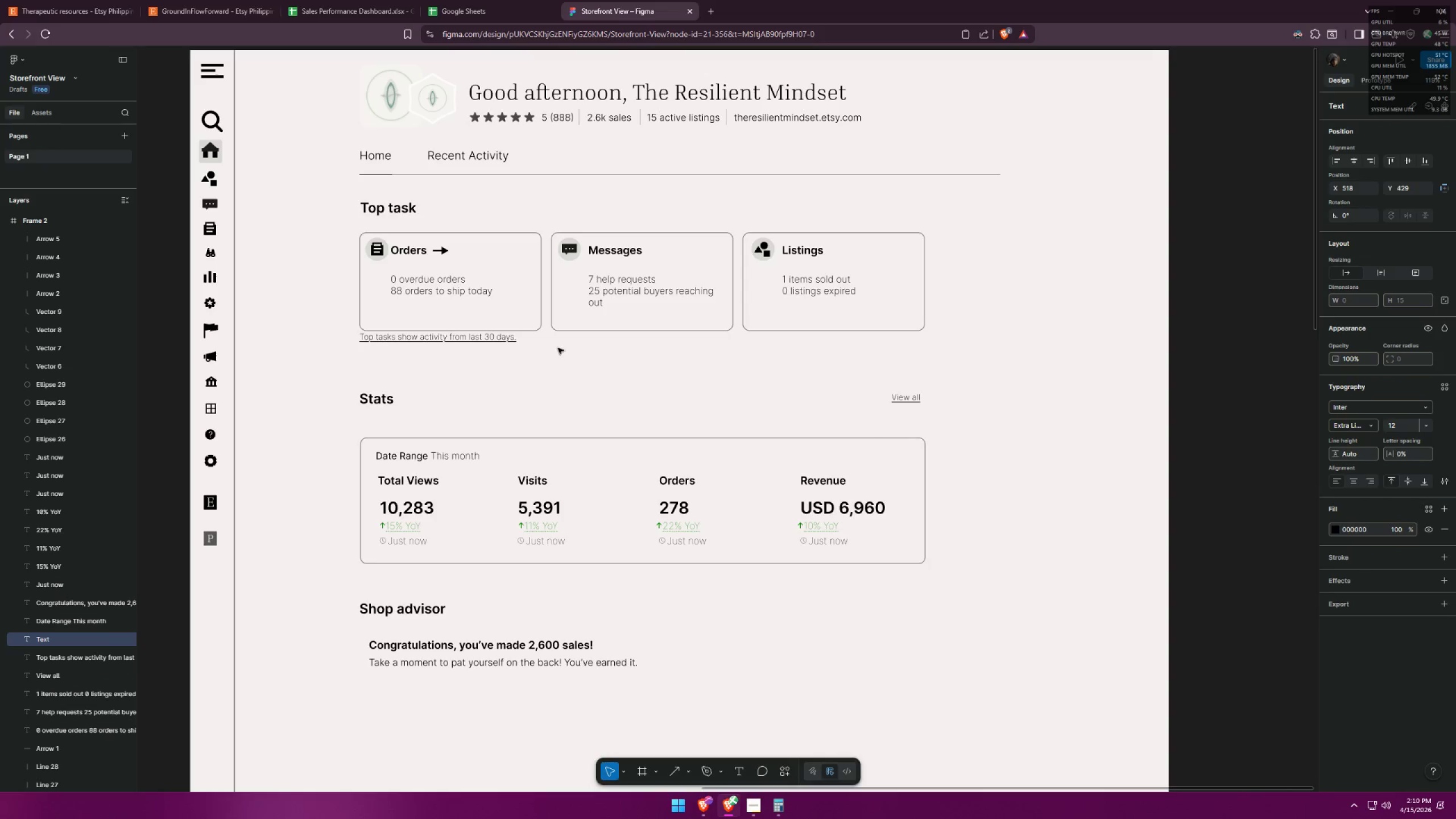 
key(Control+Z)
 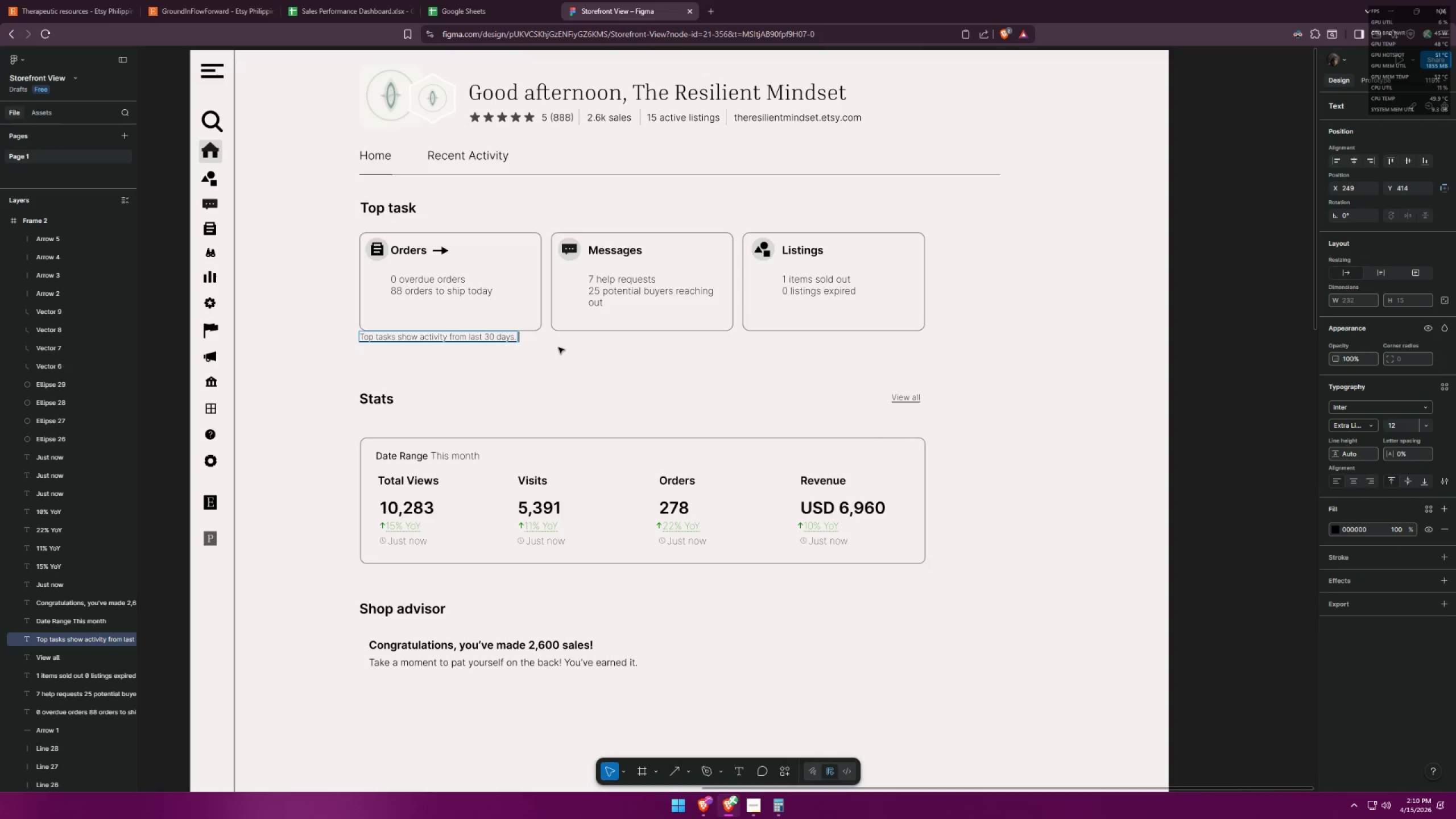 
key(Control+Z)
 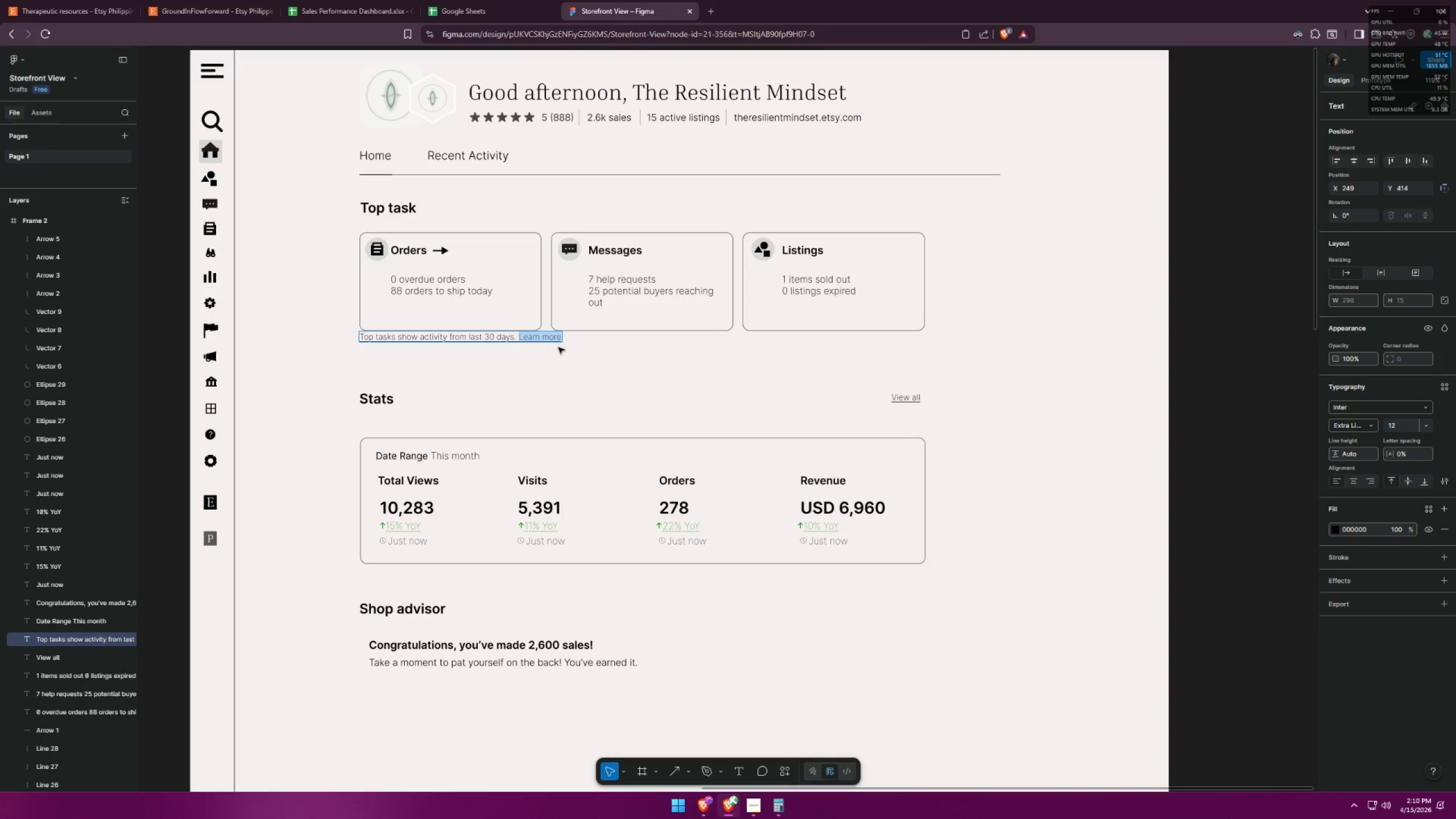 
key(Control+X)
 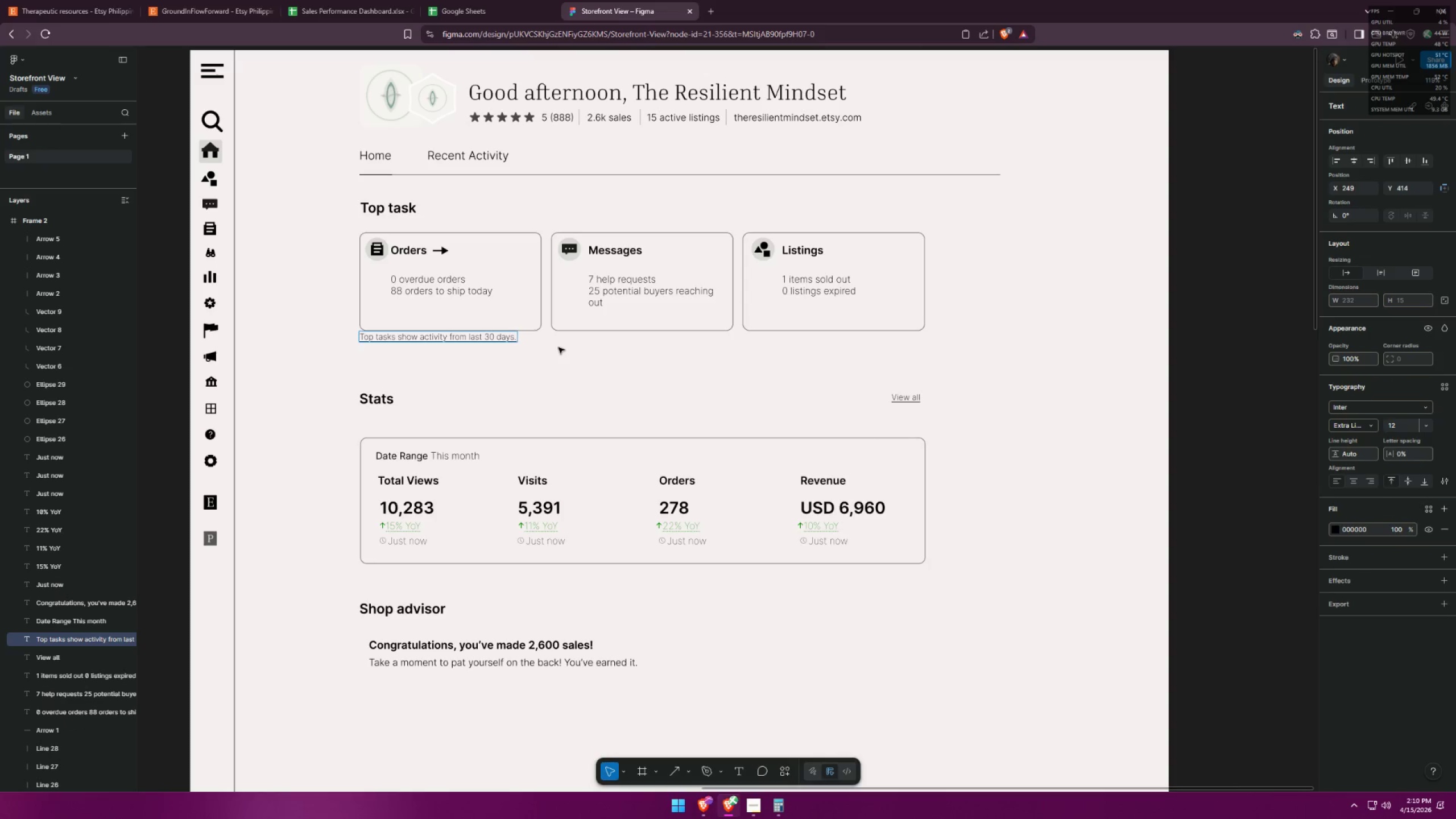 
left_click([559, 348])
 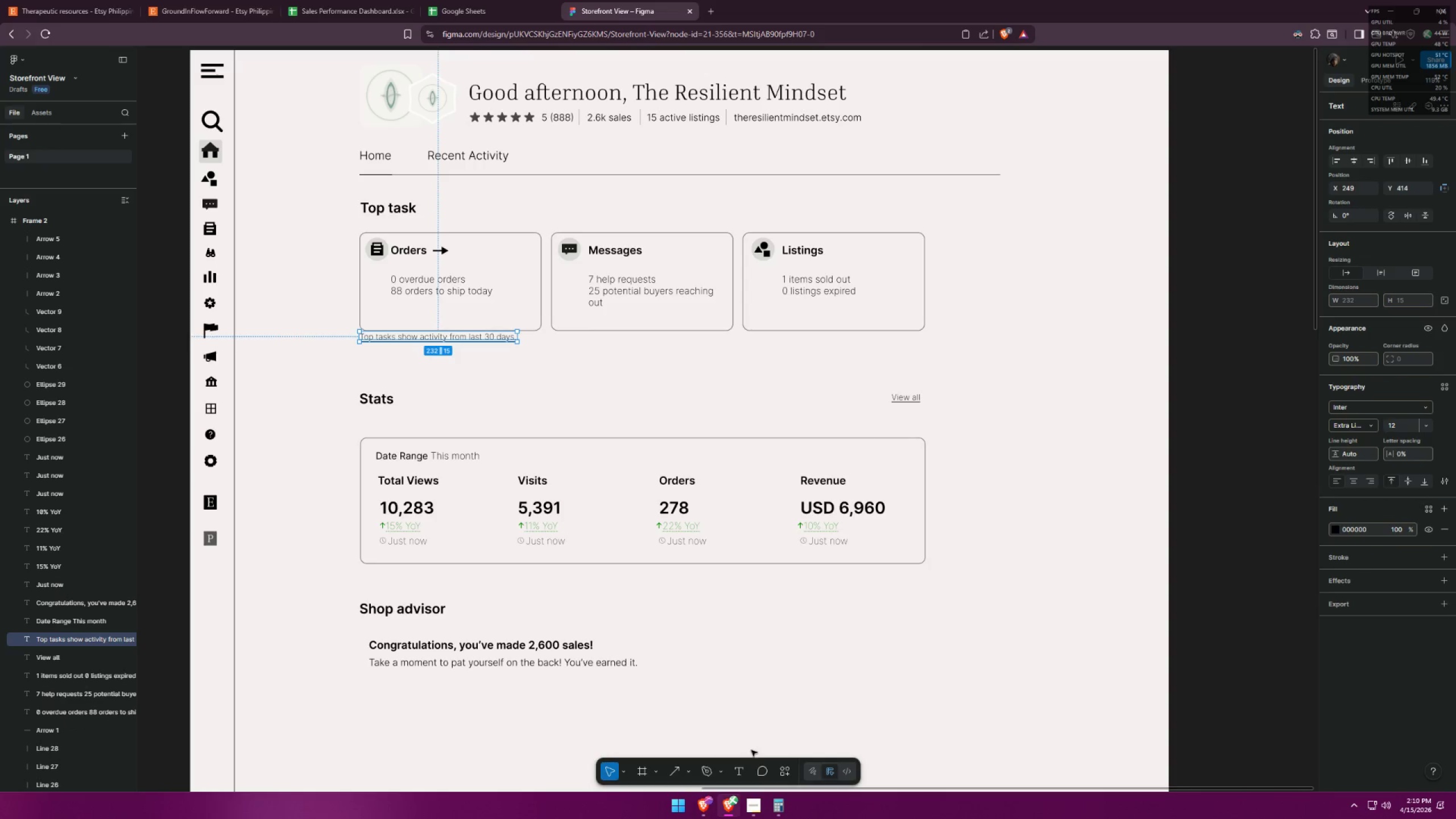 
left_click_drag(start_coordinate=[743, 768], to_coordinate=[744, 762])
 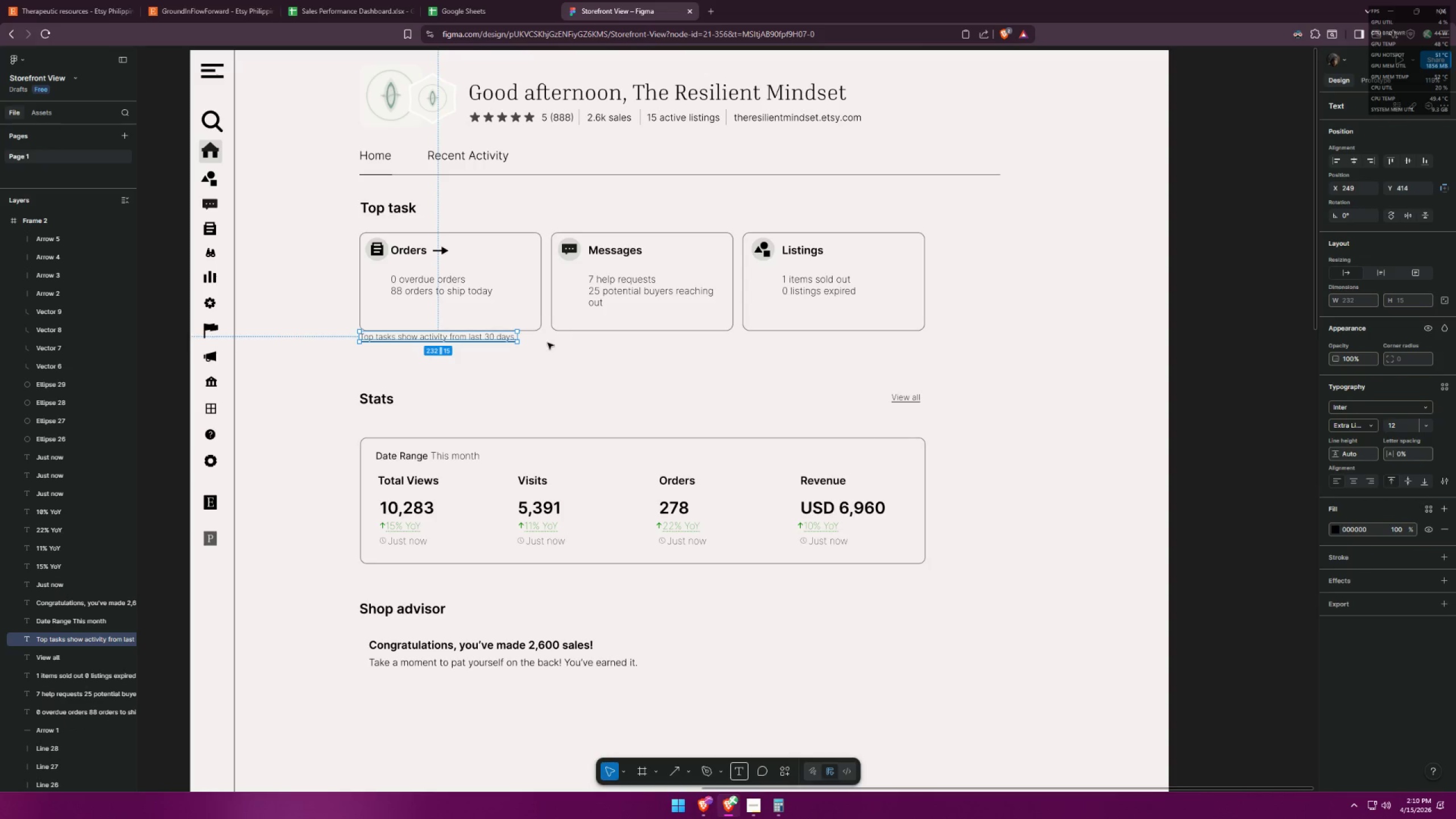 
left_click([546, 344])
 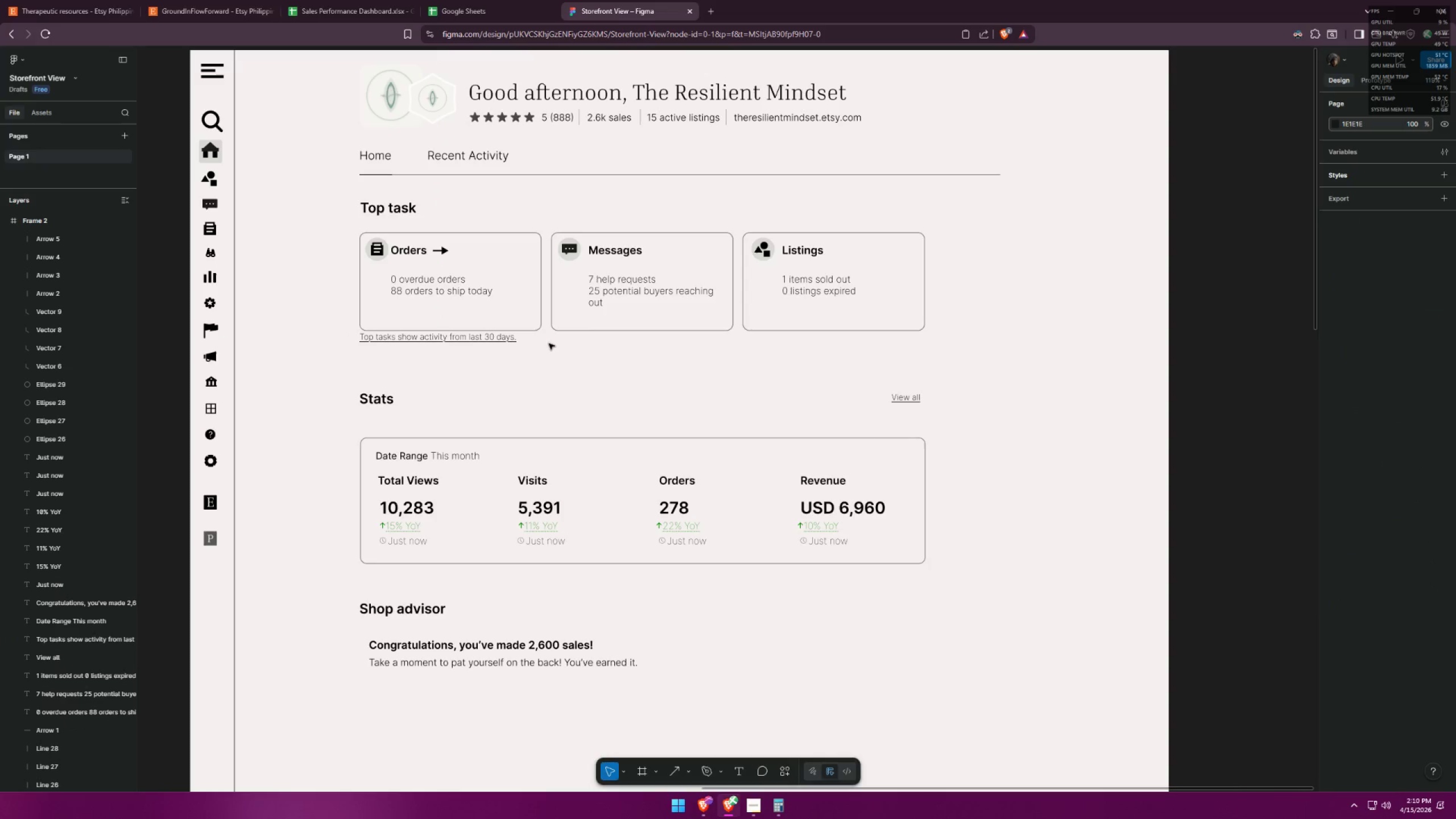 
left_click([549, 344])
 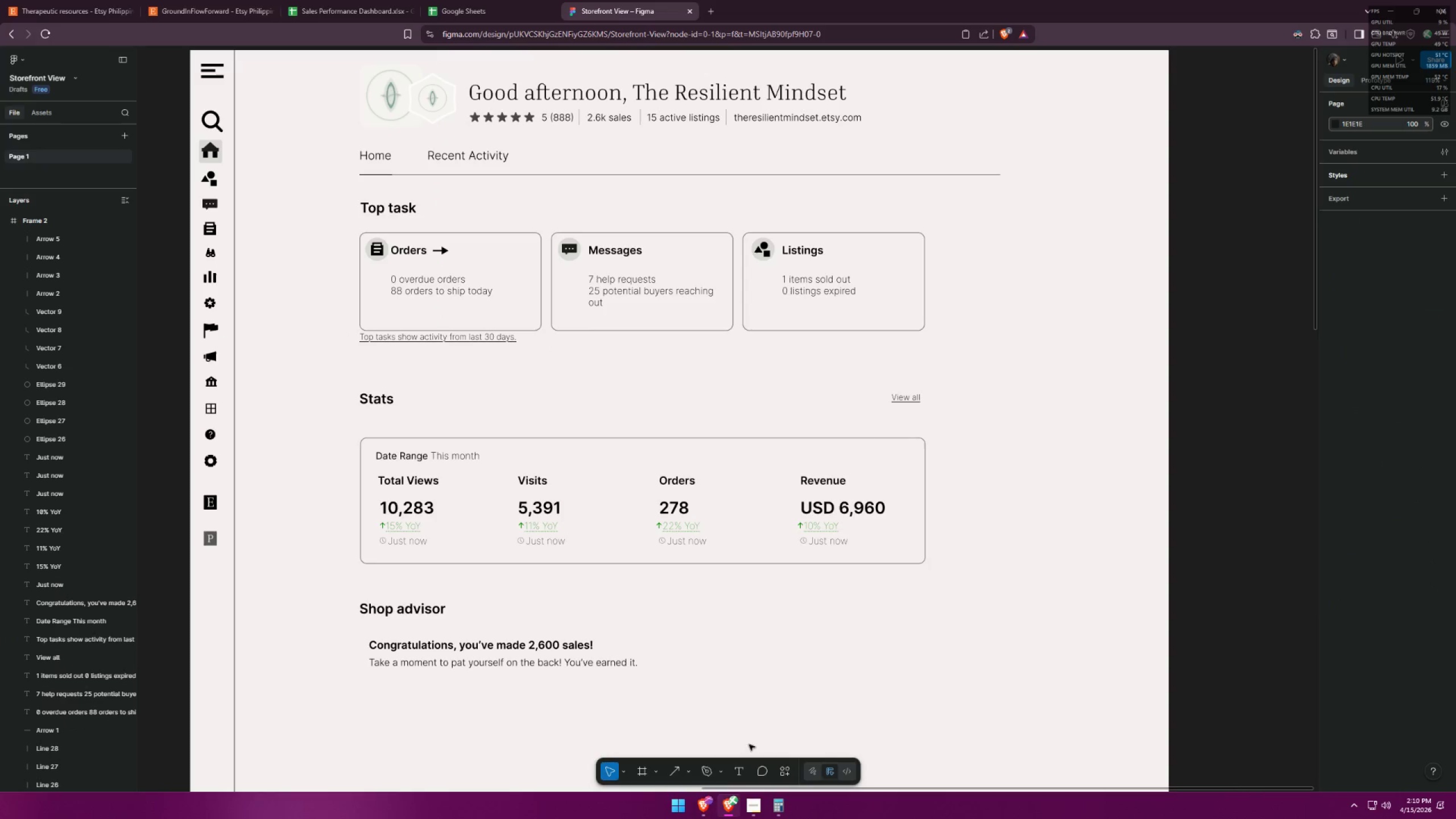 
left_click([739, 766])
 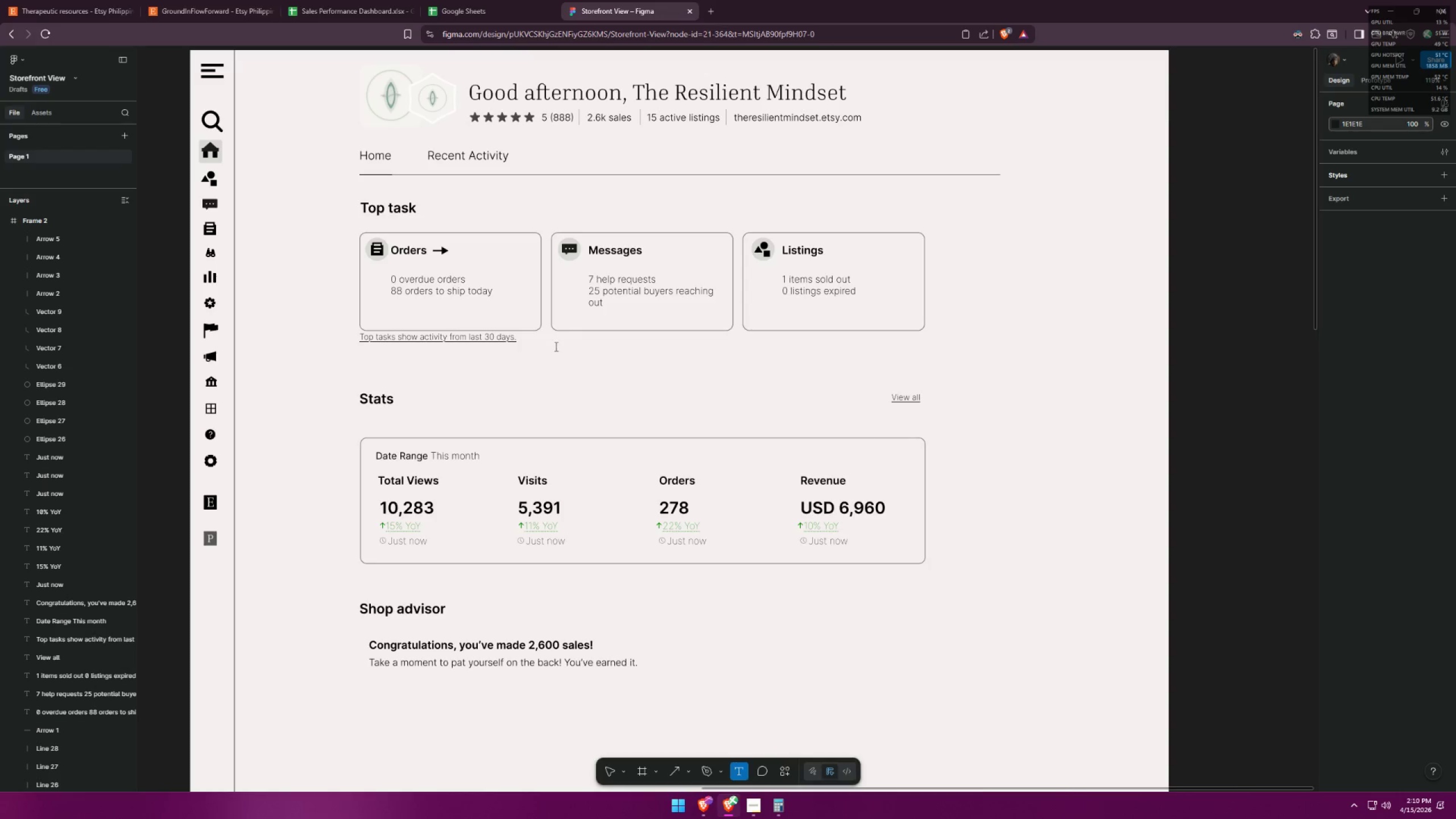 
key(Control+ControlLeft)
 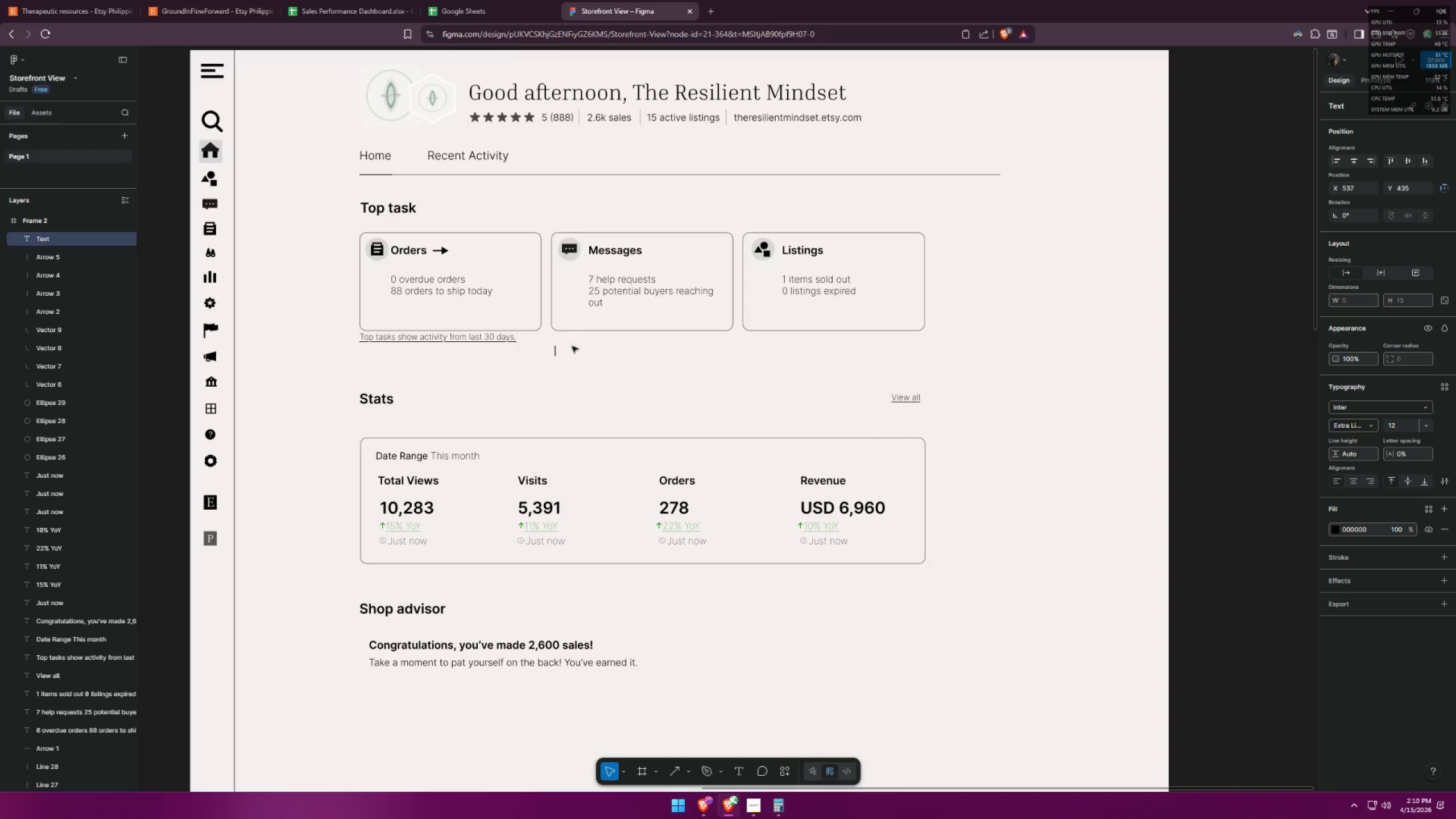 
key(Control+V)
 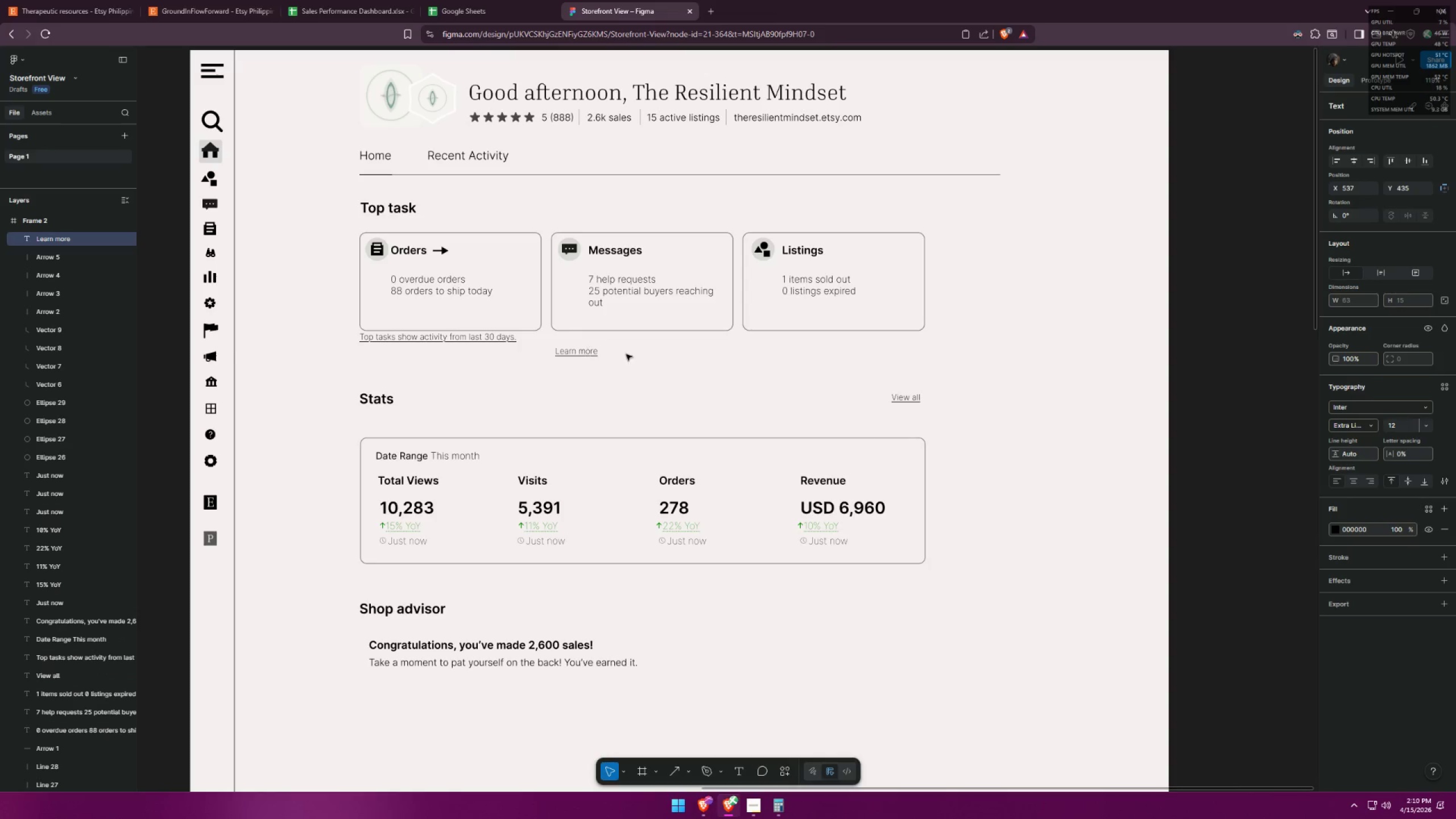 
left_click_drag(start_coordinate=[578, 349], to_coordinate=[542, 335])
 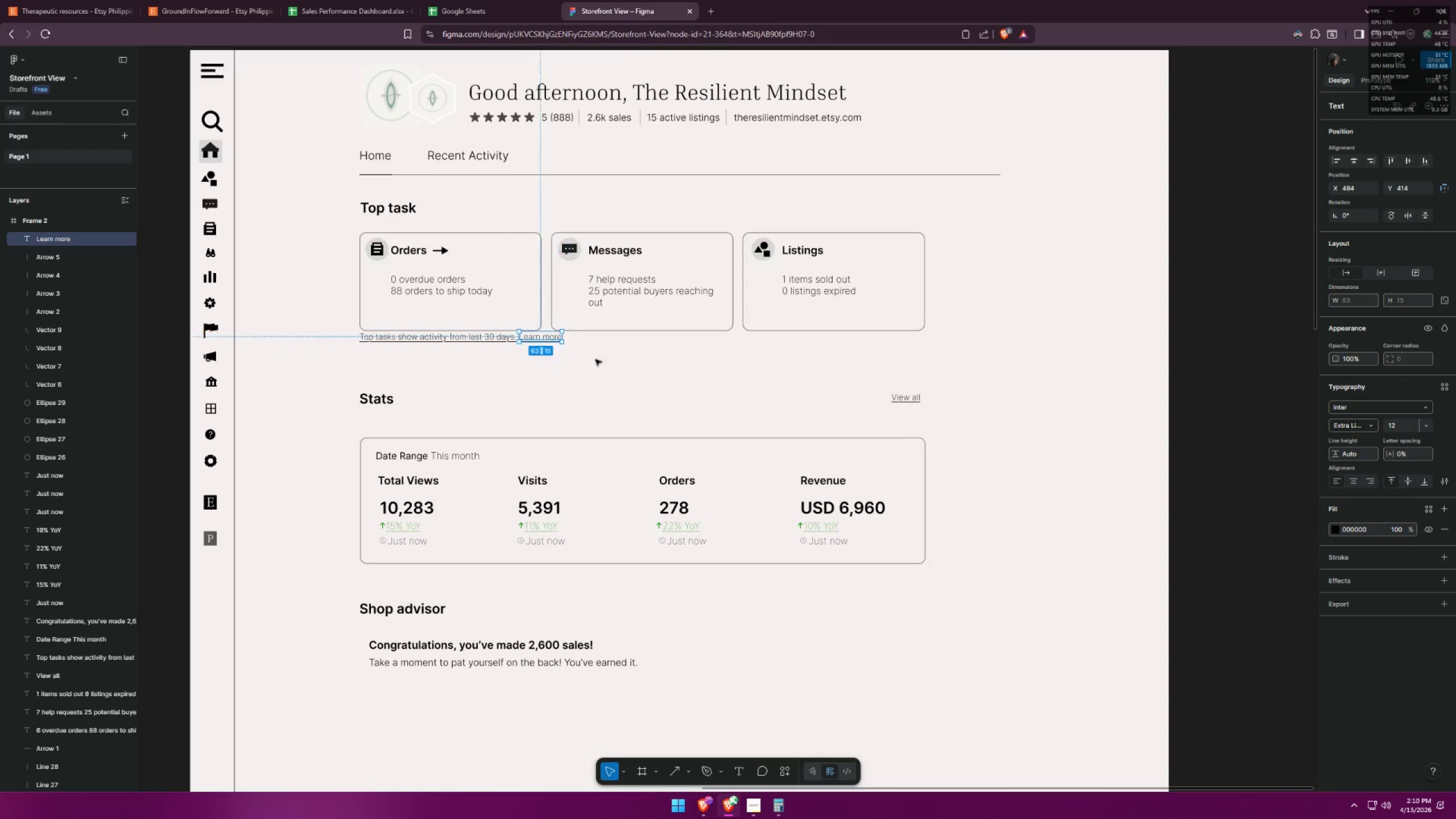 
left_click([605, 362])
 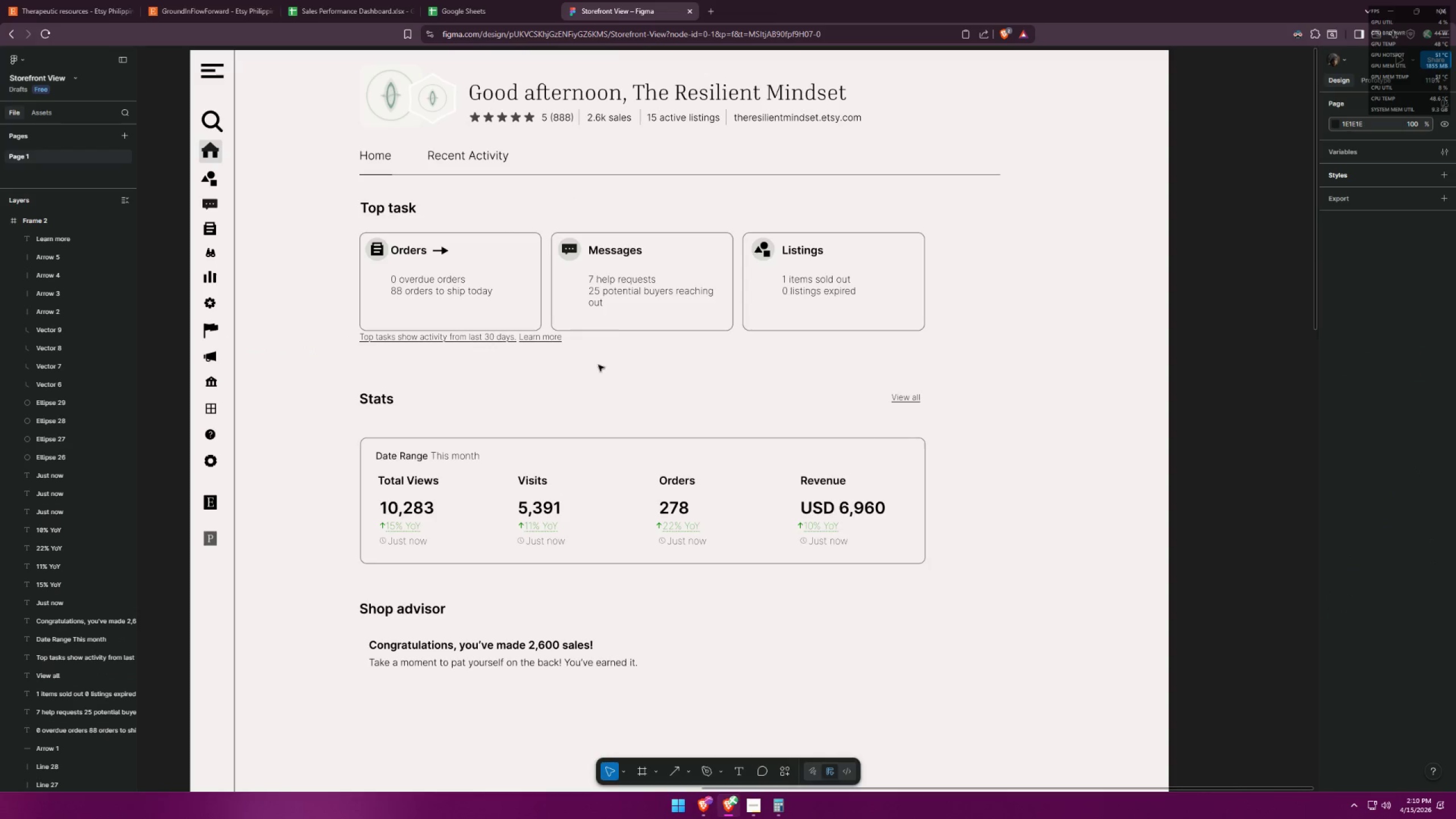 
hold_key(key=ControlLeft, duration=0.47)
scroll: coordinate [512, 330], scroll_direction: up, amount: 9.0
 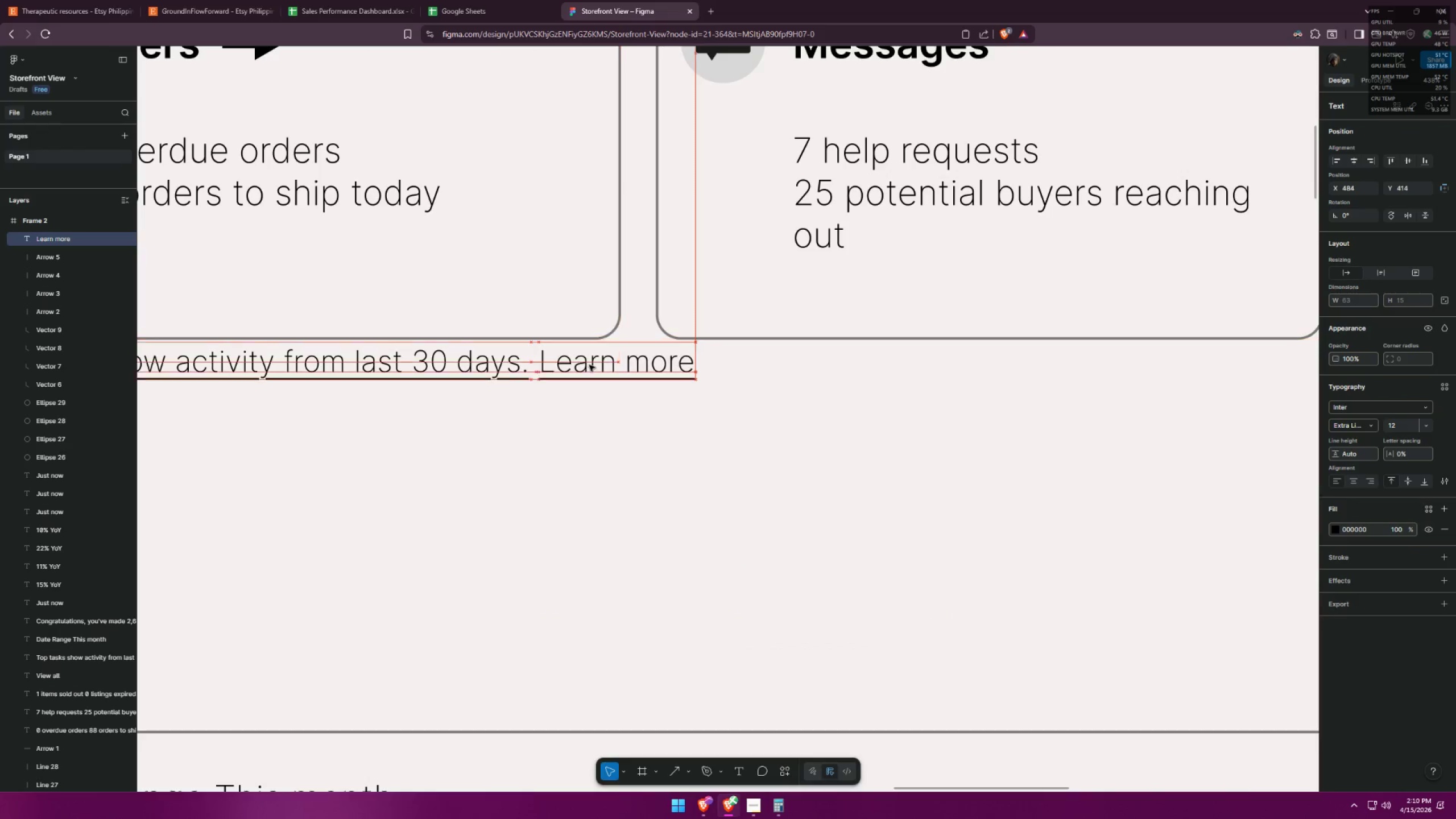 
left_click([595, 439])
 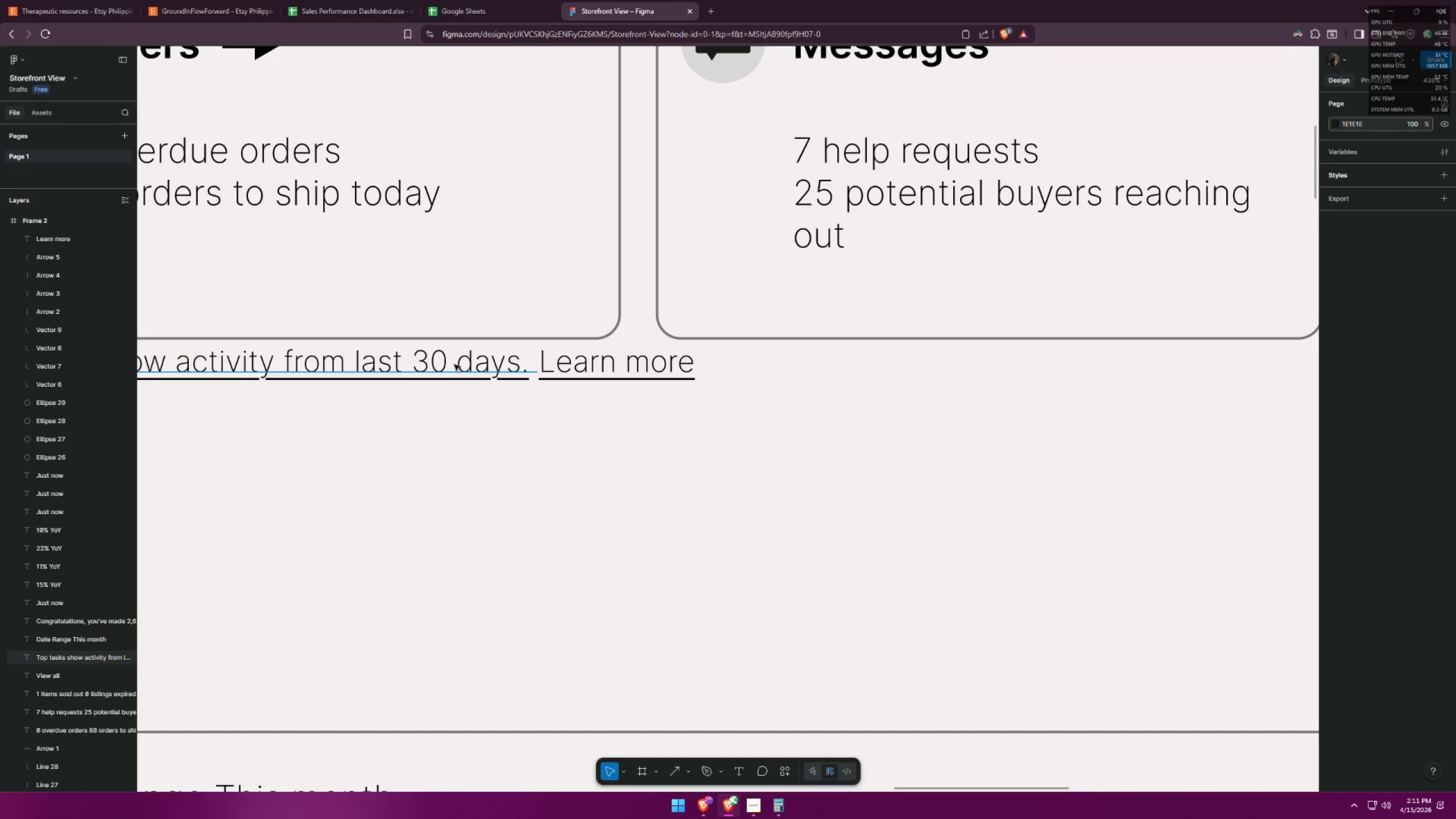 
double_click([453, 364])
 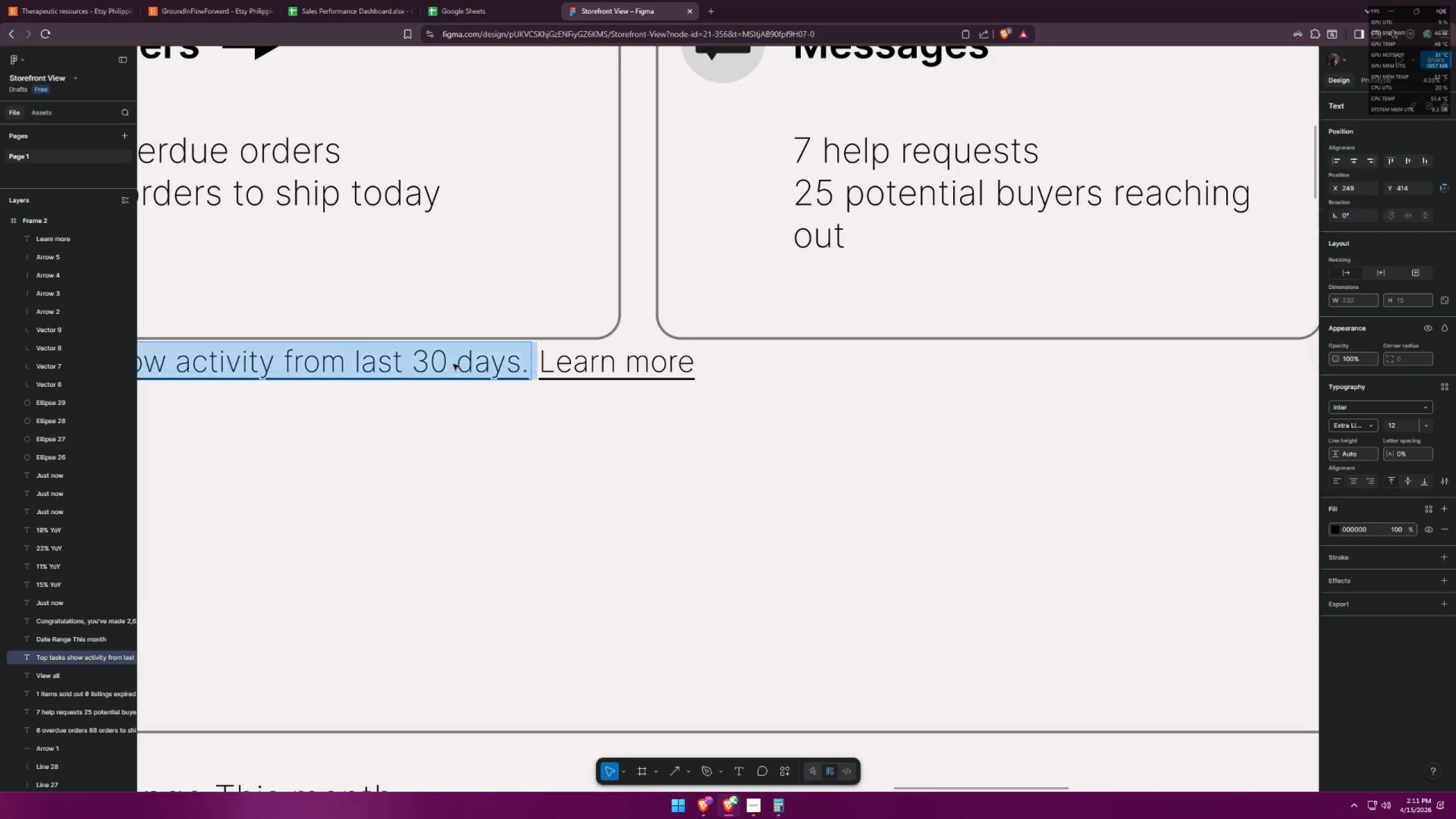 
triple_click([453, 364])
 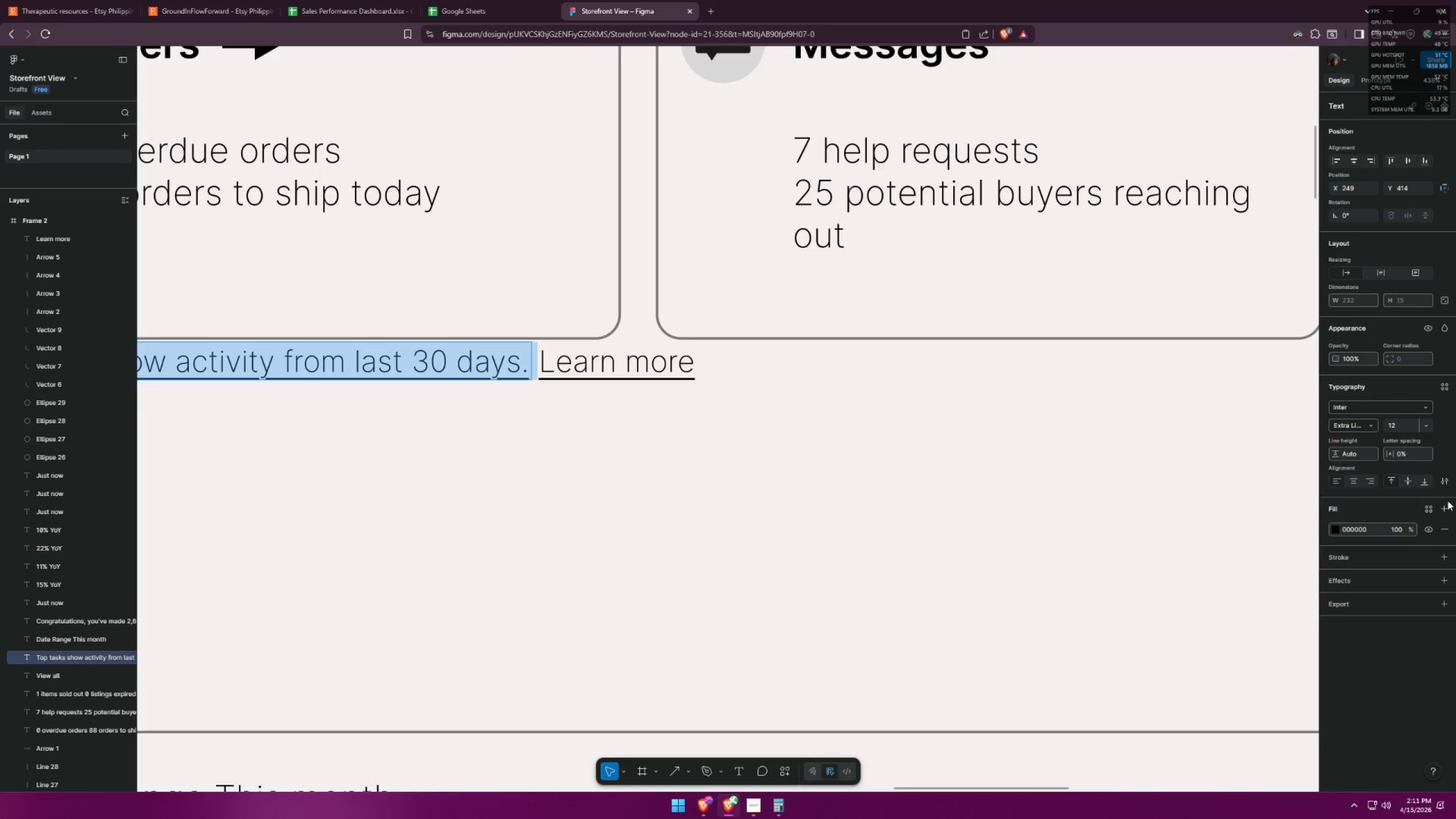 
left_click([1446, 477])
 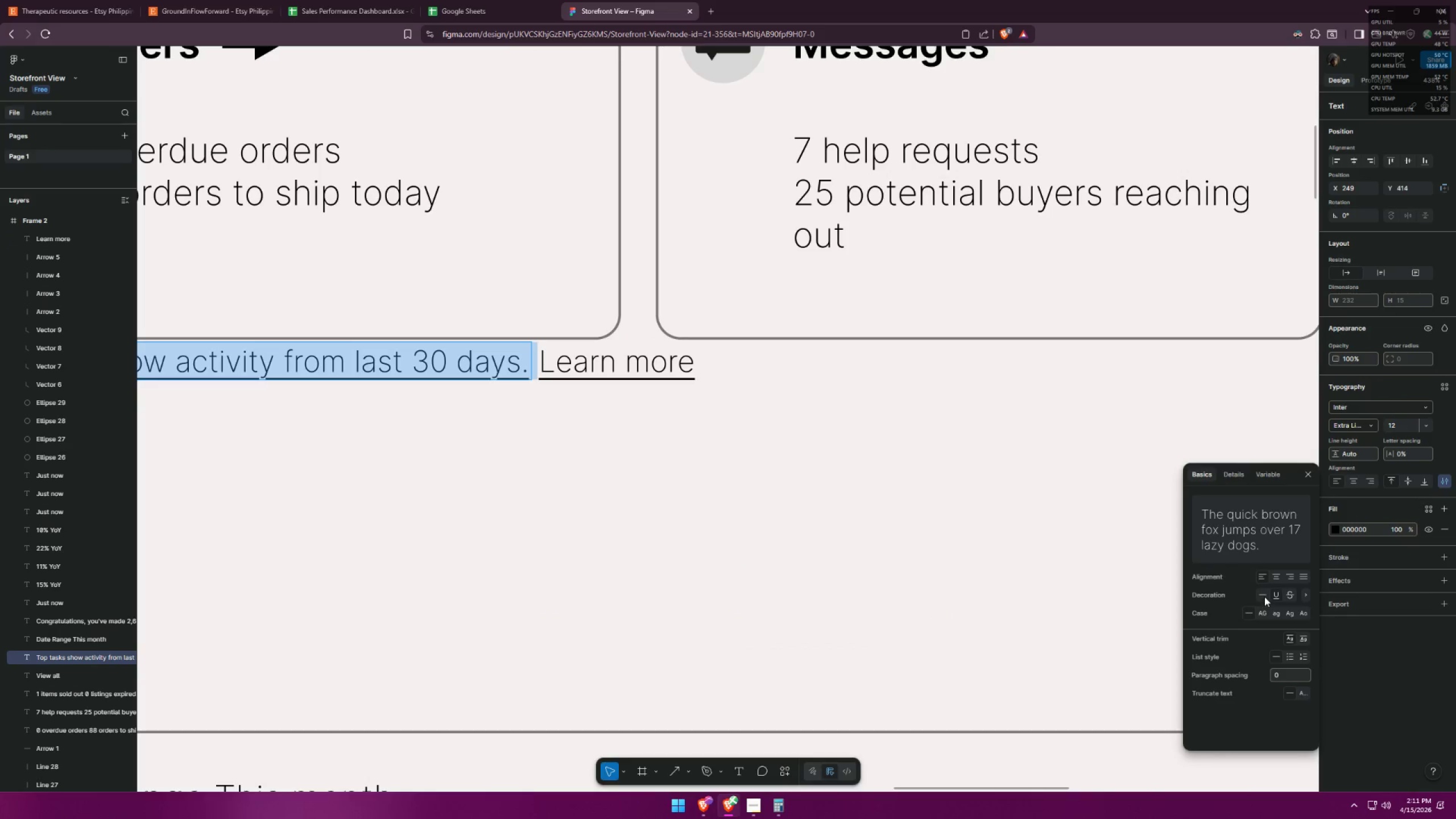 
left_click([1264, 597])
 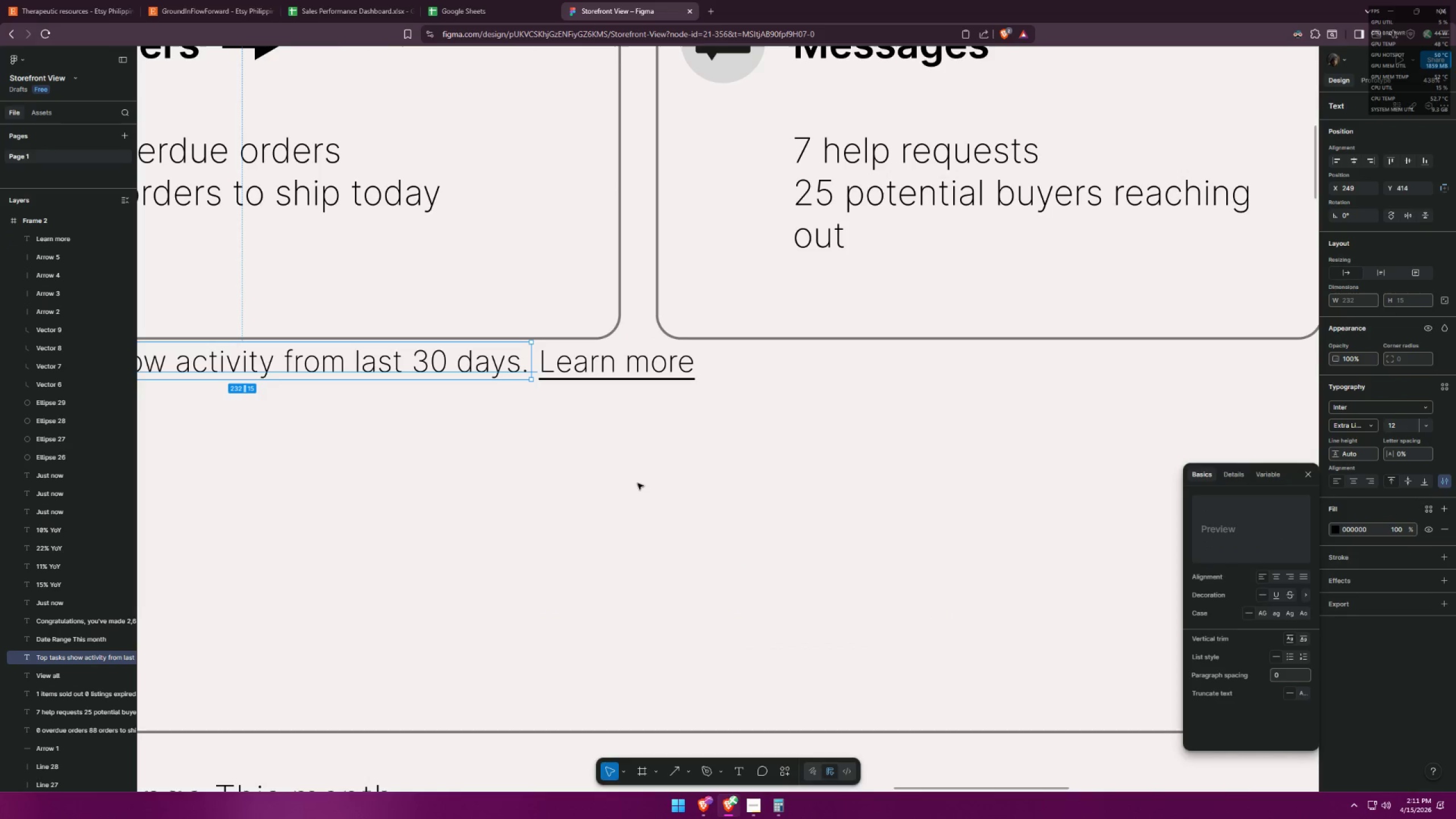 
double_click([638, 483])
 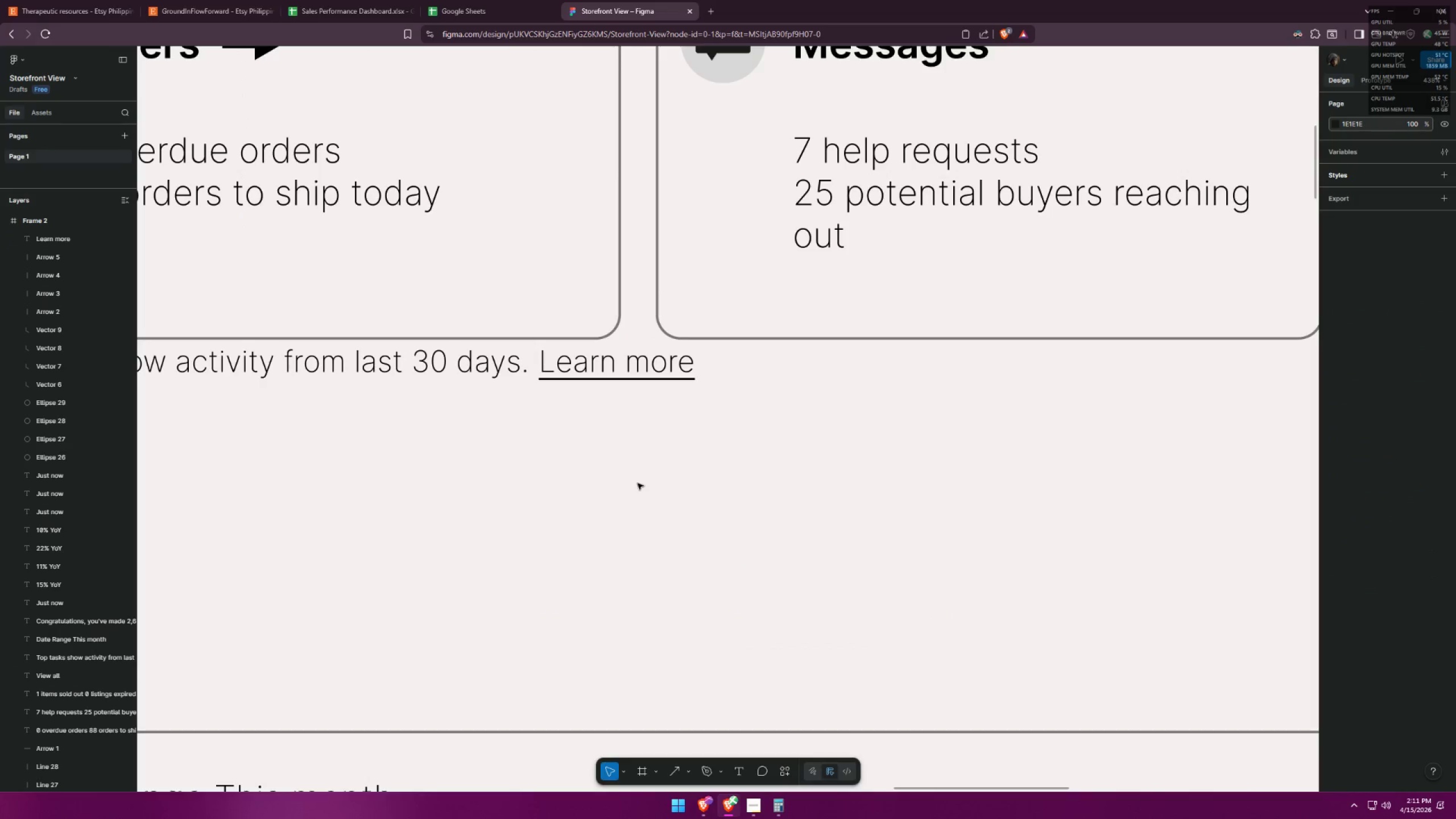 
hold_key(key=ControlLeft, duration=0.47)
scroll: coordinate [768, 387], scroll_direction: down, amount: 7.0
 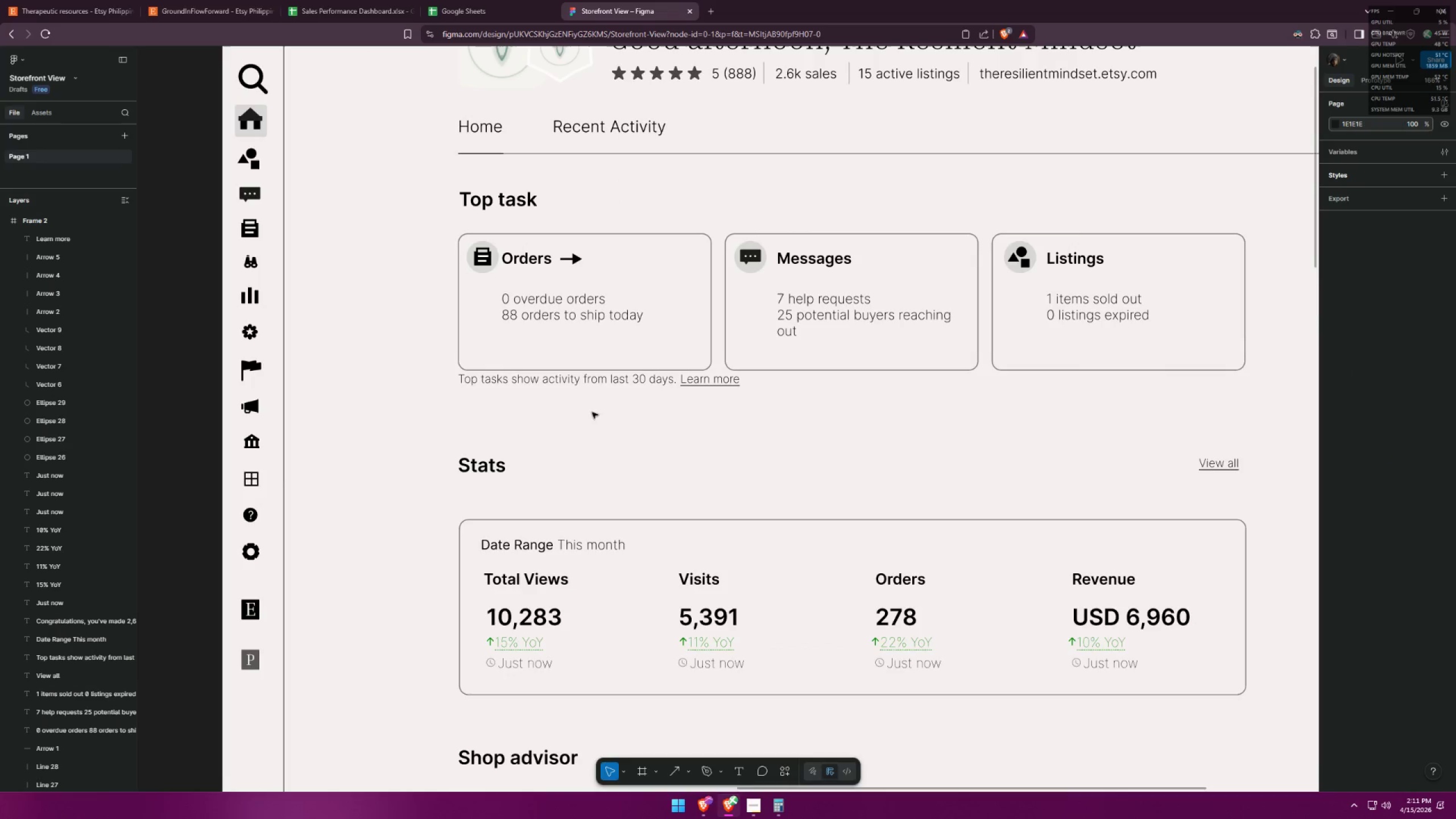 
left_click_drag(start_coordinate=[577, 411], to_coordinate=[705, 379])
 